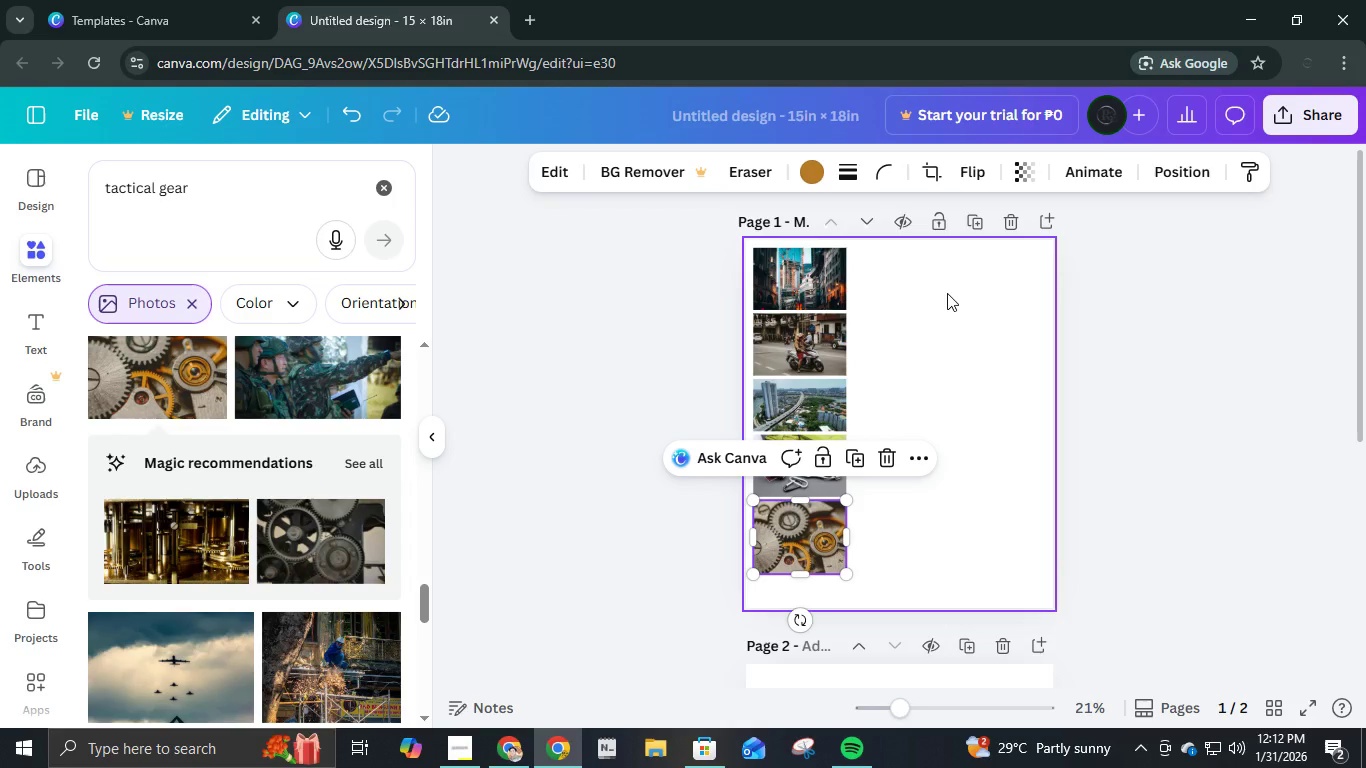 
left_click_drag(start_coordinate=[947, 293], to_coordinate=[780, 567])
 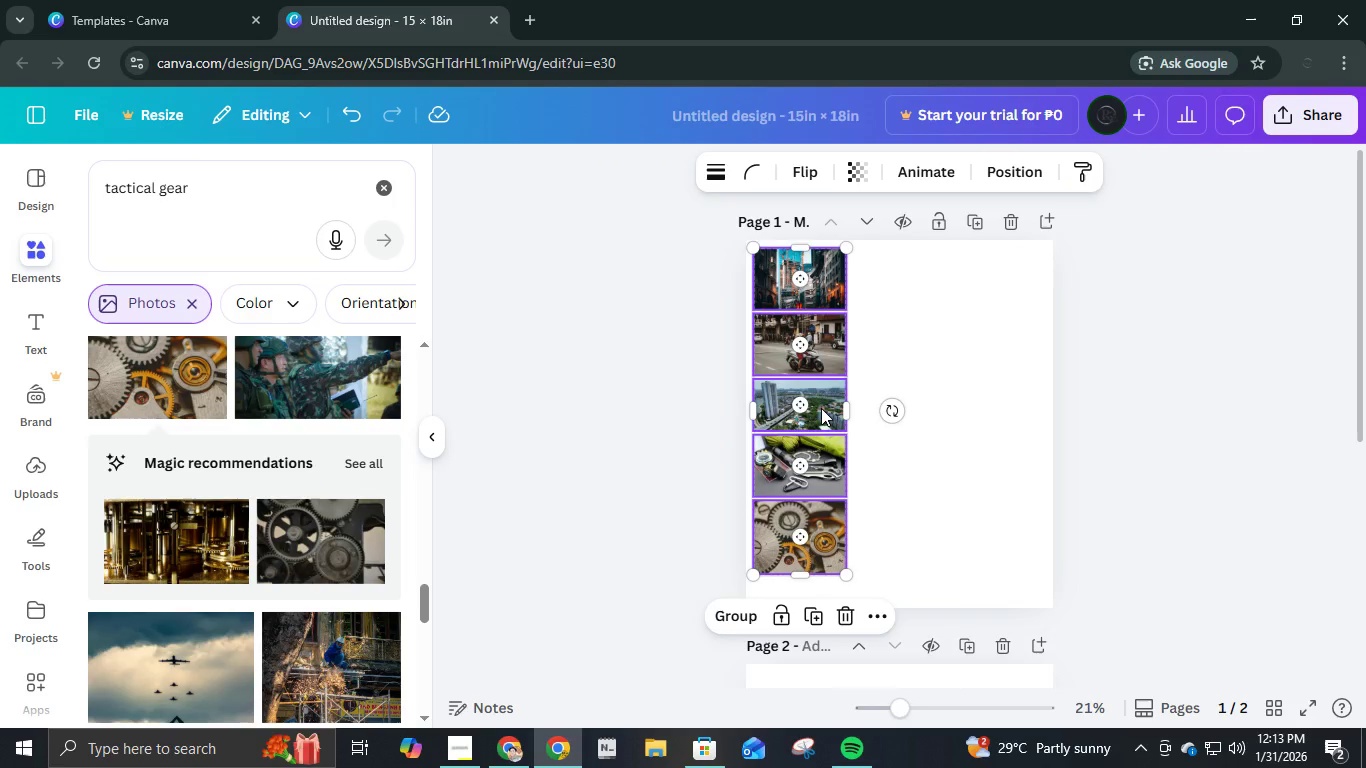 
left_click_drag(start_coordinate=[821, 408], to_coordinate=[822, 418])
 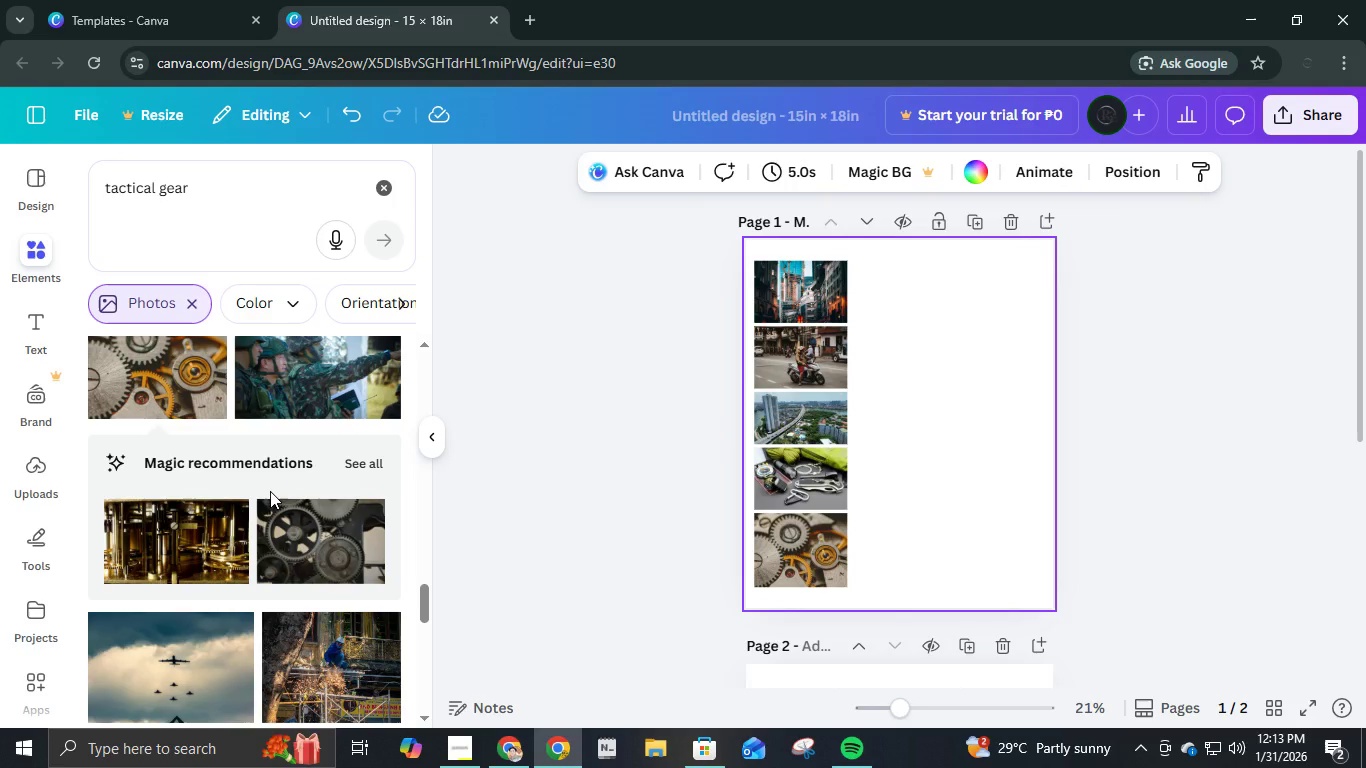 
scroll: coordinate [220, 653], scroll_direction: down, amount: 23.0
 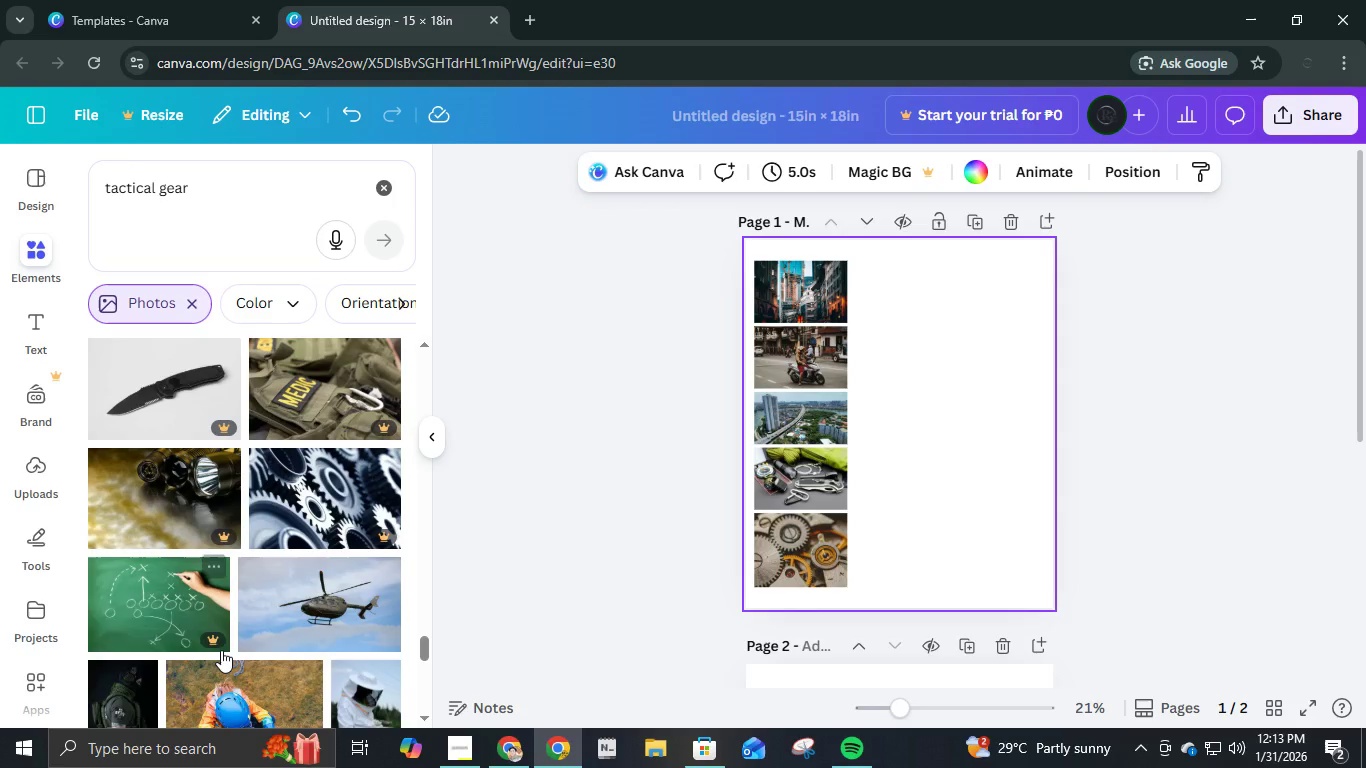 
scroll: coordinate [220, 648], scroll_direction: down, amount: 26.0
 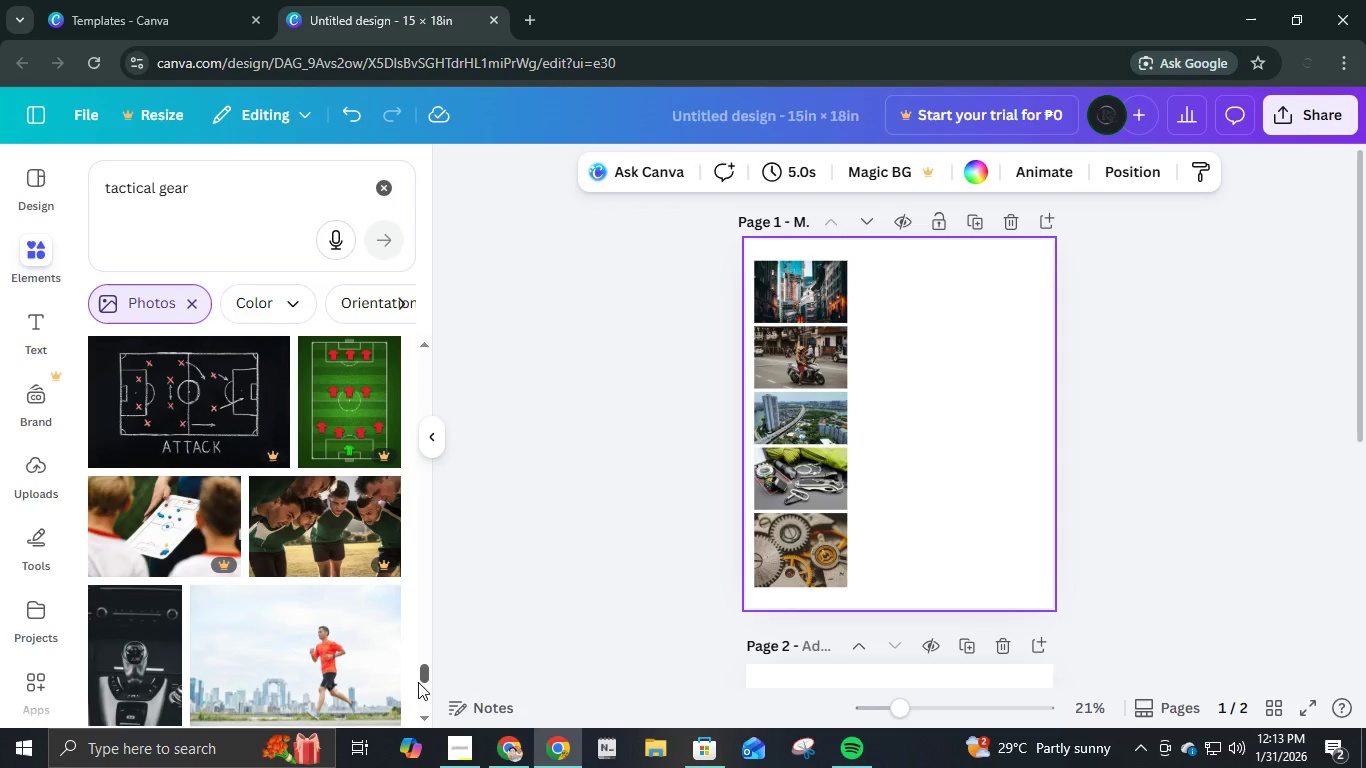 
left_click_drag(start_coordinate=[424, 674], to_coordinate=[420, 325])
 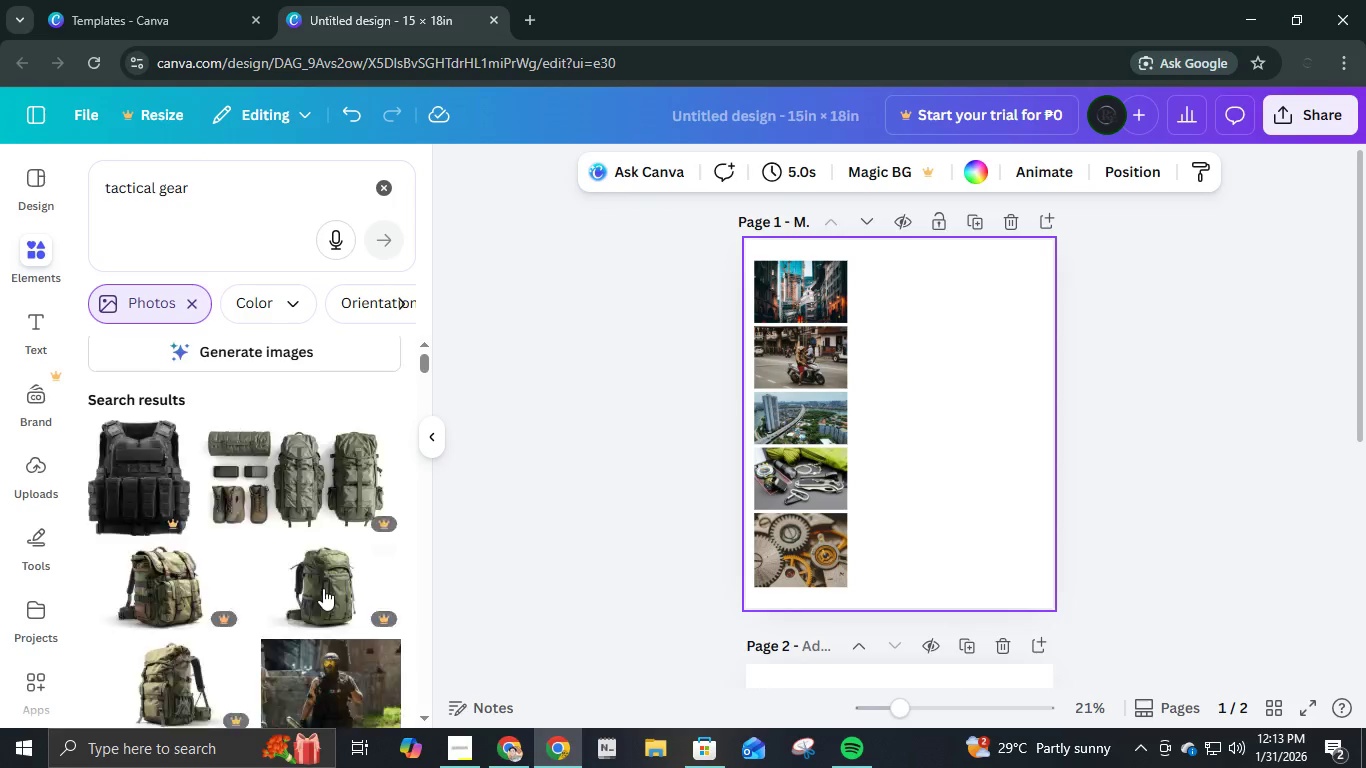 
scroll: coordinate [327, 579], scroll_direction: down, amount: 9.0
 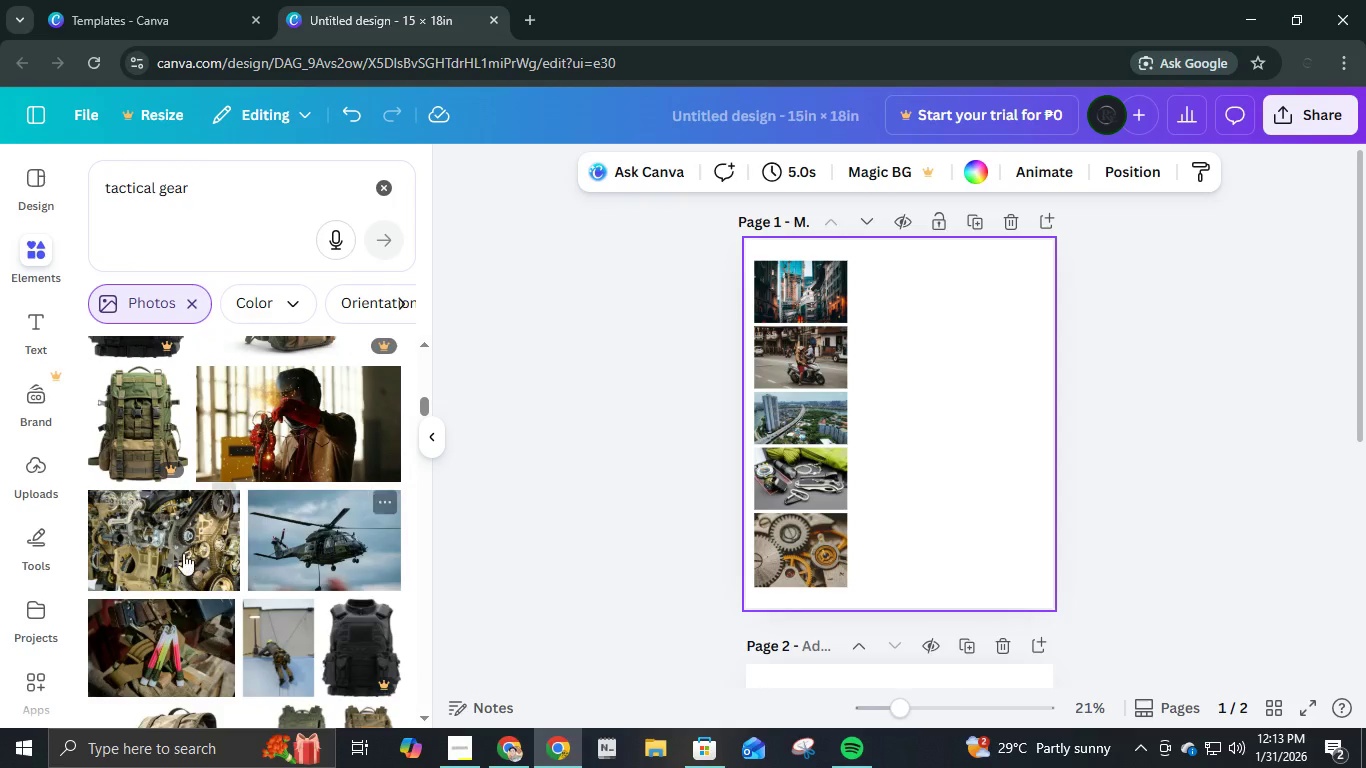 
left_click([164, 553])
 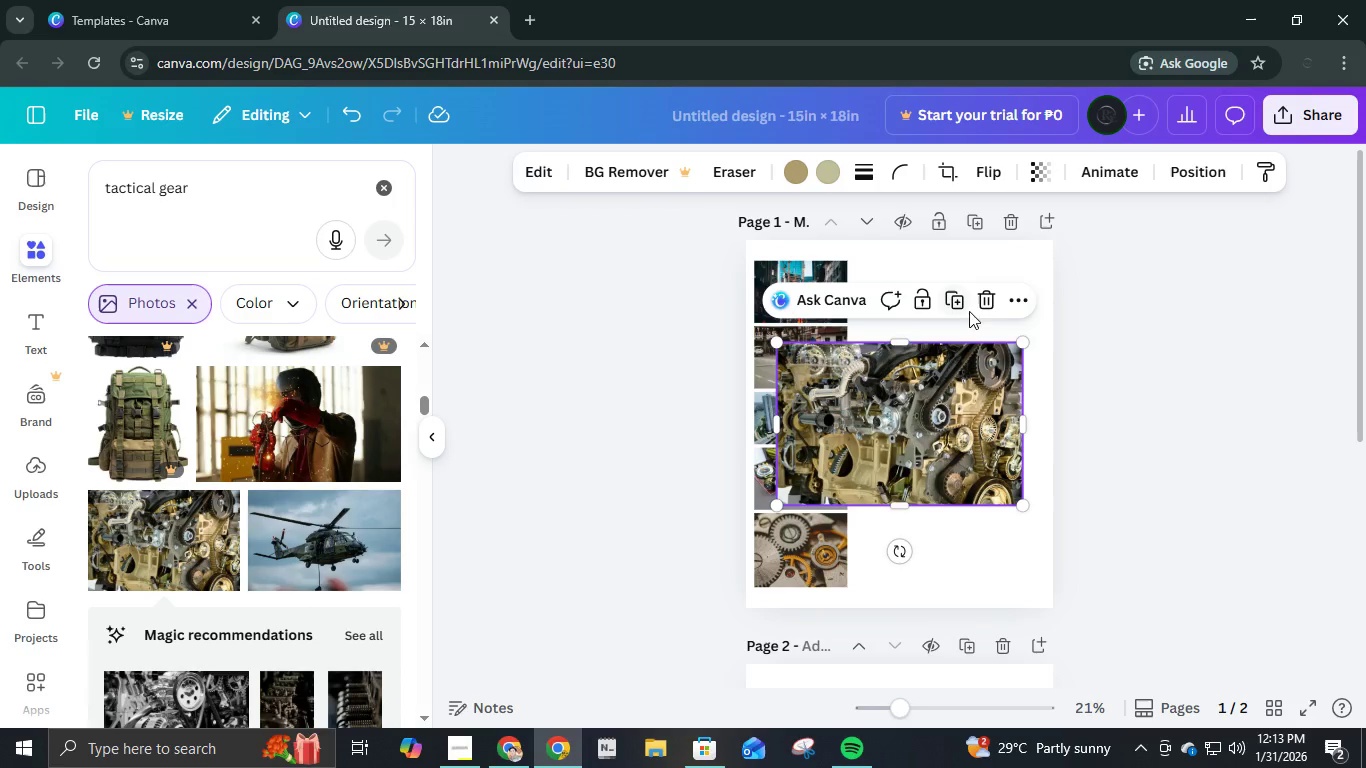 
left_click([988, 303])
 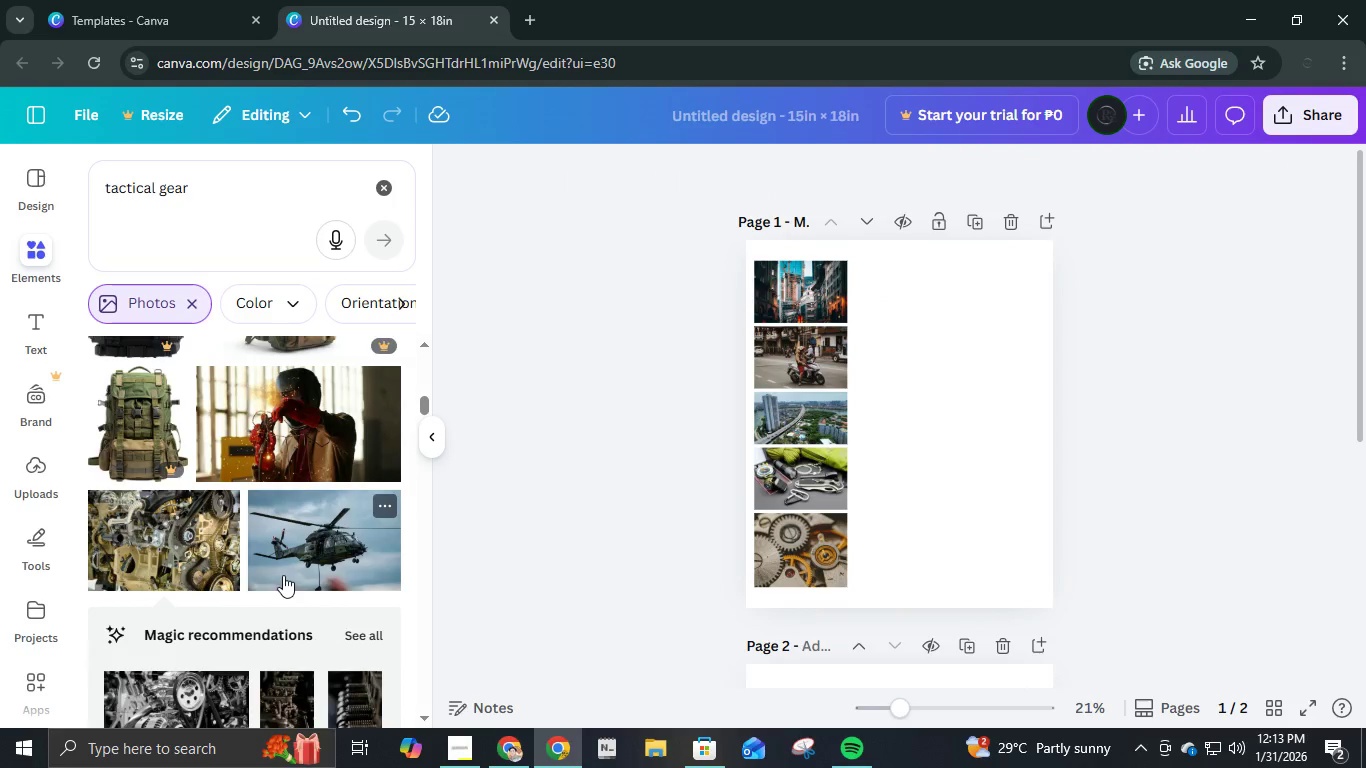 
scroll: coordinate [279, 579], scroll_direction: down, amount: 14.0
 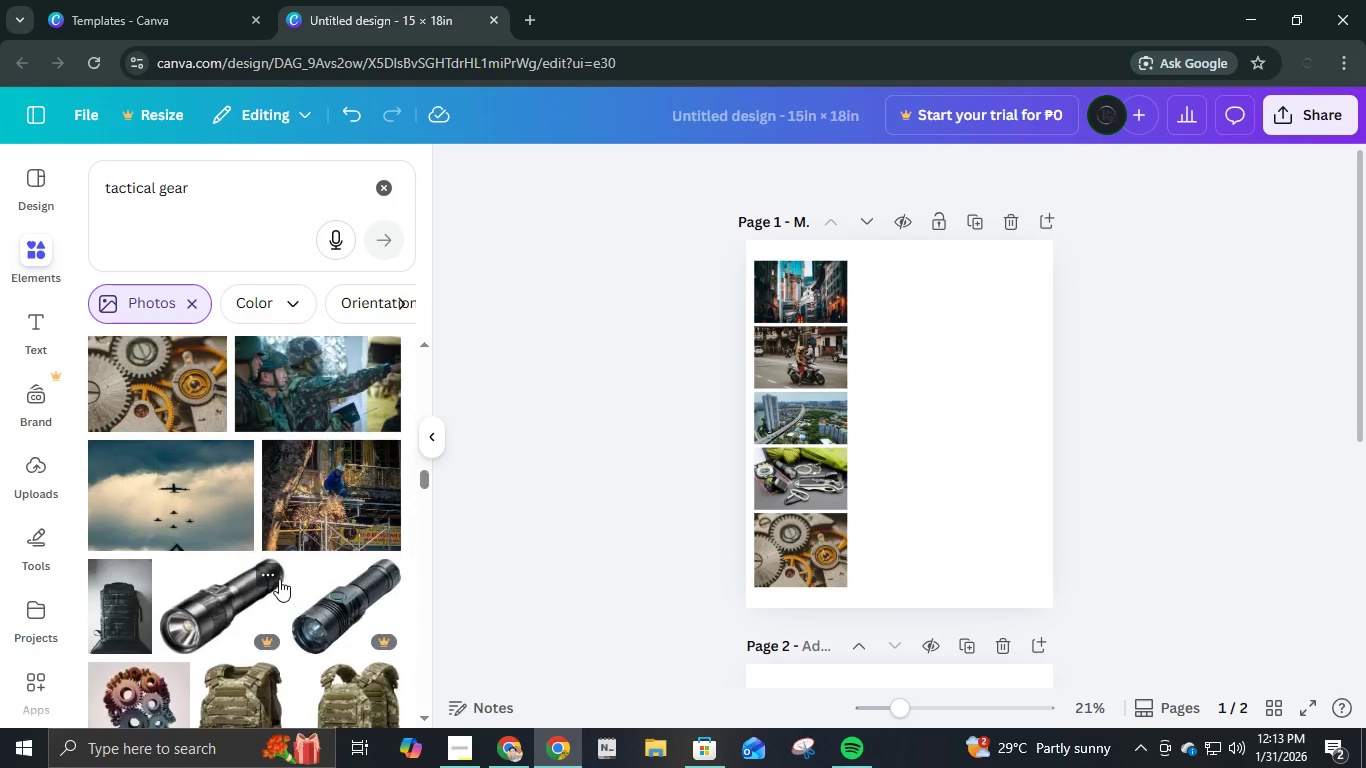 
scroll: coordinate [279, 579], scroll_direction: up, amount: 1.0
 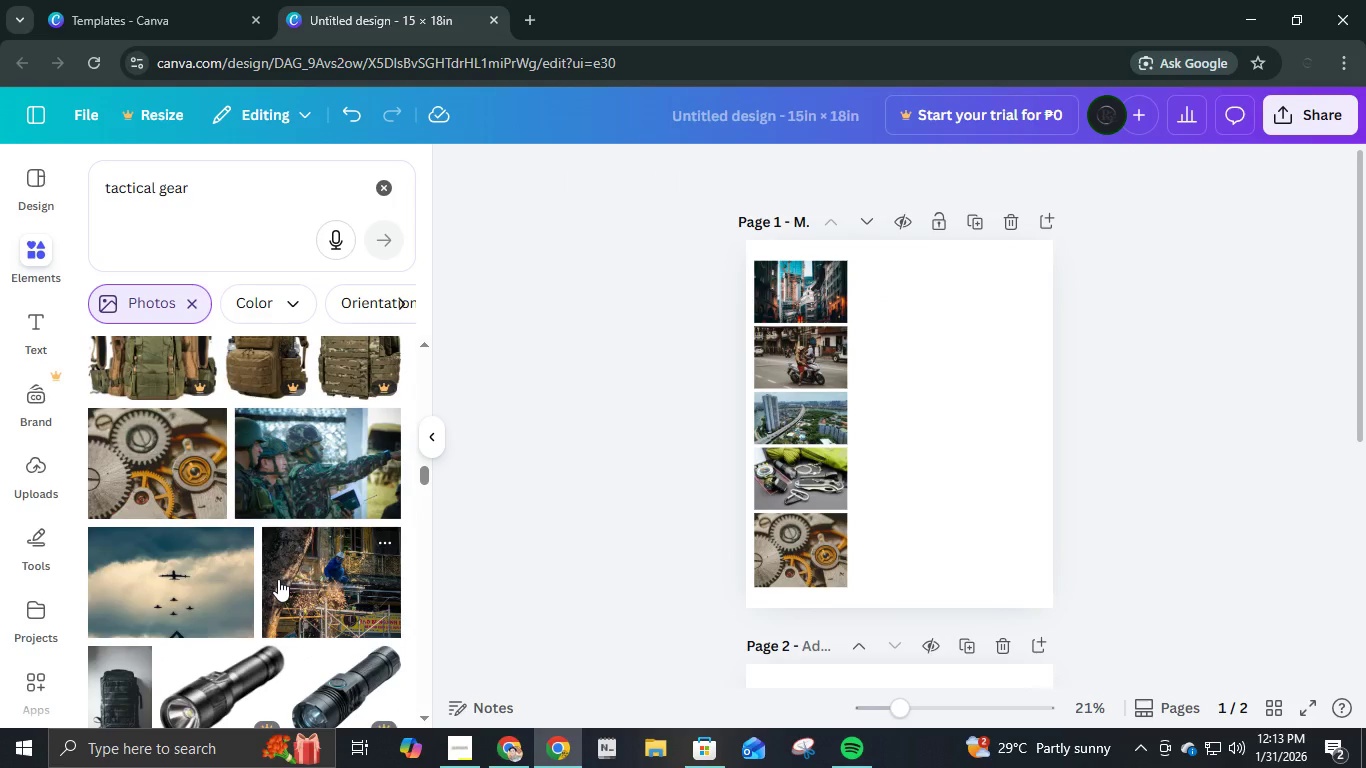 
scroll: coordinate [294, 713], scroll_direction: down, amount: 10.0
 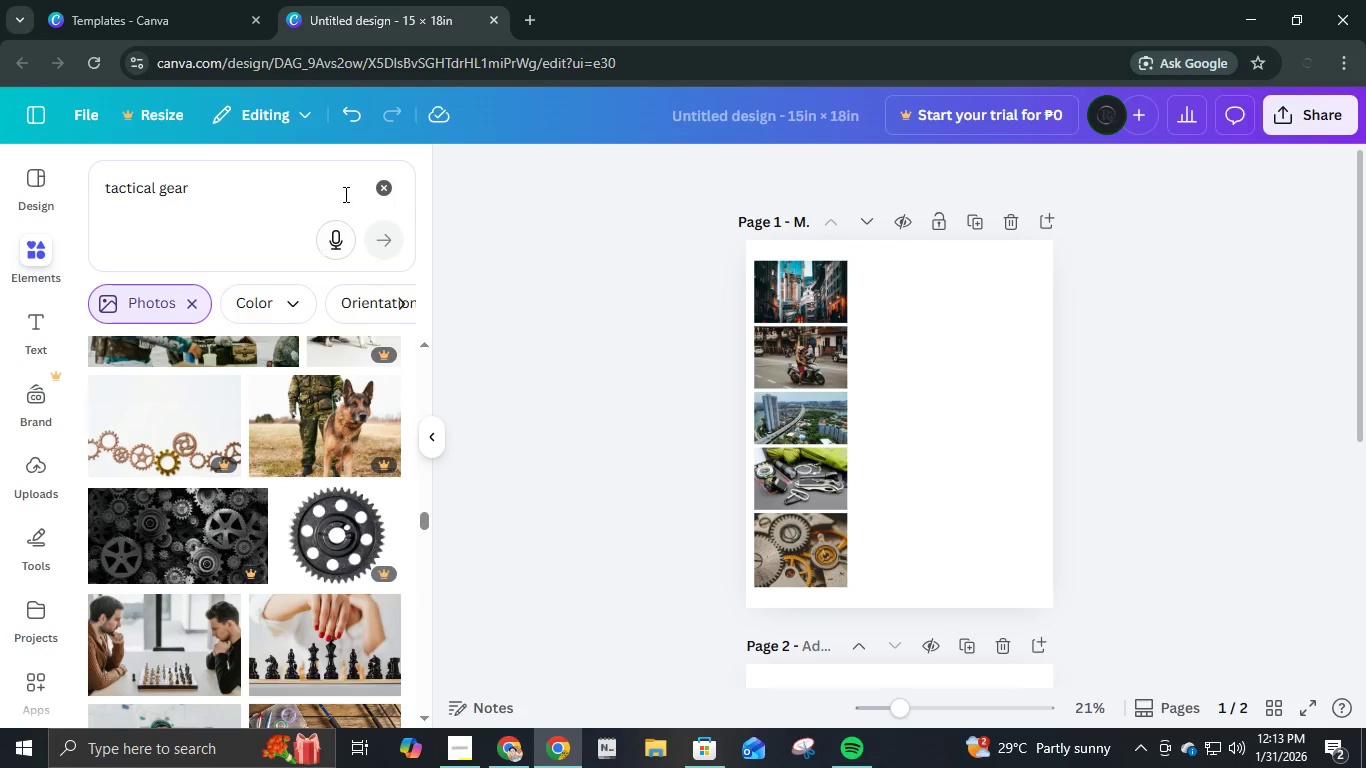 
left_click([385, 188])
 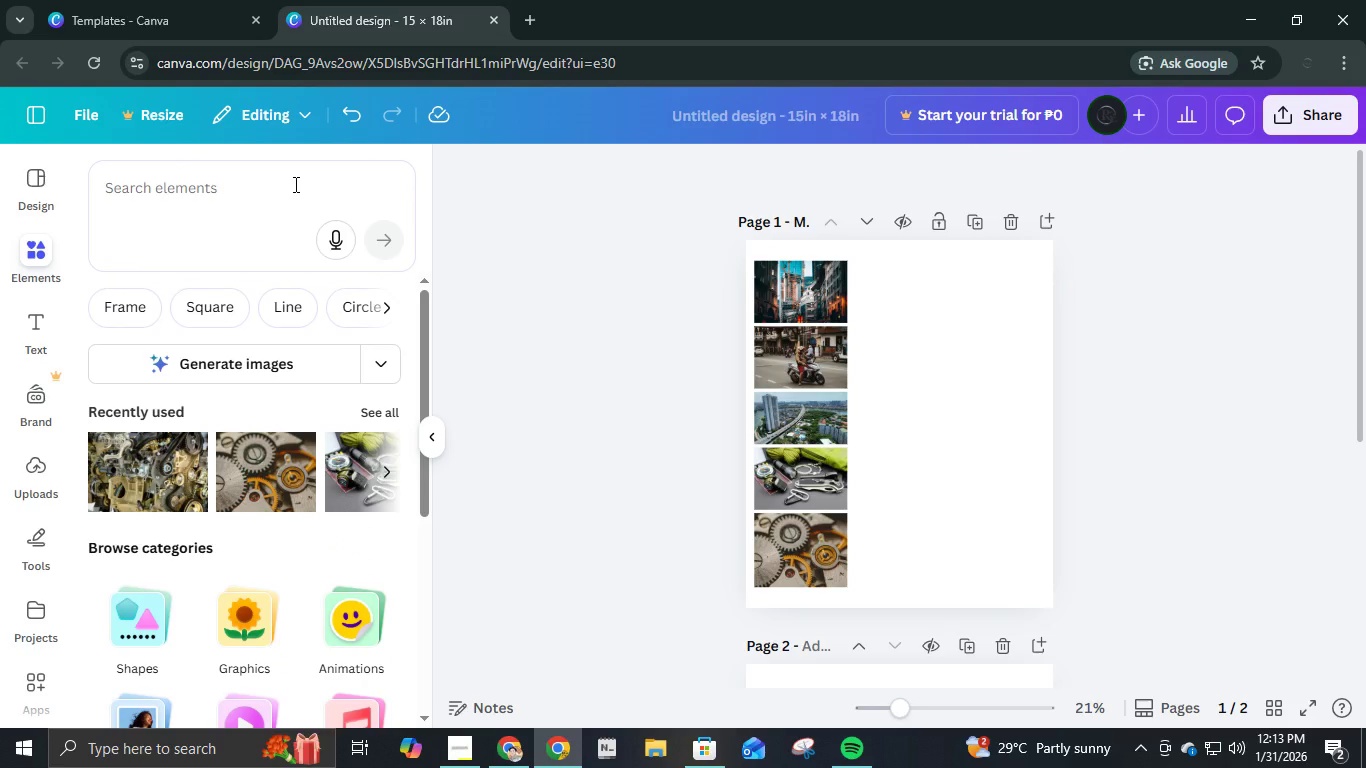 
left_click([294, 185])
 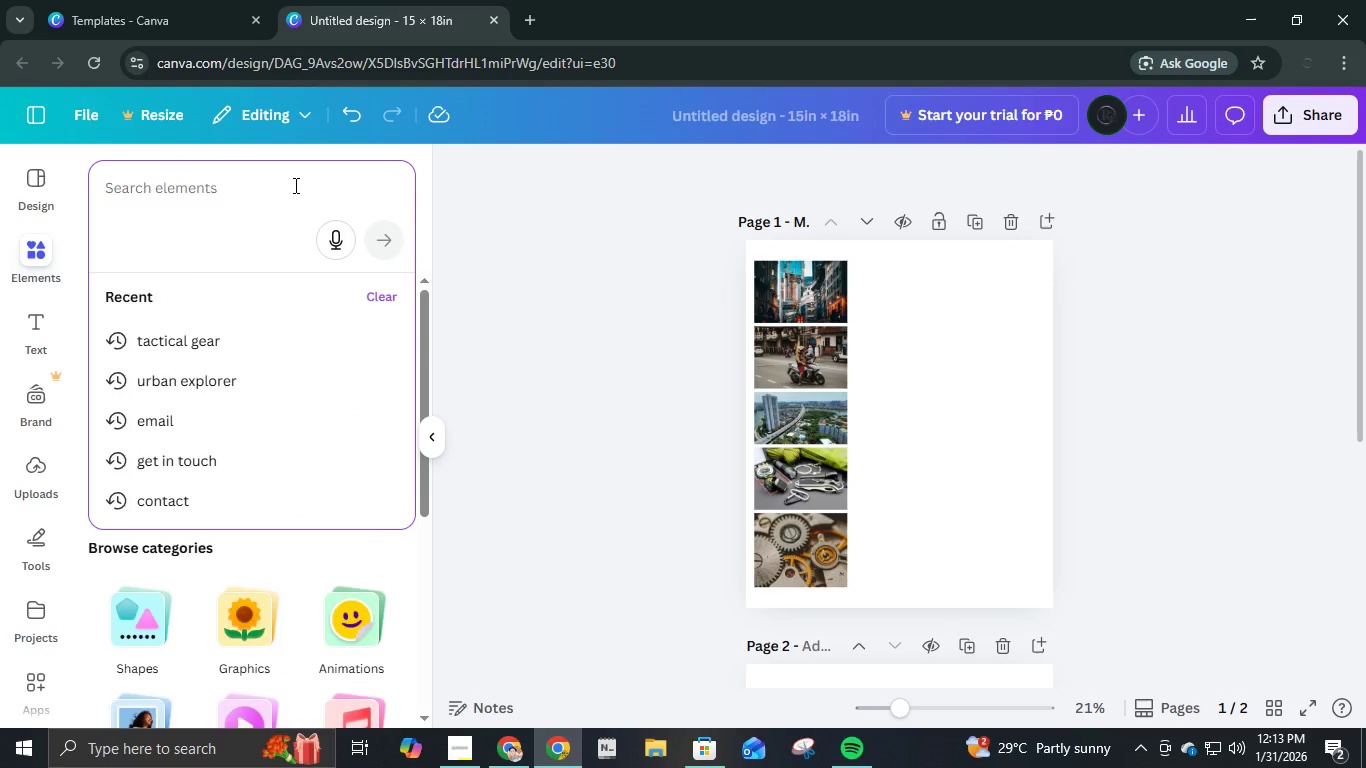 
type(city navigation)
 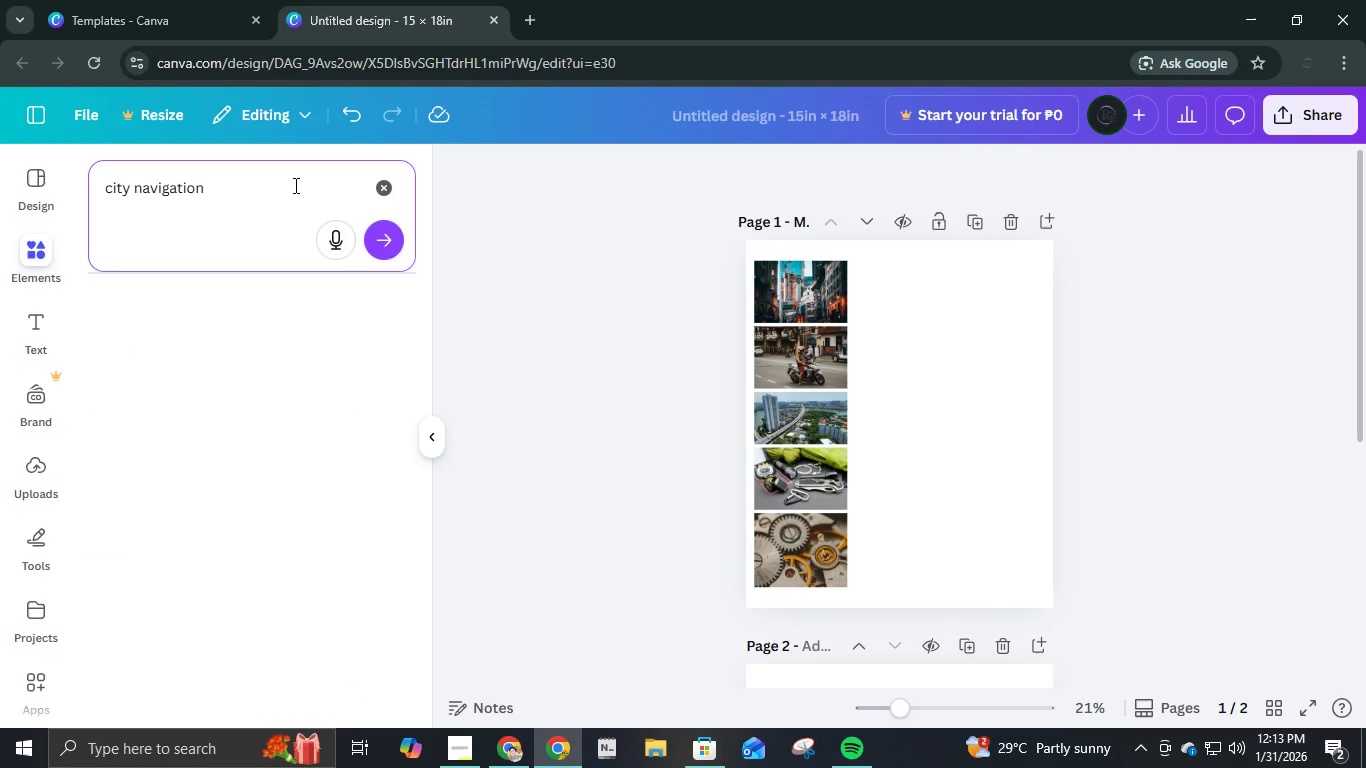 
key(Enter)
 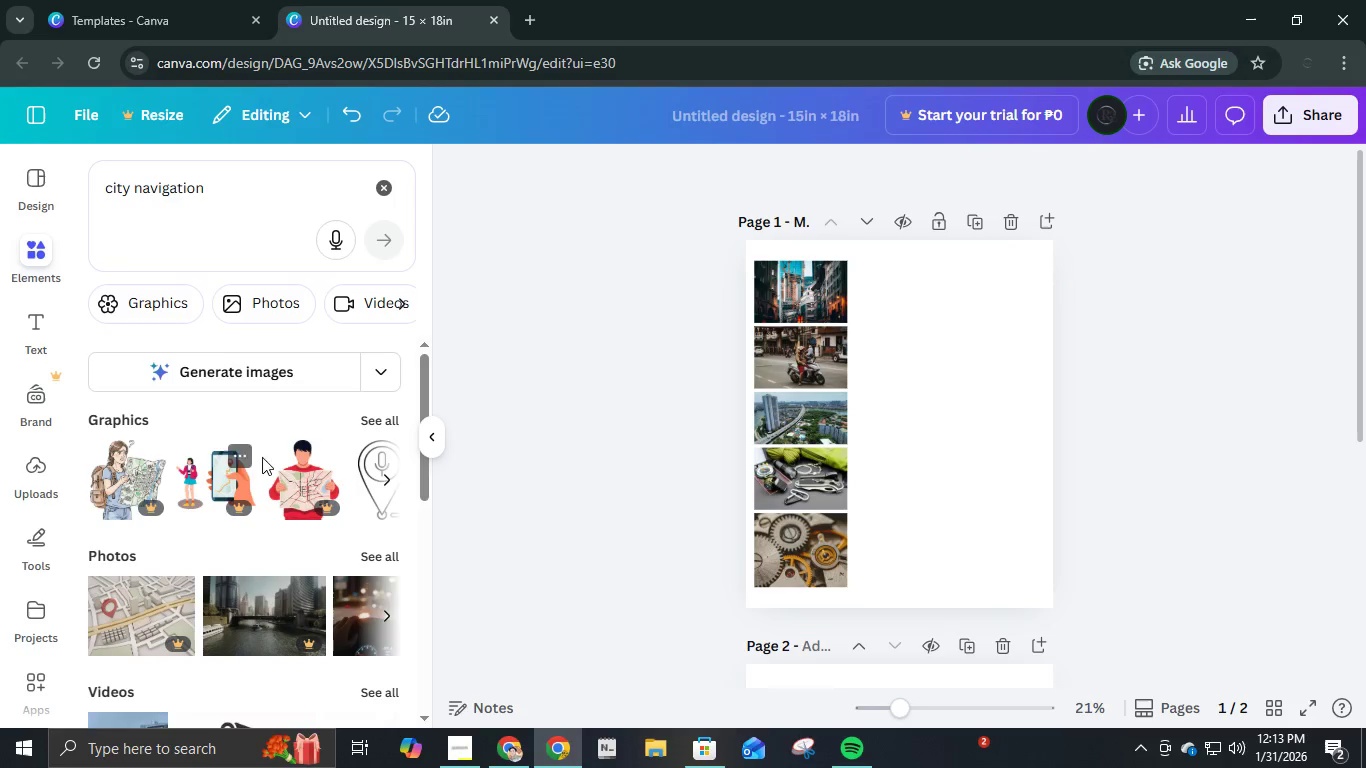 
scroll: coordinate [309, 424], scroll_direction: down, amount: 1.0
 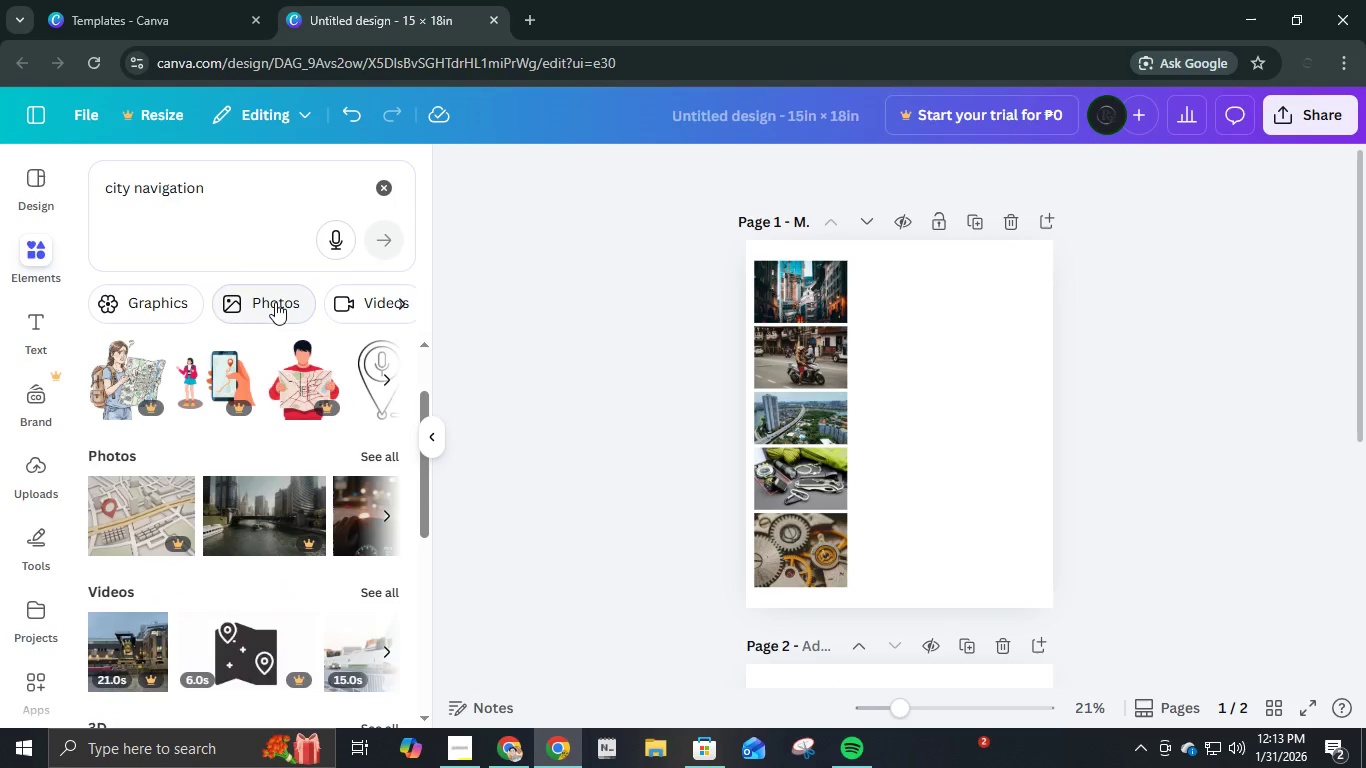 
left_click([275, 302])
 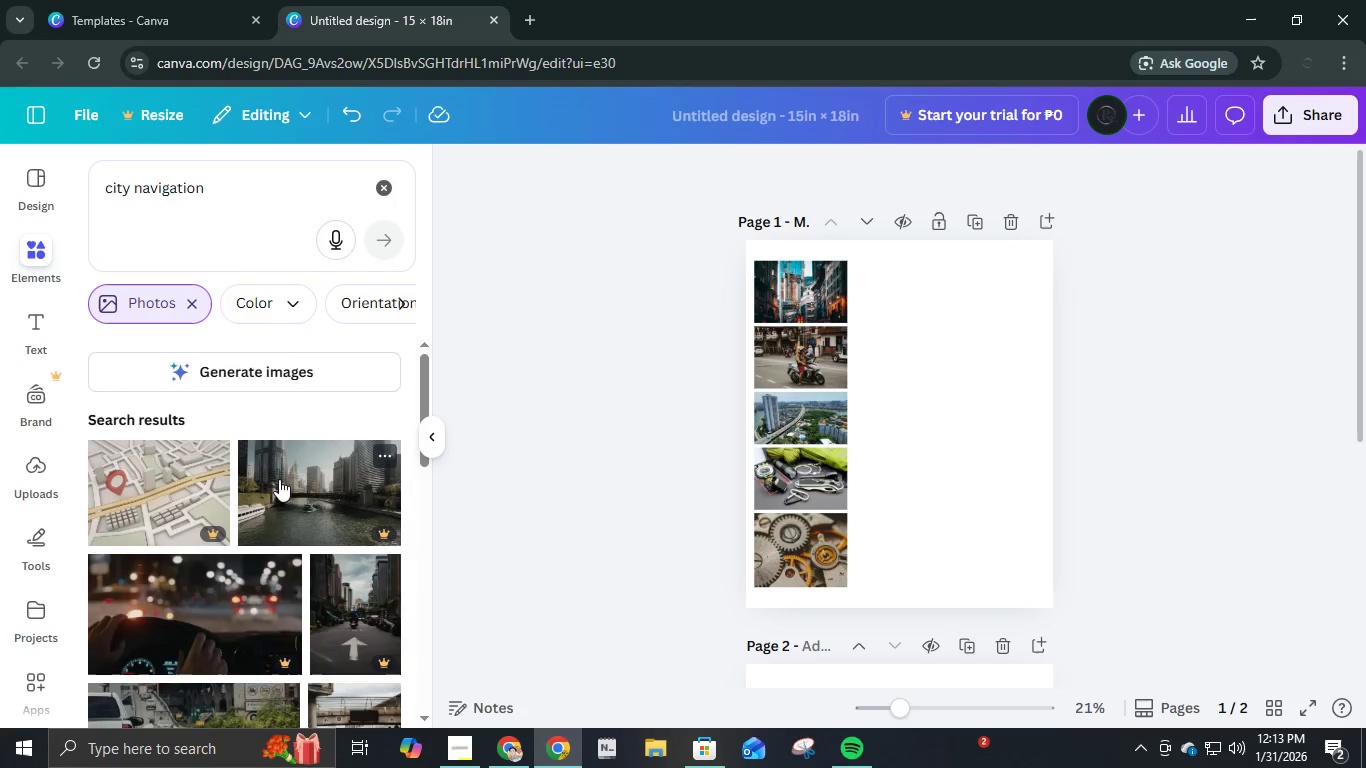 
scroll: coordinate [280, 479], scroll_direction: down, amount: 4.0
 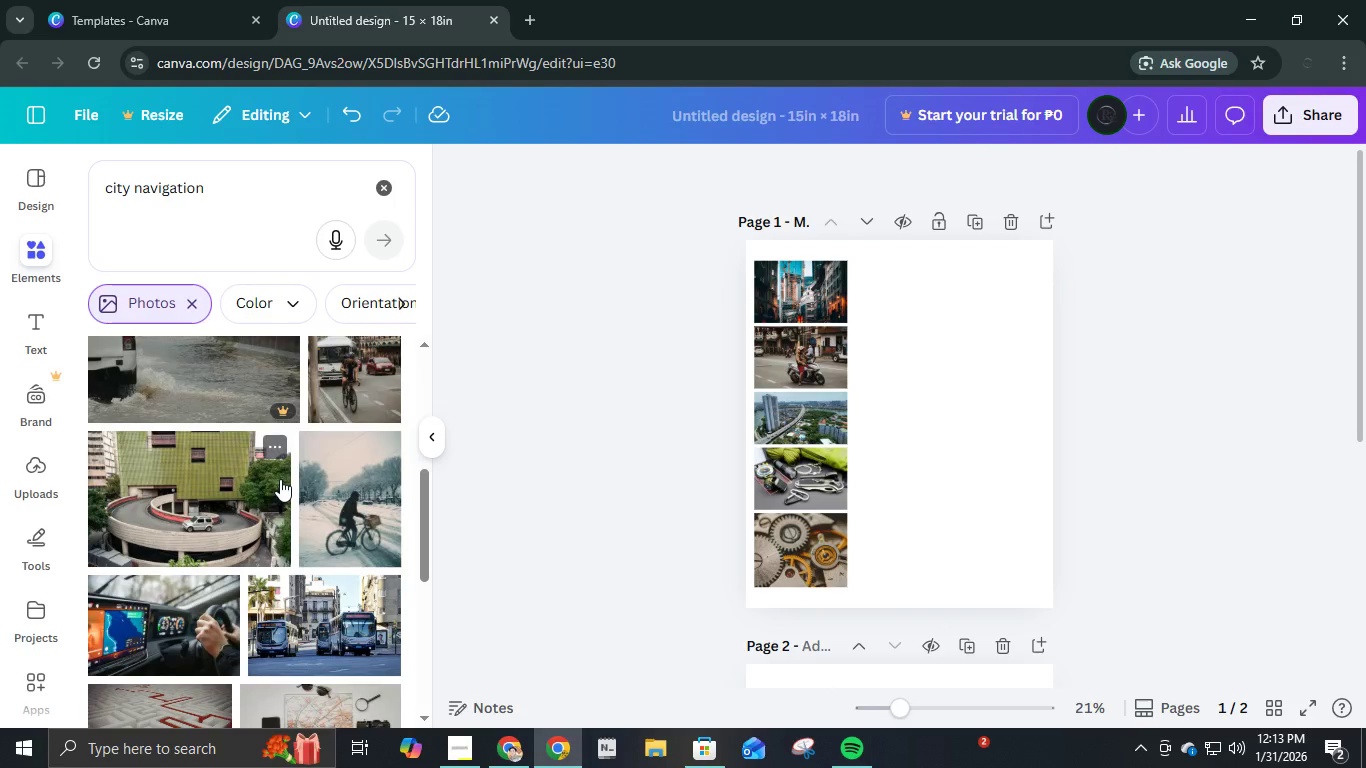 
scroll: coordinate [280, 479], scroll_direction: up, amount: 2.0
 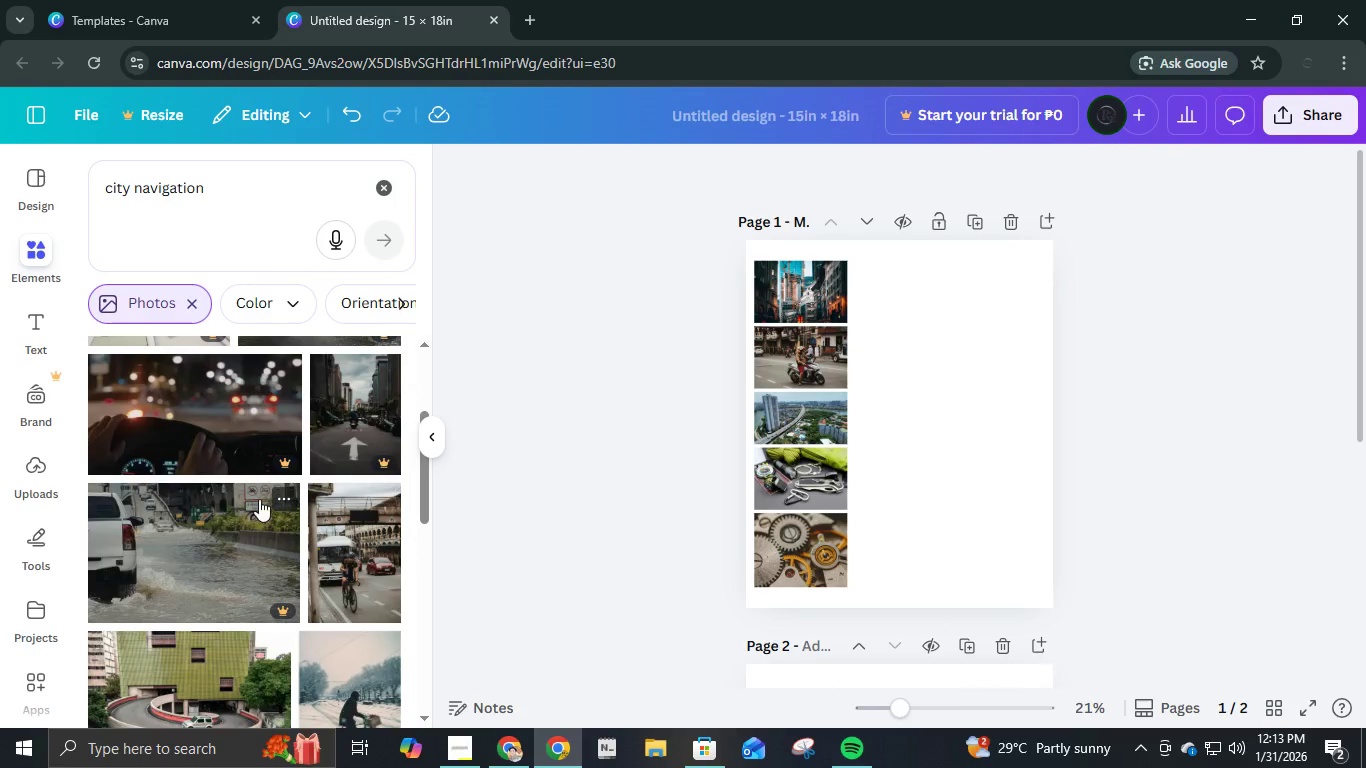 
scroll: coordinate [349, 438], scroll_direction: down, amount: 11.0
 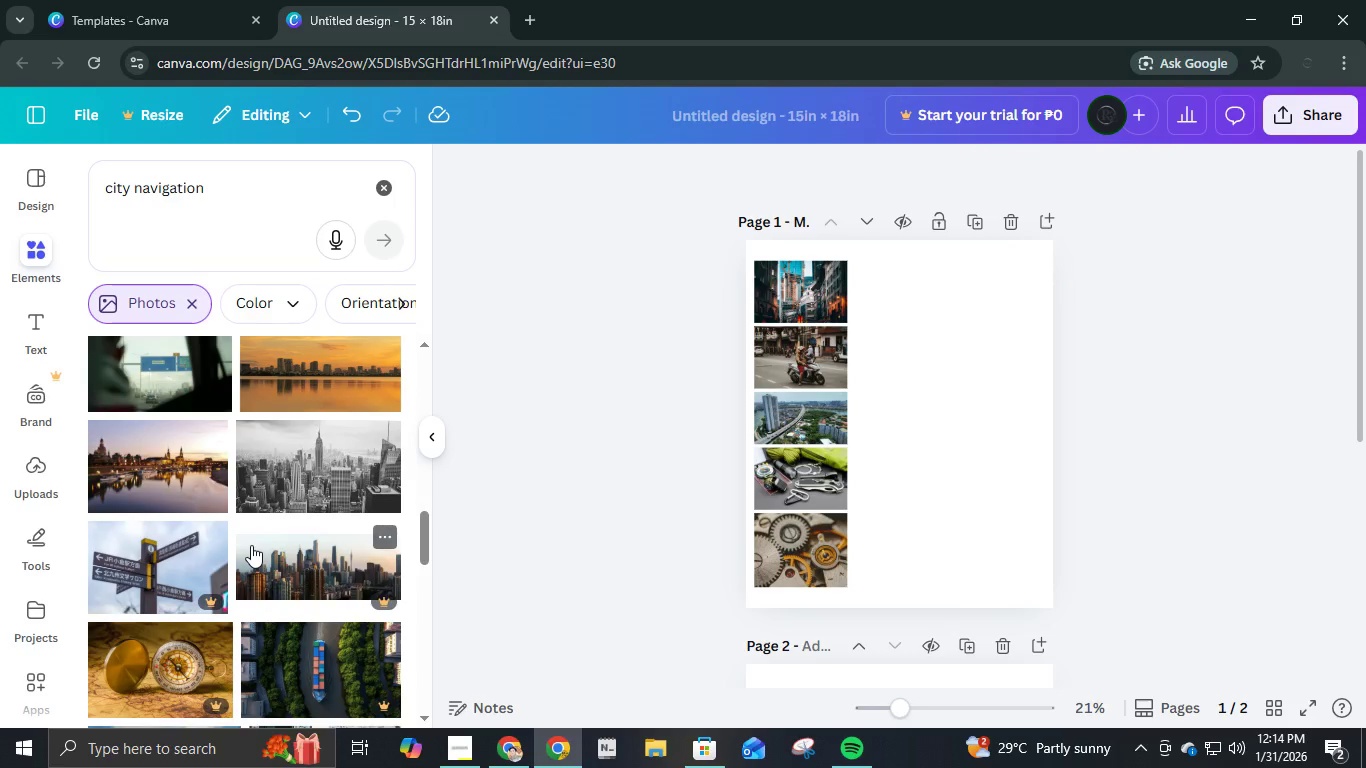 
scroll: coordinate [249, 546], scroll_direction: none, amount: 0.0
 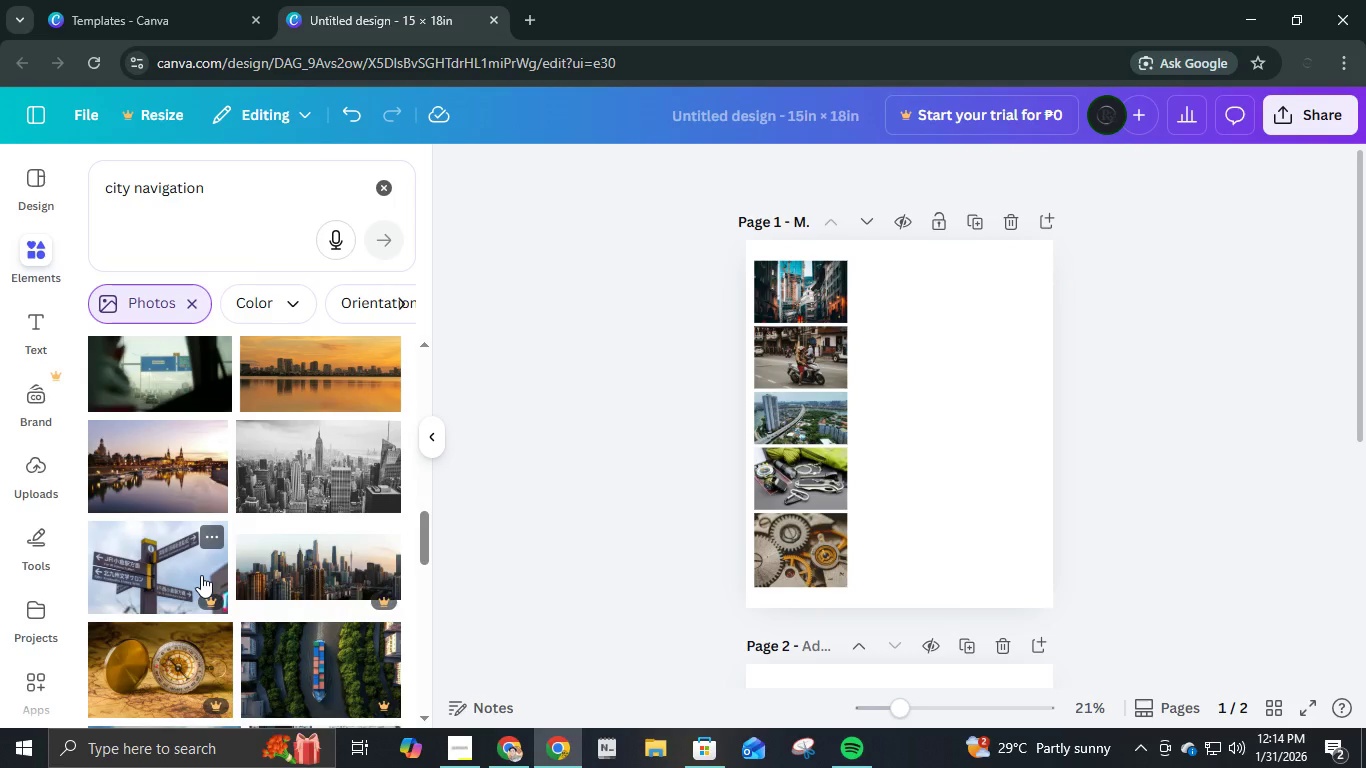 
scroll: coordinate [201, 575], scroll_direction: down, amount: 4.0
 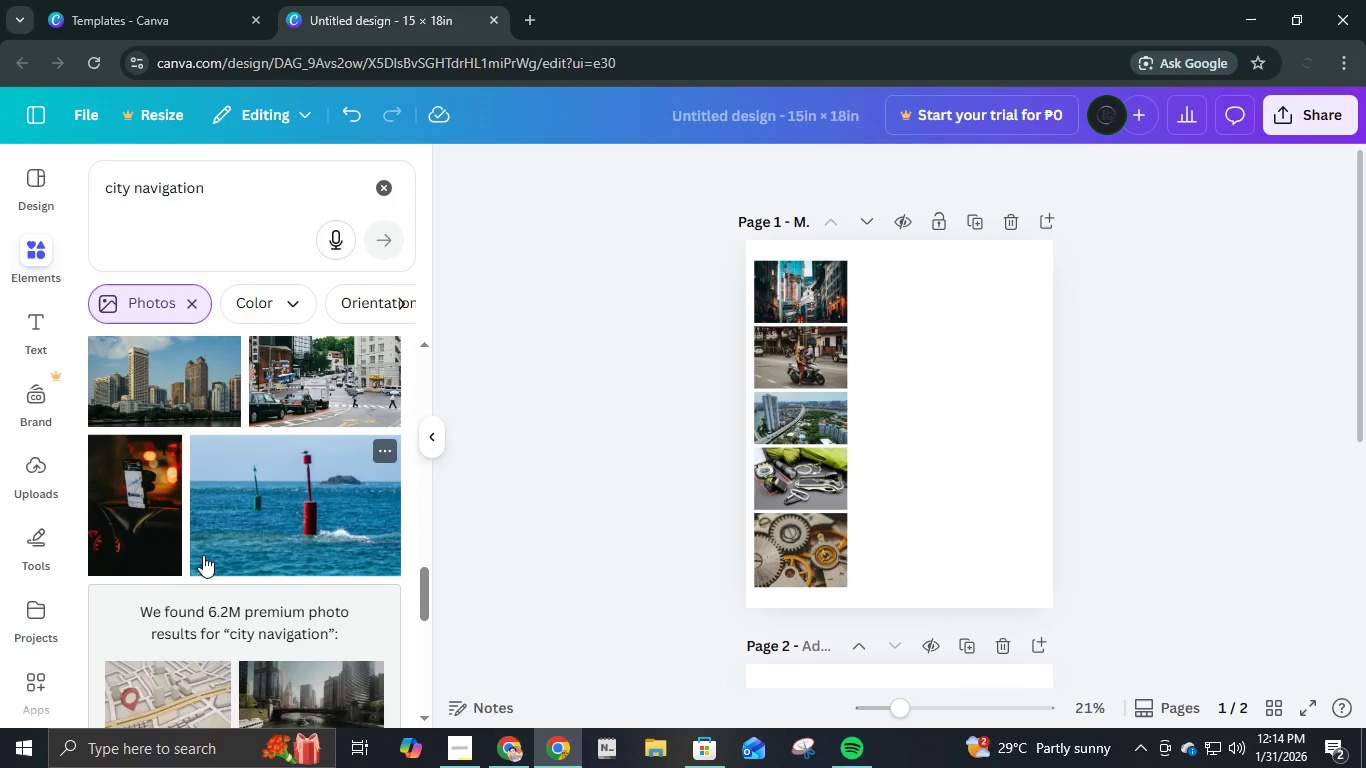 
scroll: coordinate [203, 555], scroll_direction: up, amount: 1.0
 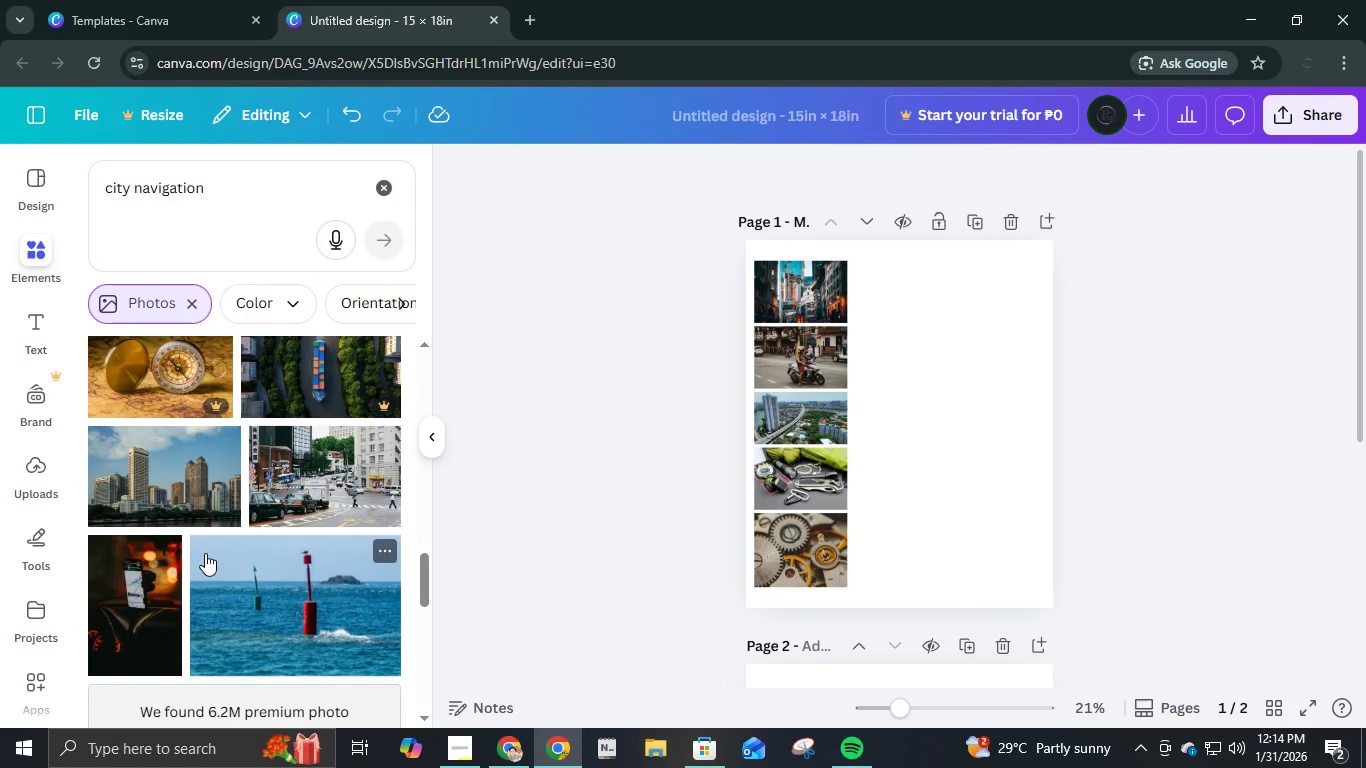 
scroll: coordinate [169, 611], scroll_direction: down, amount: 11.0
 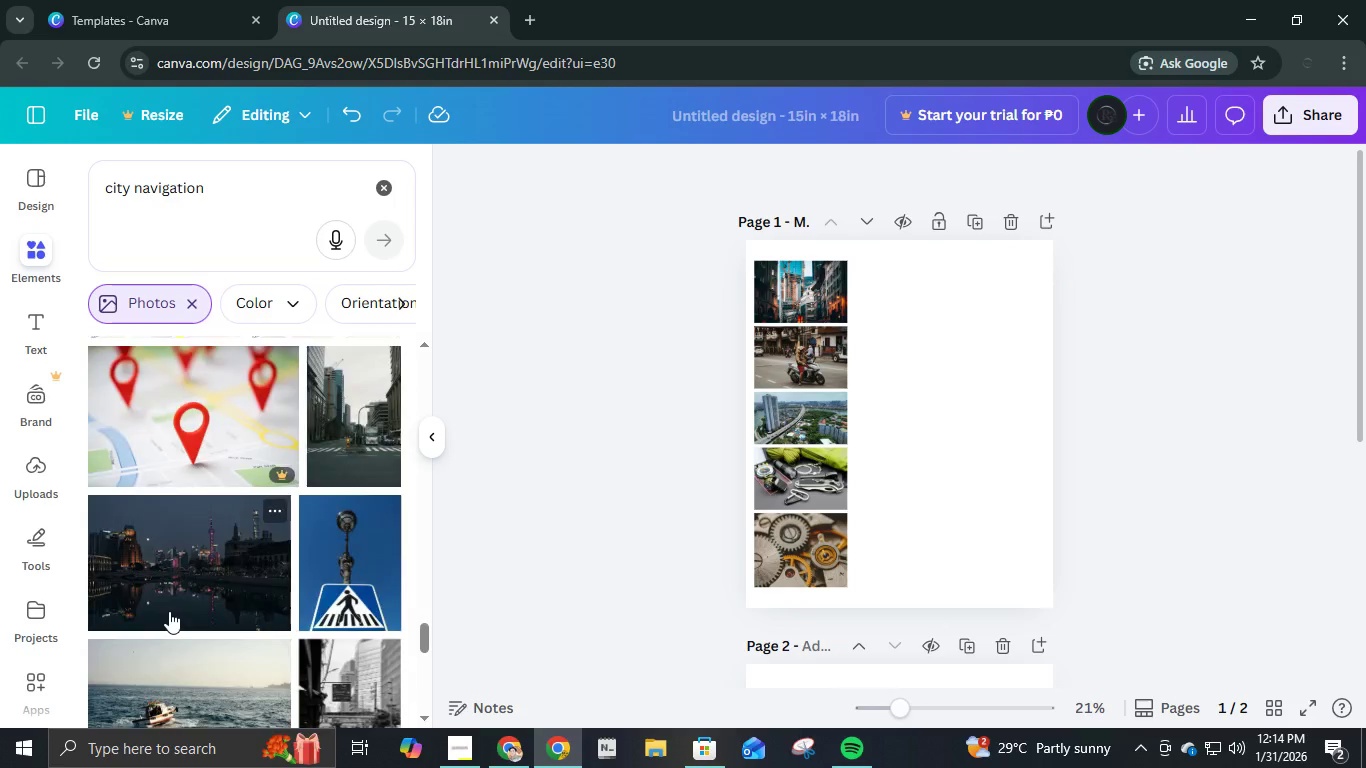 
scroll: coordinate [169, 611], scroll_direction: up, amount: 1.0
 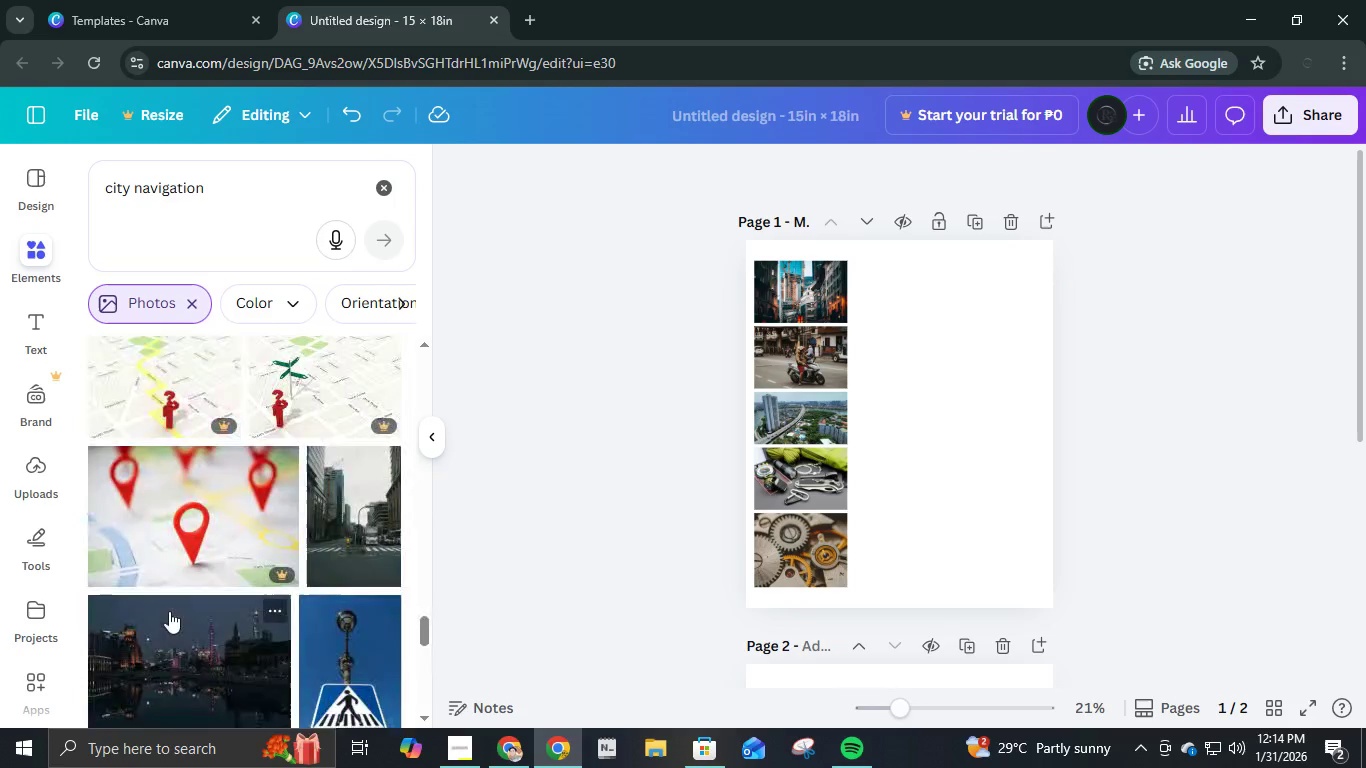 
scroll: coordinate [292, 587], scroll_direction: down, amount: 13.0
 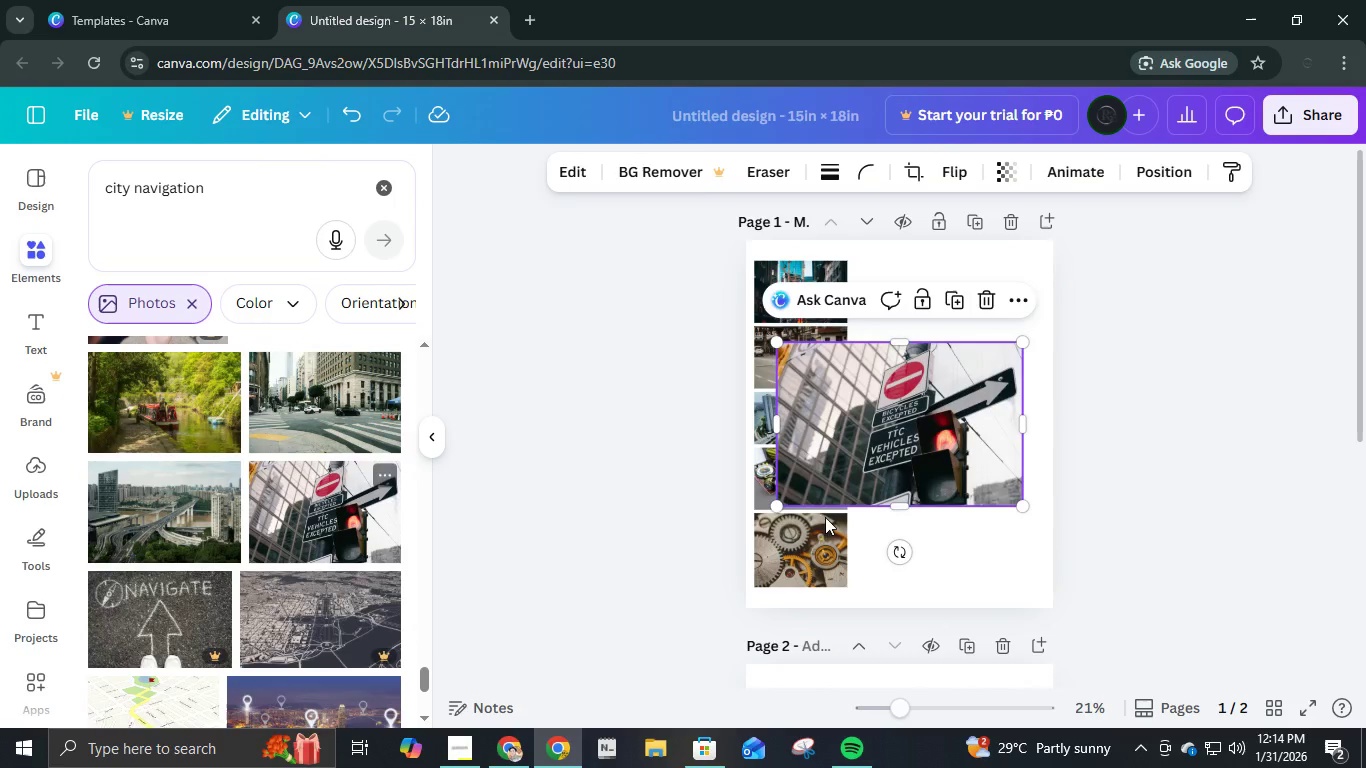 
left_click_drag(start_coordinate=[934, 450], to_coordinate=[914, 532])
 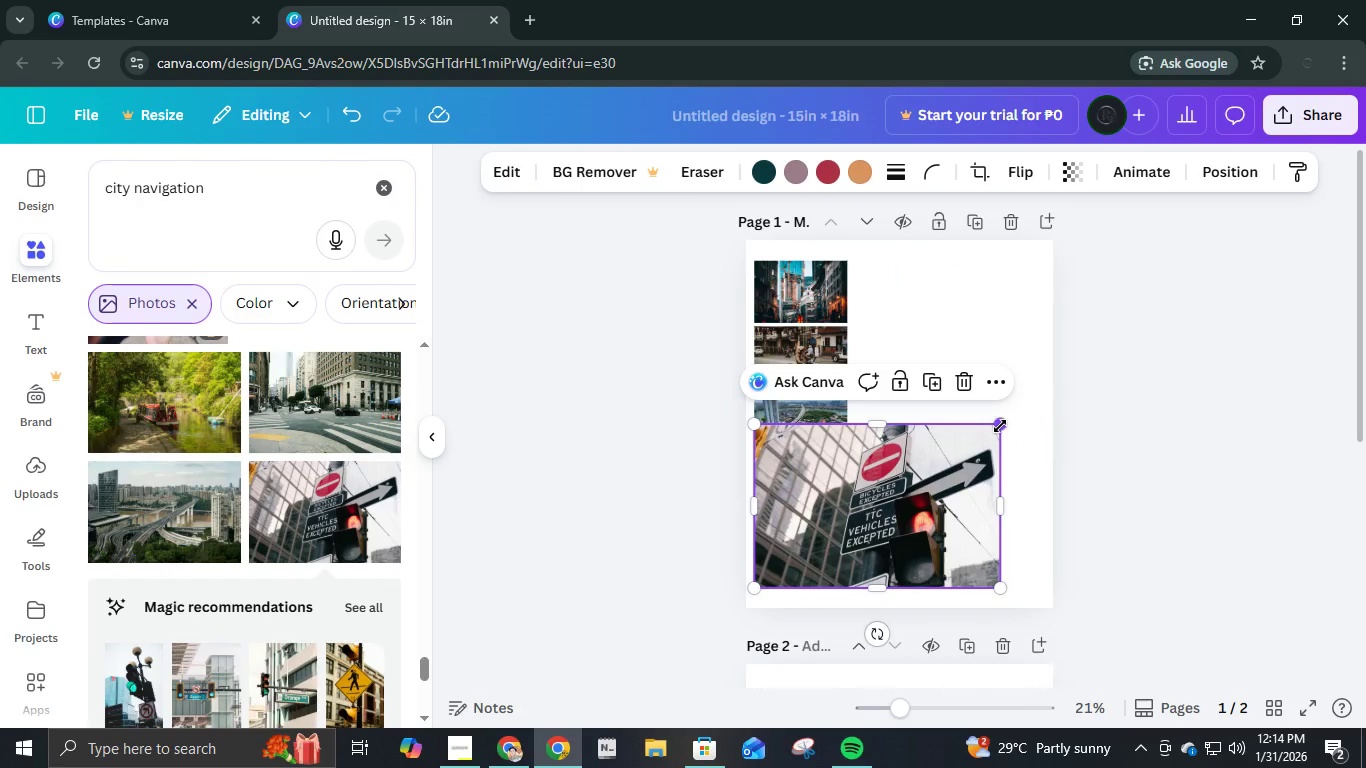 
left_click_drag(start_coordinate=[1000, 426], to_coordinate=[849, 536])
 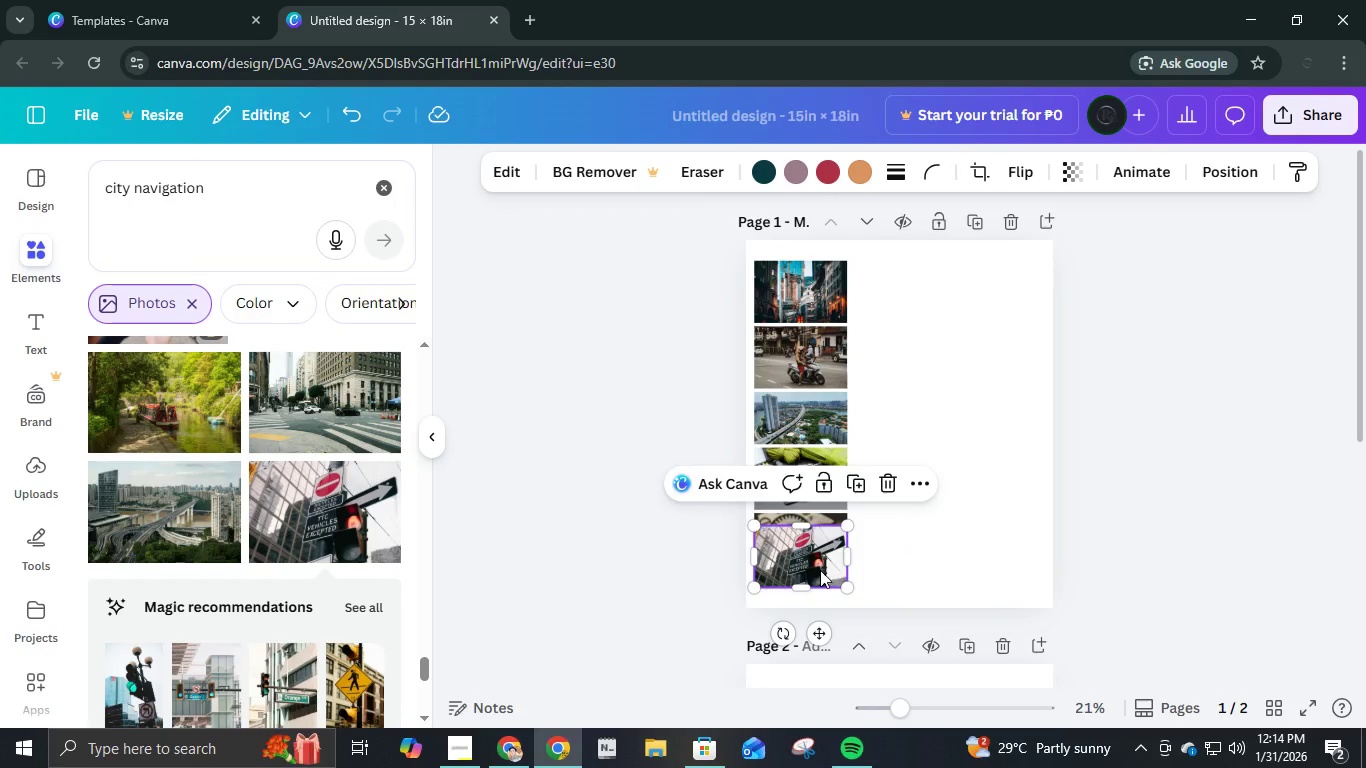 
left_click_drag(start_coordinate=[820, 569], to_coordinate=[916, 568])
 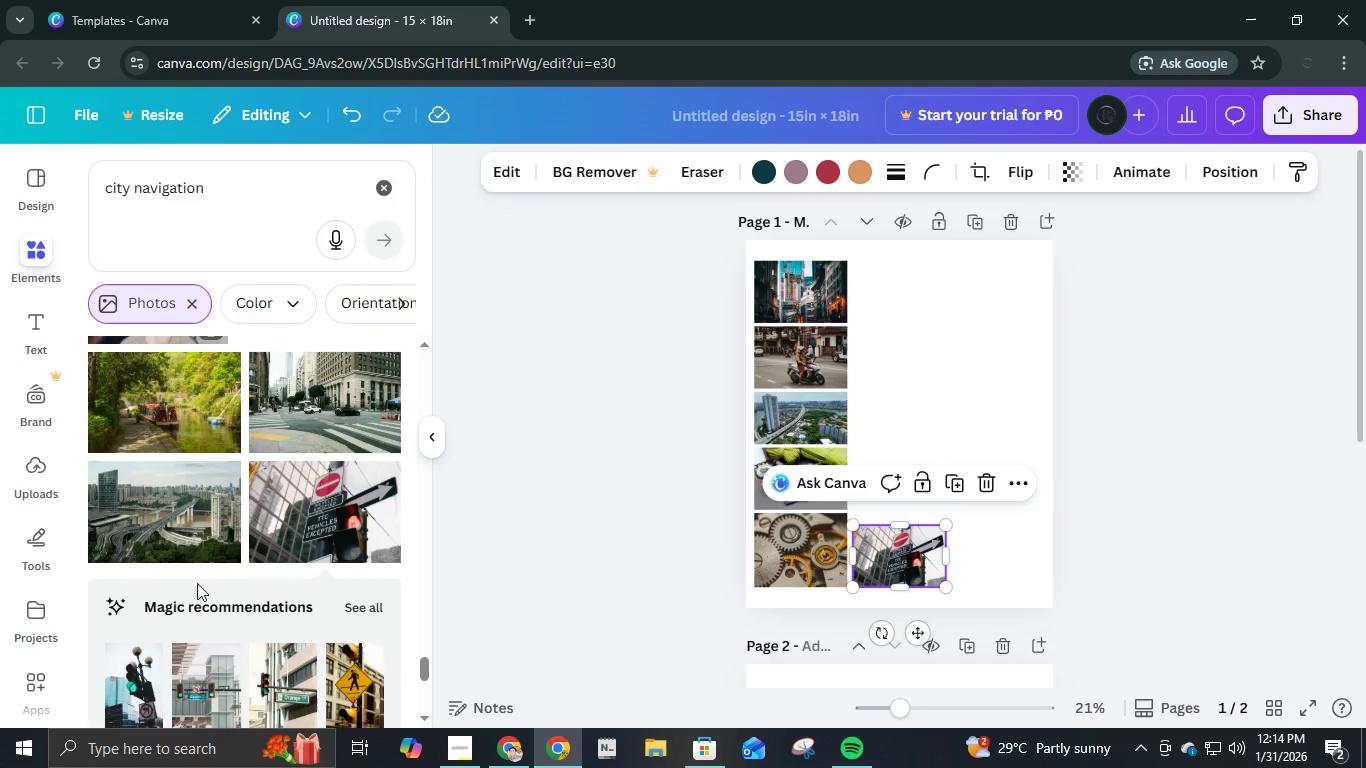 
scroll: coordinate [310, 612], scroll_direction: down, amount: 14.0
 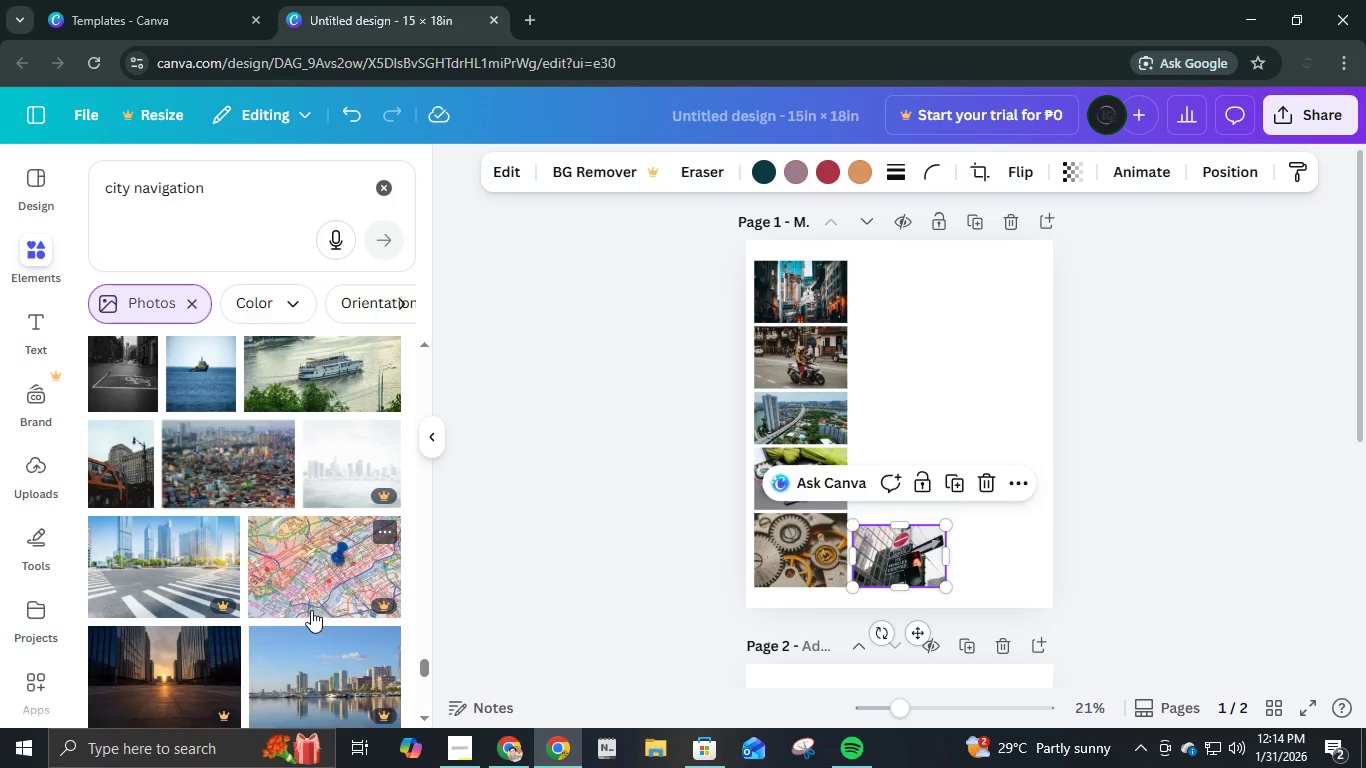 
scroll: coordinate [279, 523], scroll_direction: down, amount: 13.0
 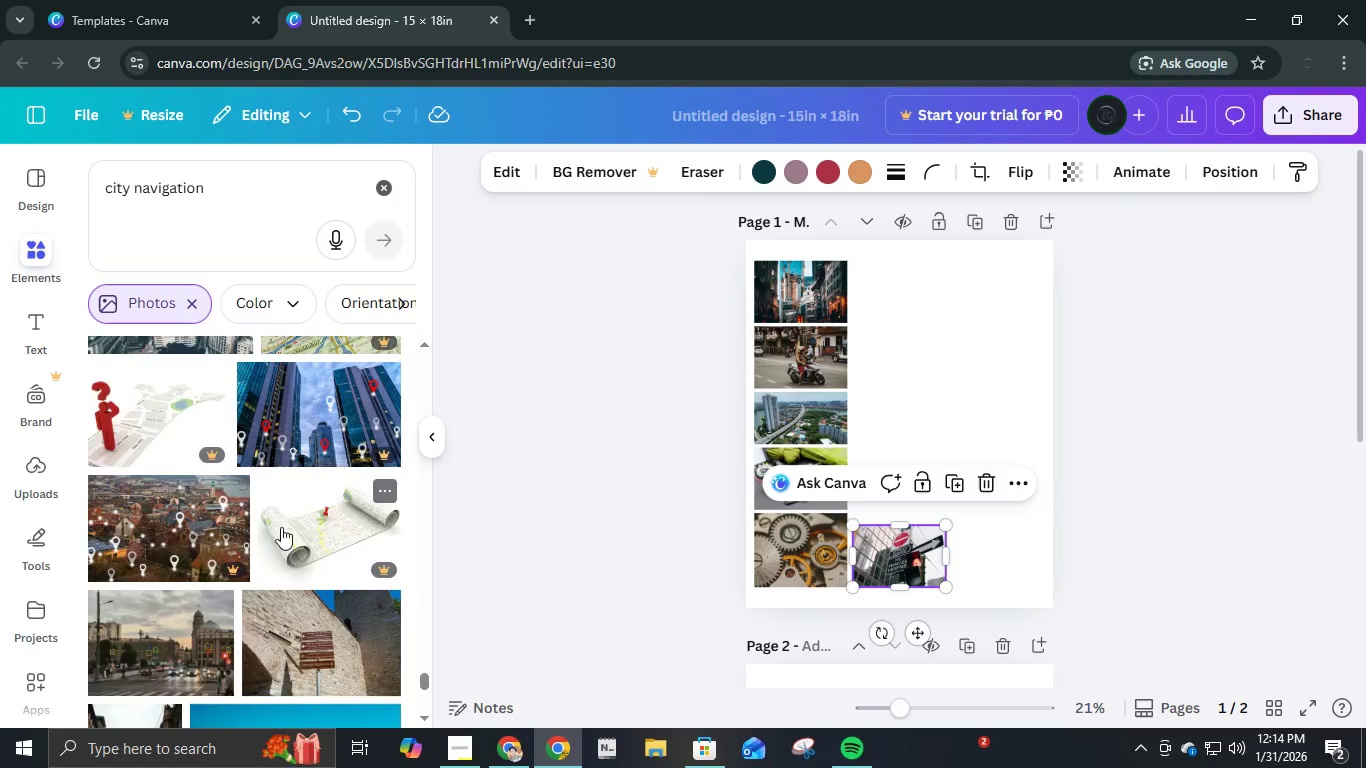 
scroll: coordinate [285, 535], scroll_direction: down, amount: 3.0
 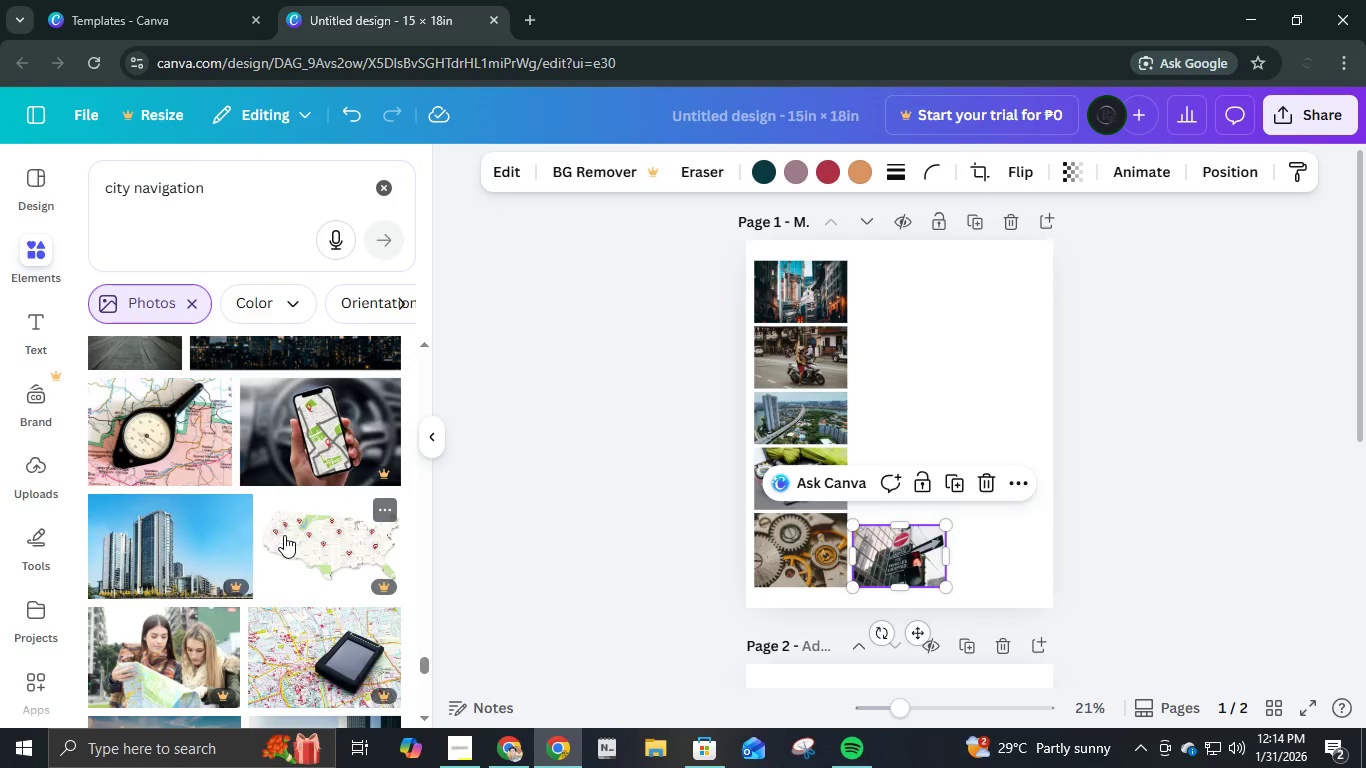 
left_click([185, 464])
 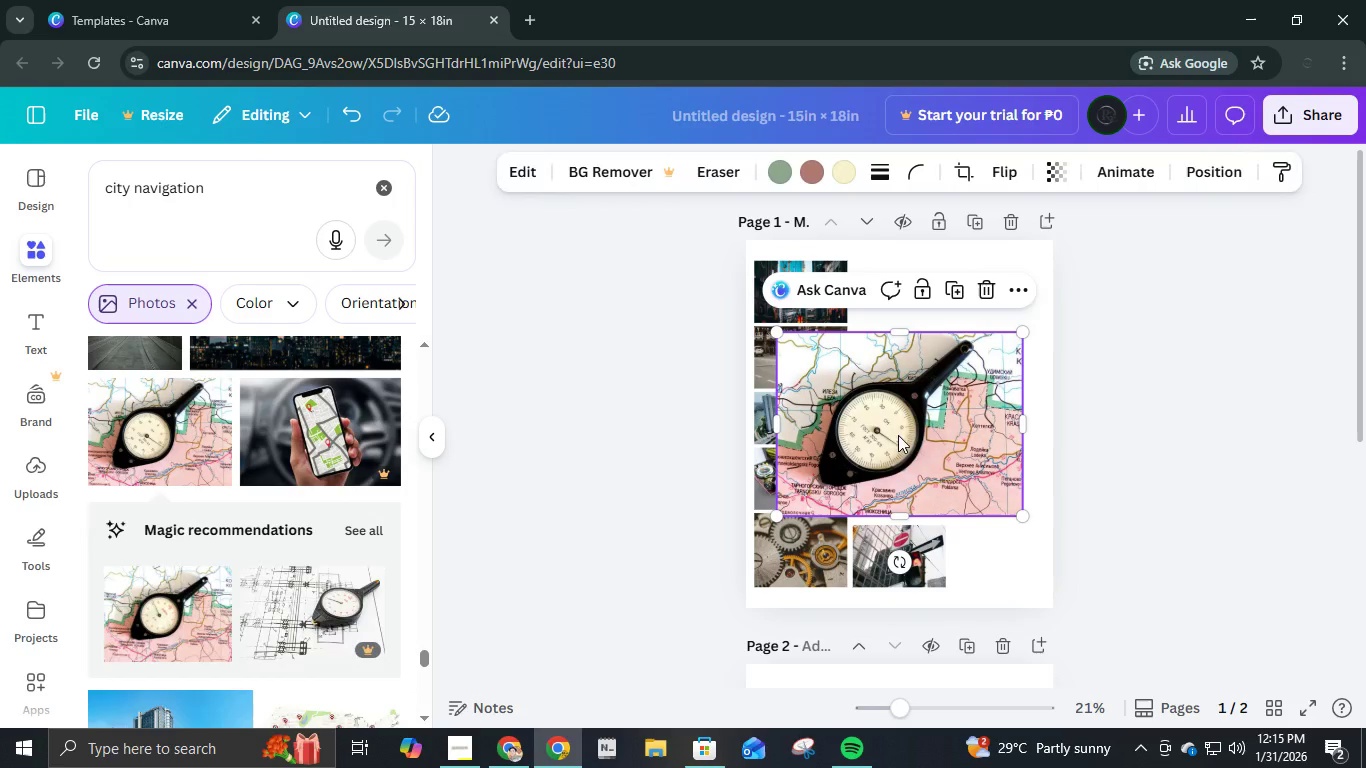 
left_click_drag(start_coordinate=[849, 462], to_coordinate=[927, 471])
 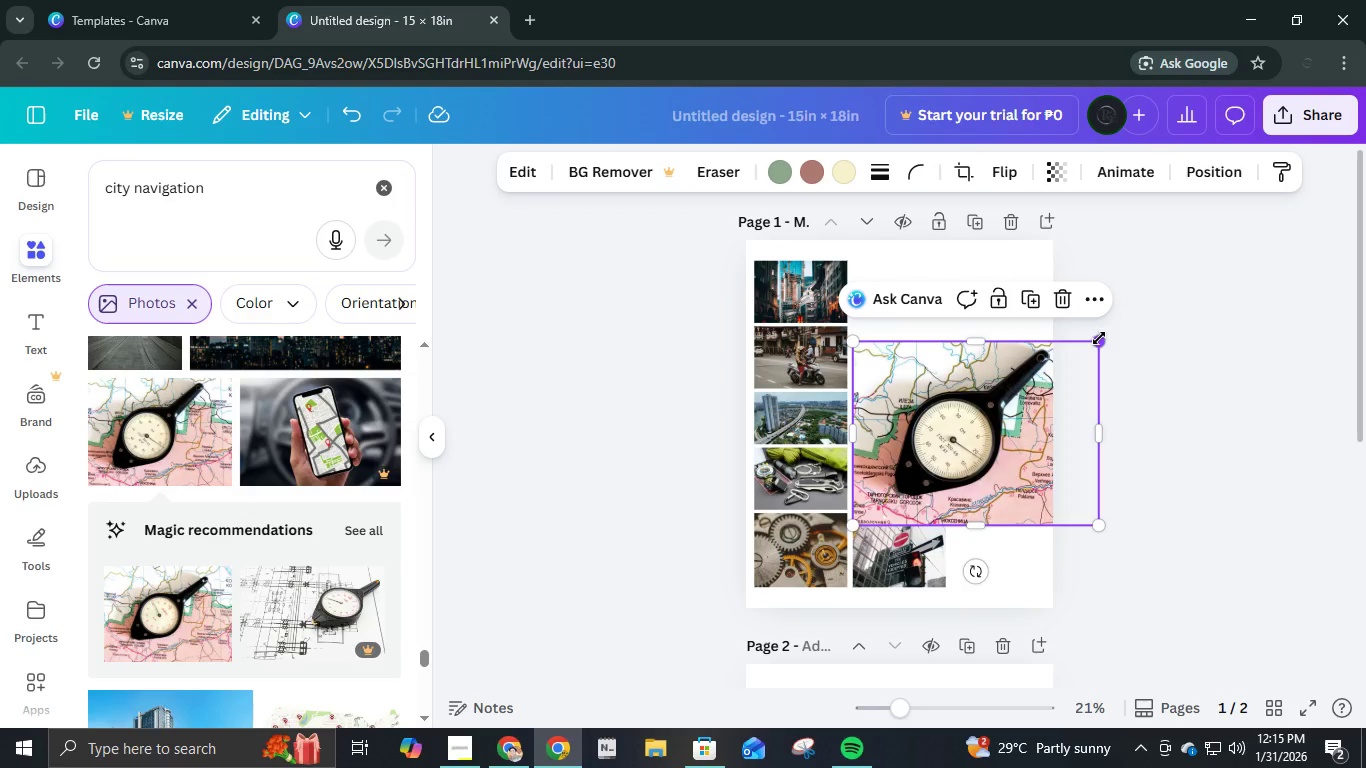 
left_click_drag(start_coordinate=[1099, 338], to_coordinate=[952, 460])
 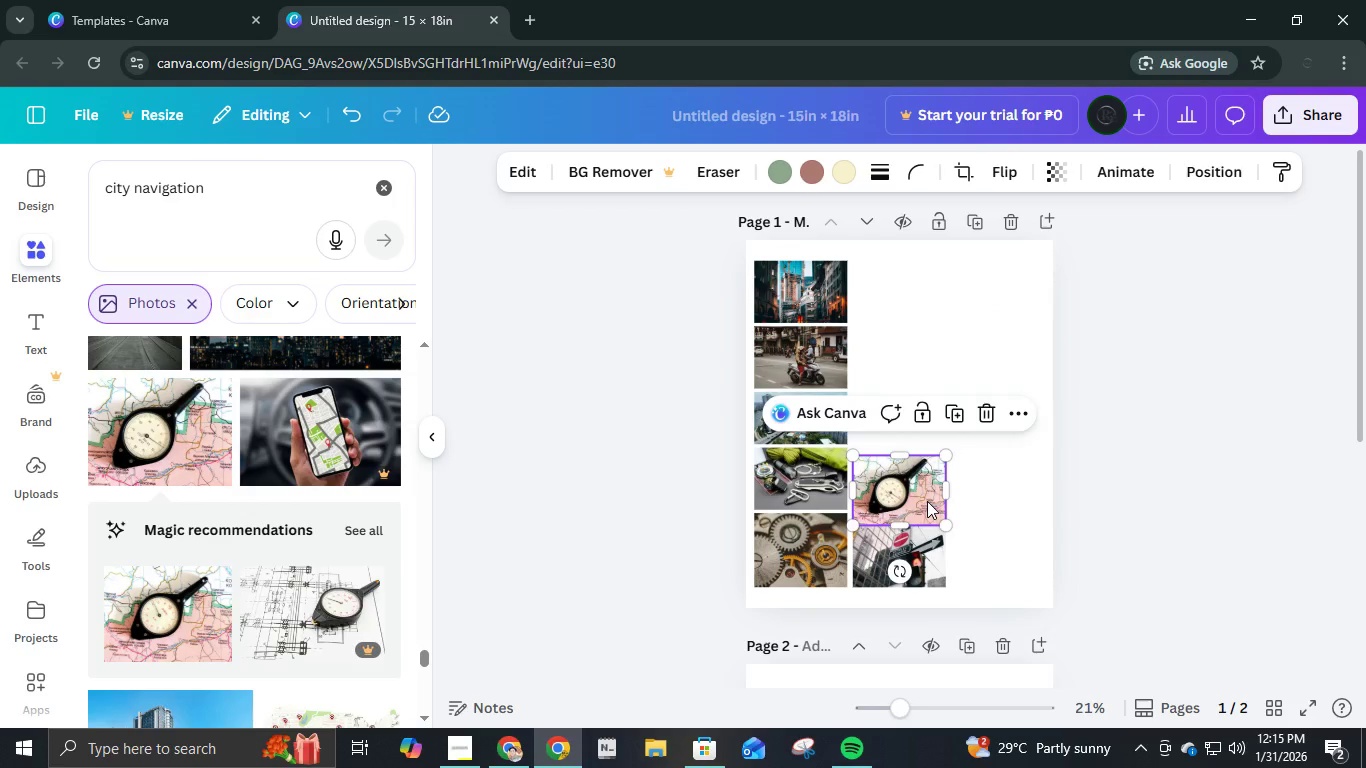 
left_click_drag(start_coordinate=[927, 501], to_coordinate=[927, 492])
 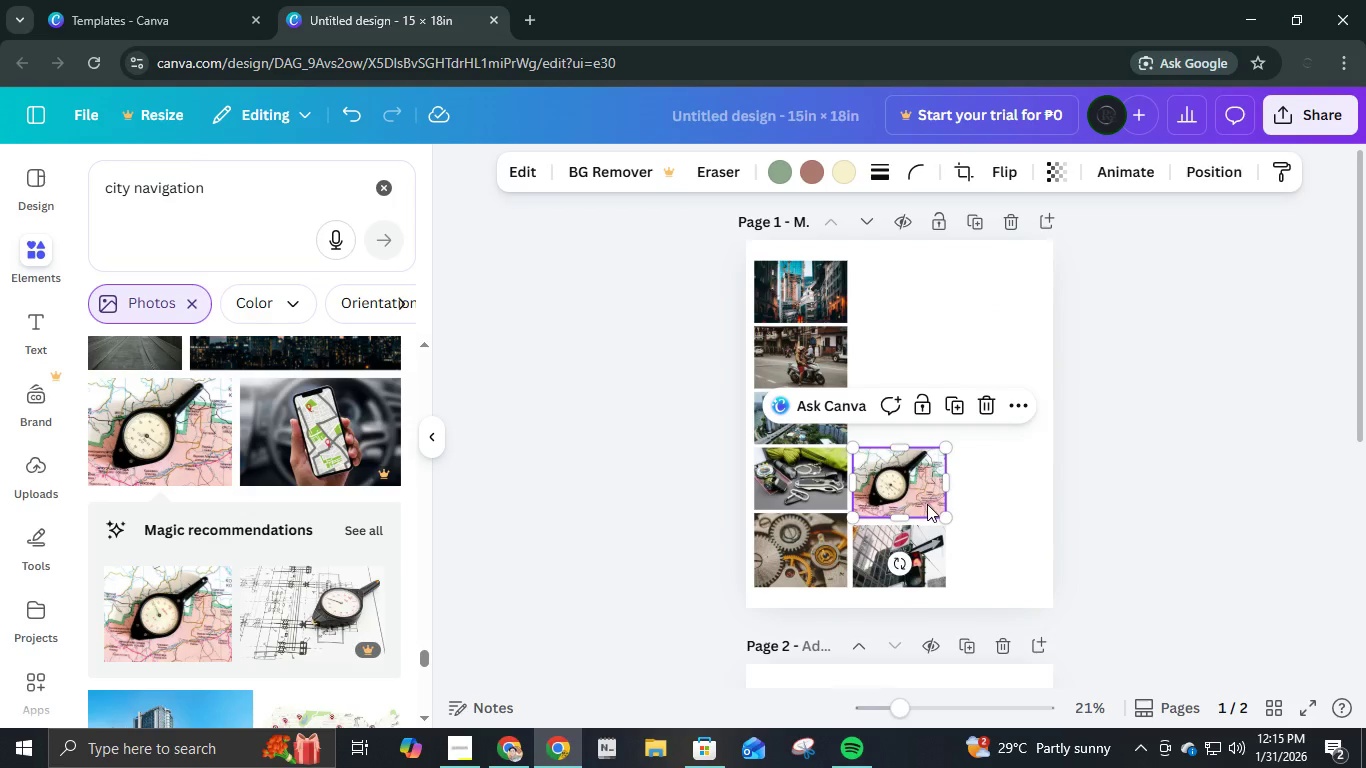 
key(ArrowDown)
 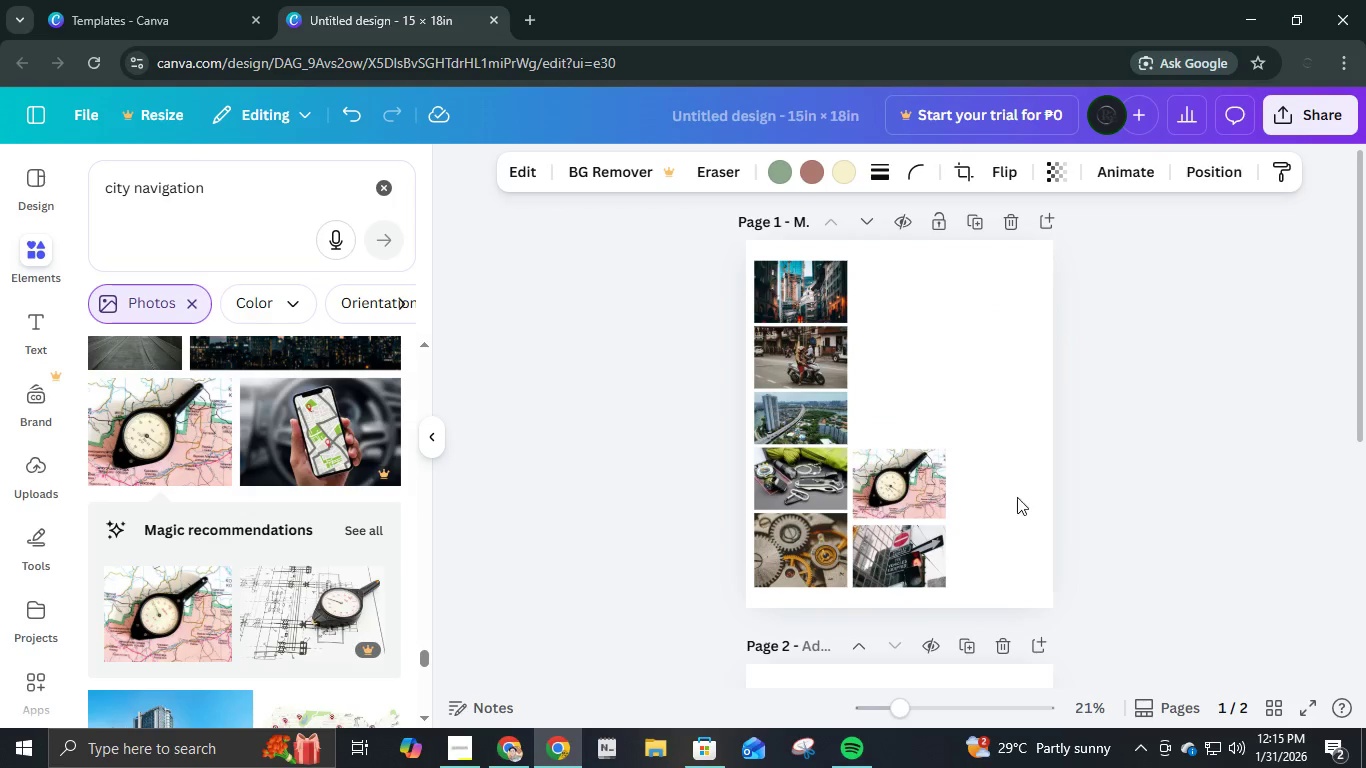 
key(ArrowDown)
 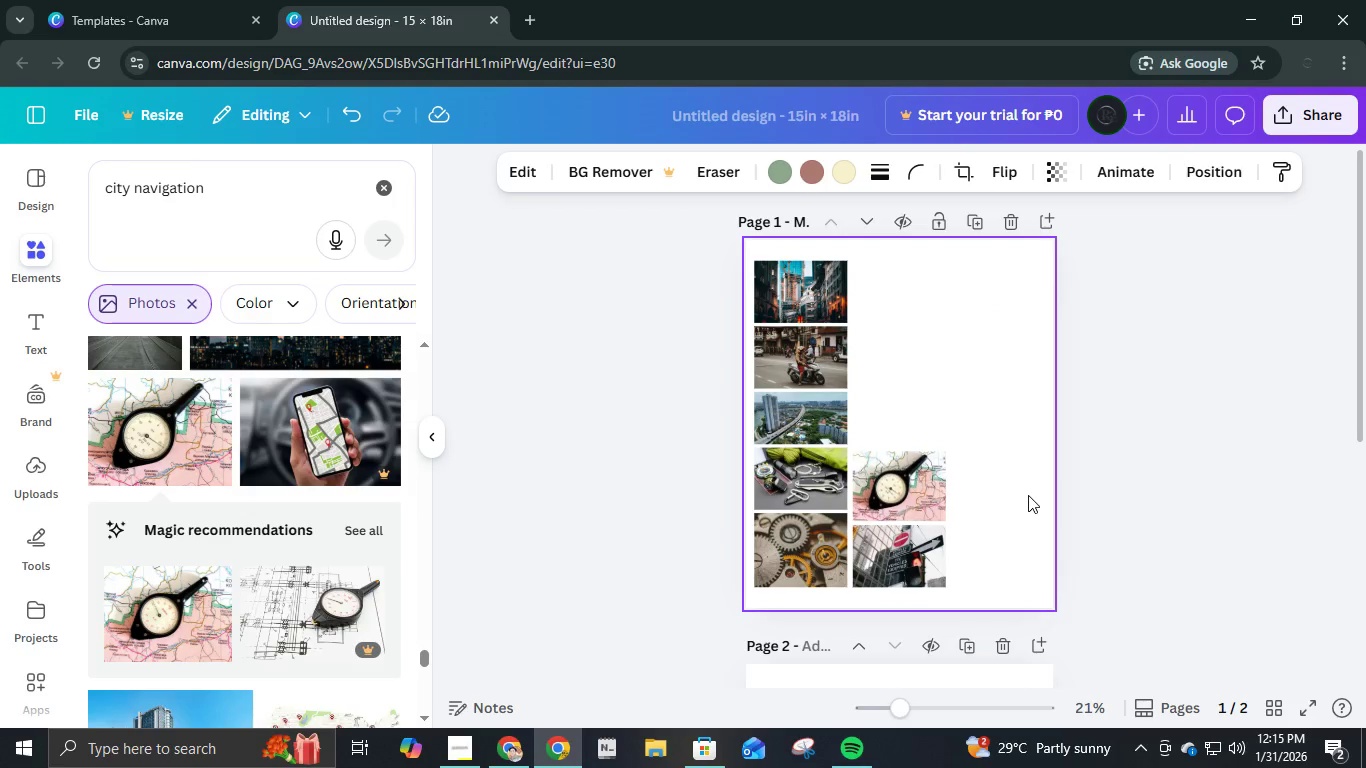 
key(ArrowDown)
 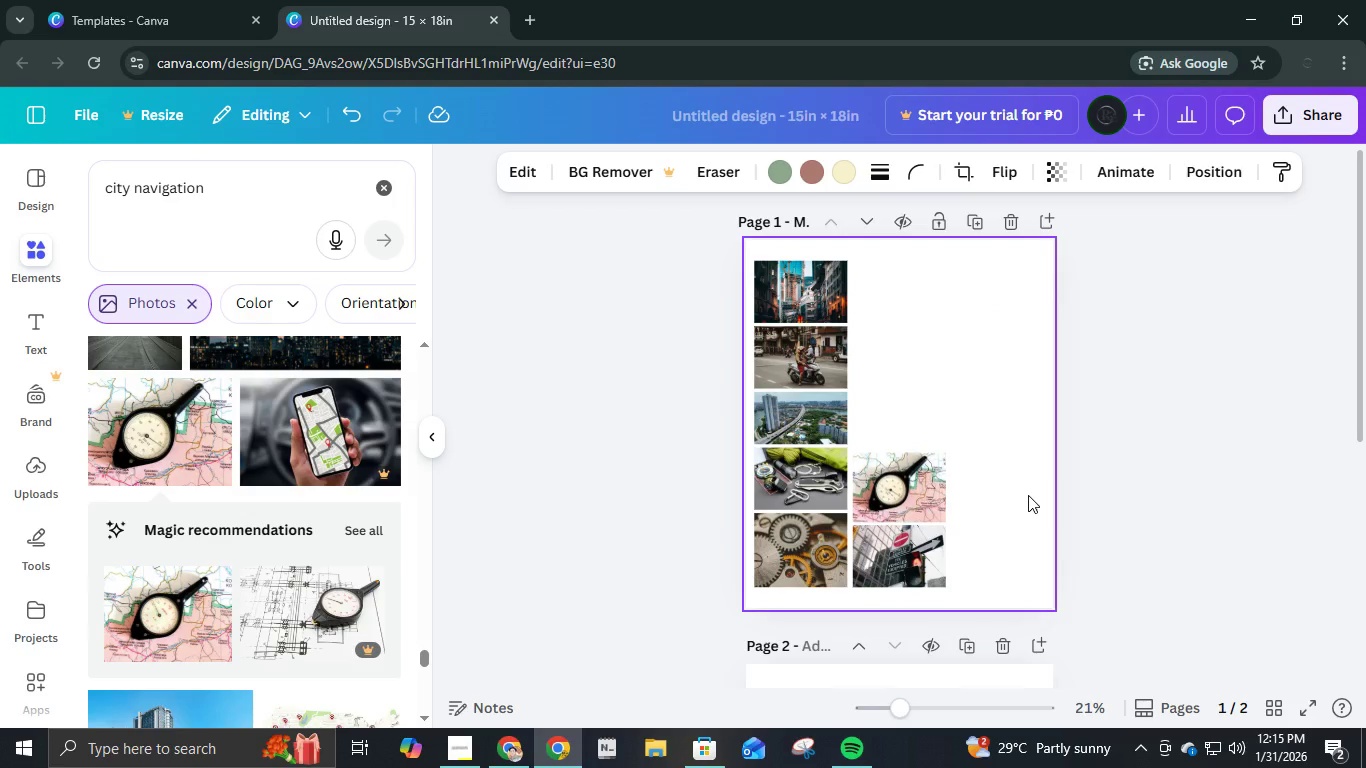 
key(ArrowDown)
 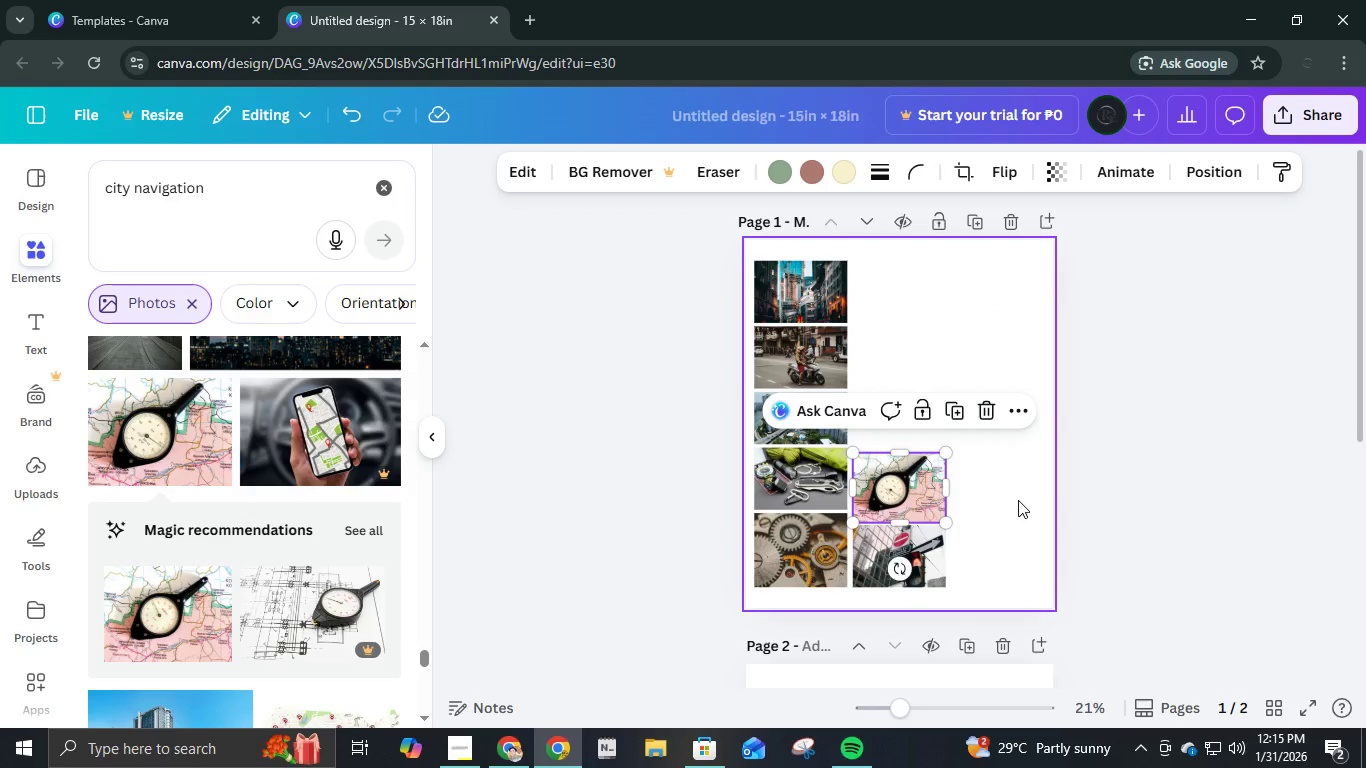 
left_click([1015, 502])
 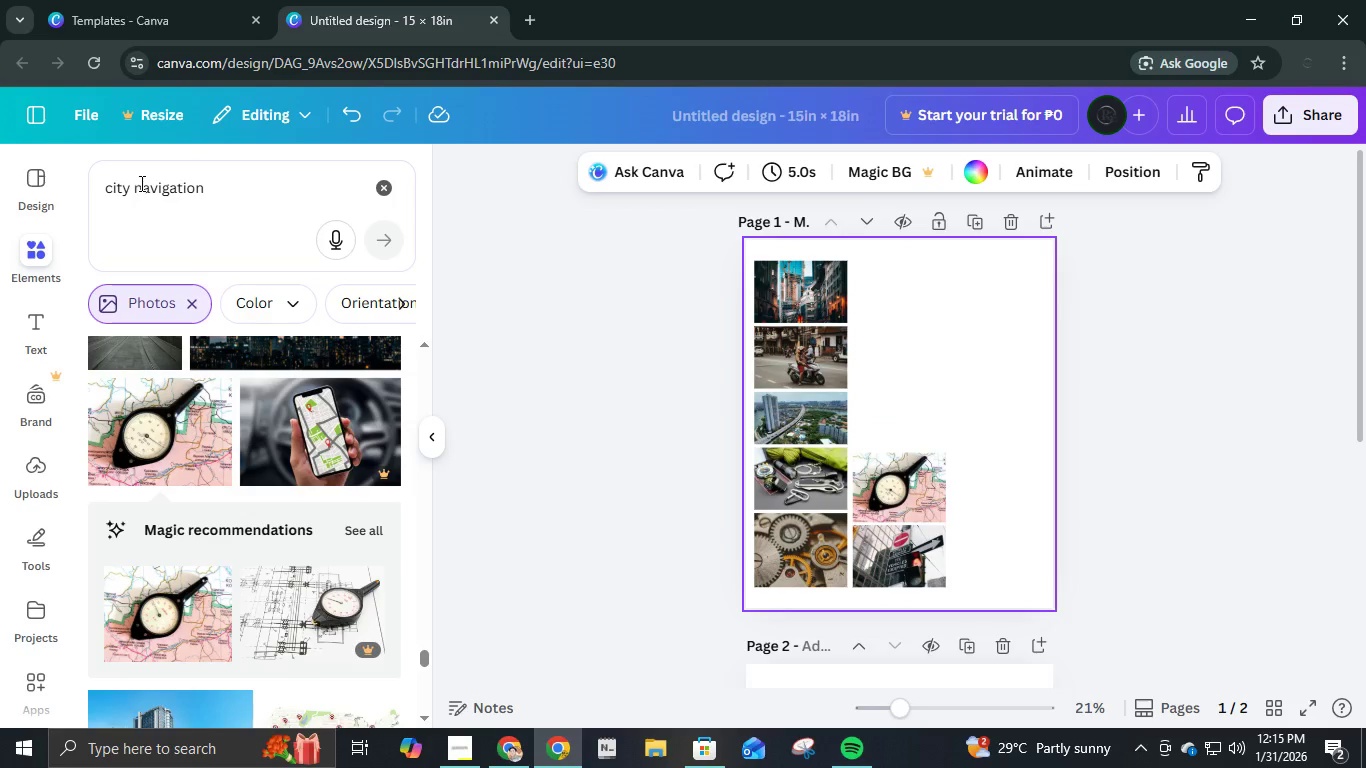 
scroll: coordinate [303, 582], scroll_direction: down, amount: 12.0
 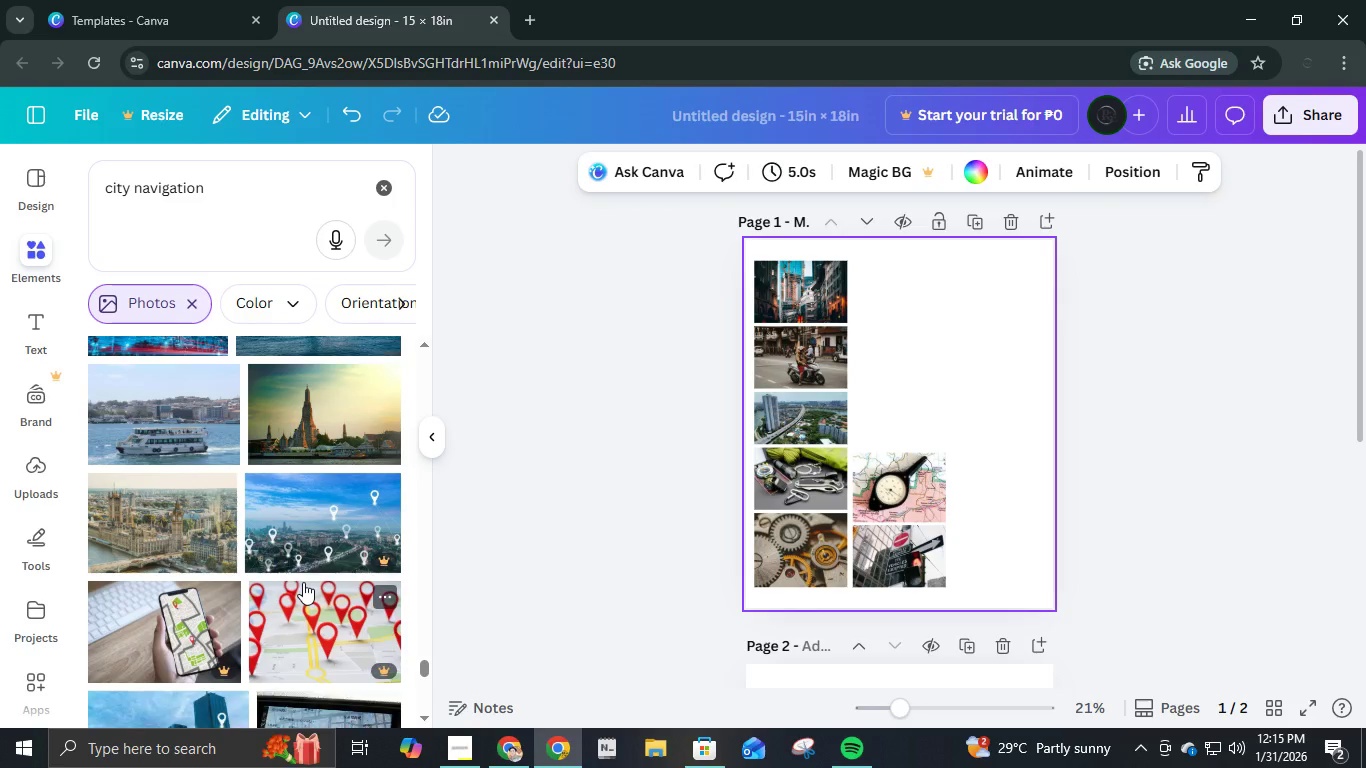 
scroll: coordinate [303, 582], scroll_direction: up, amount: 1.0
 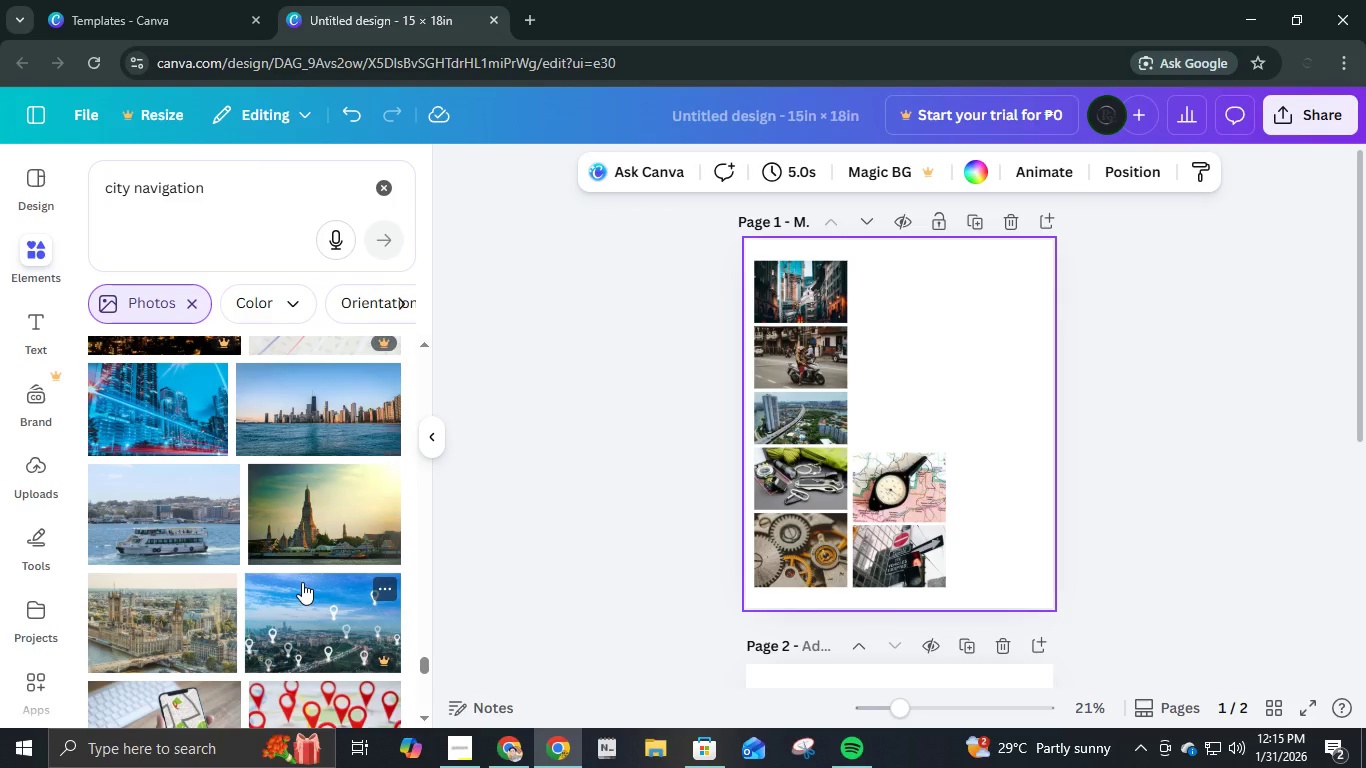 
scroll: coordinate [293, 574], scroll_direction: down, amount: 12.0
 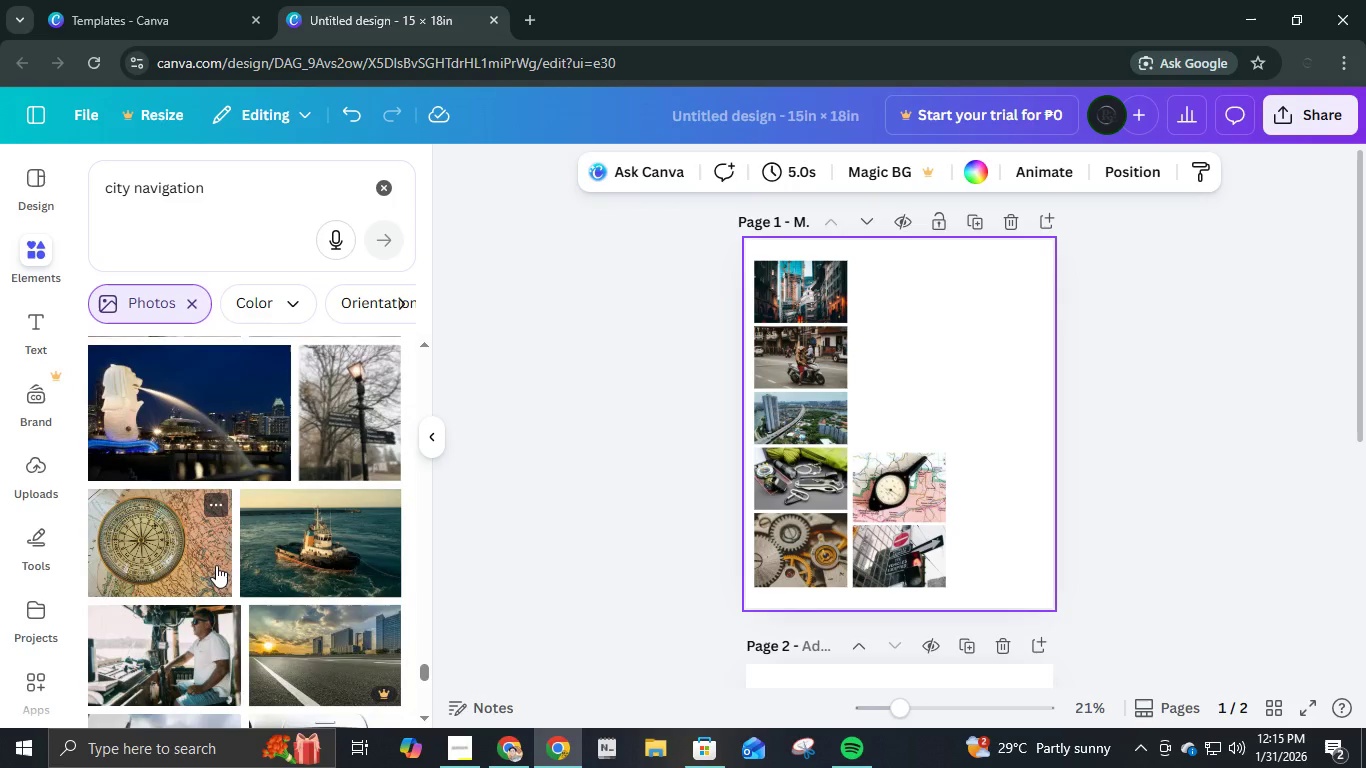 
left_click([217, 565])
 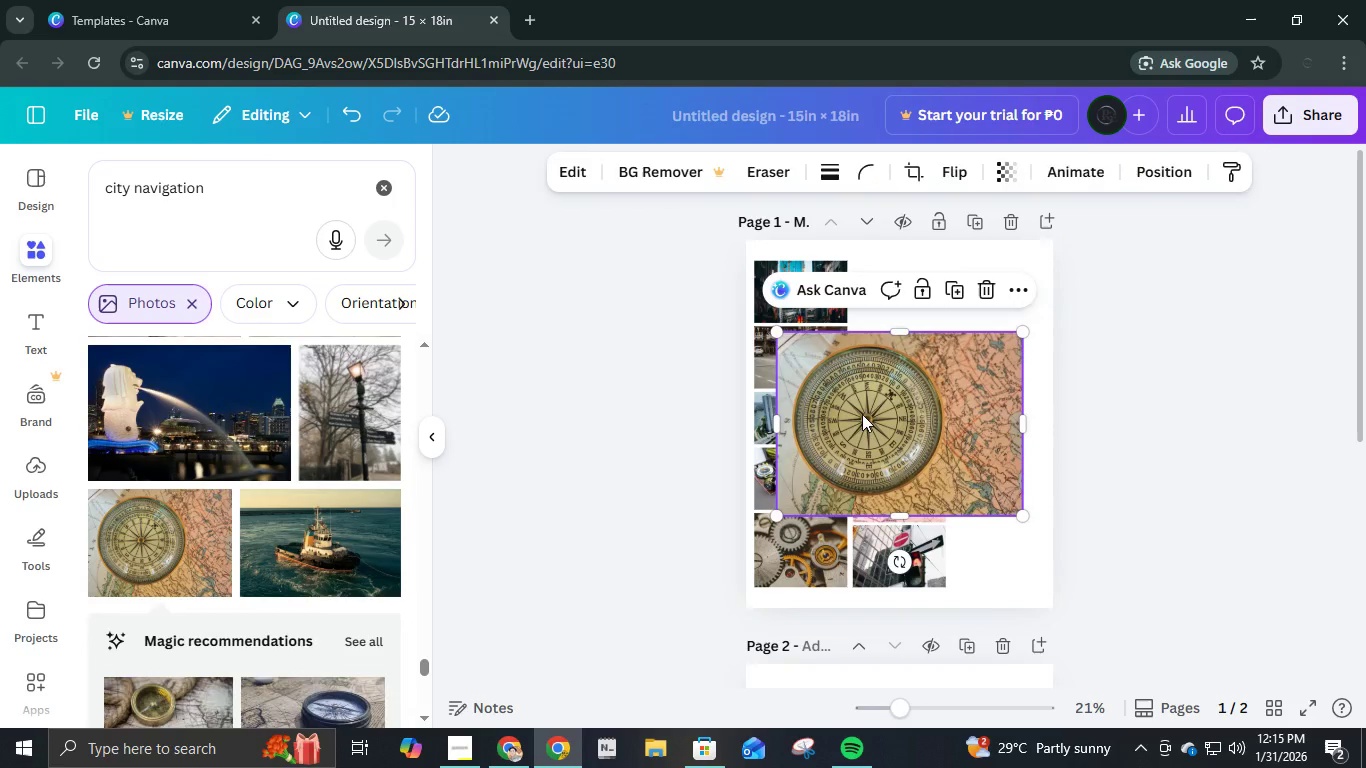 
left_click_drag(start_coordinate=[862, 414], to_coordinate=[932, 338])
 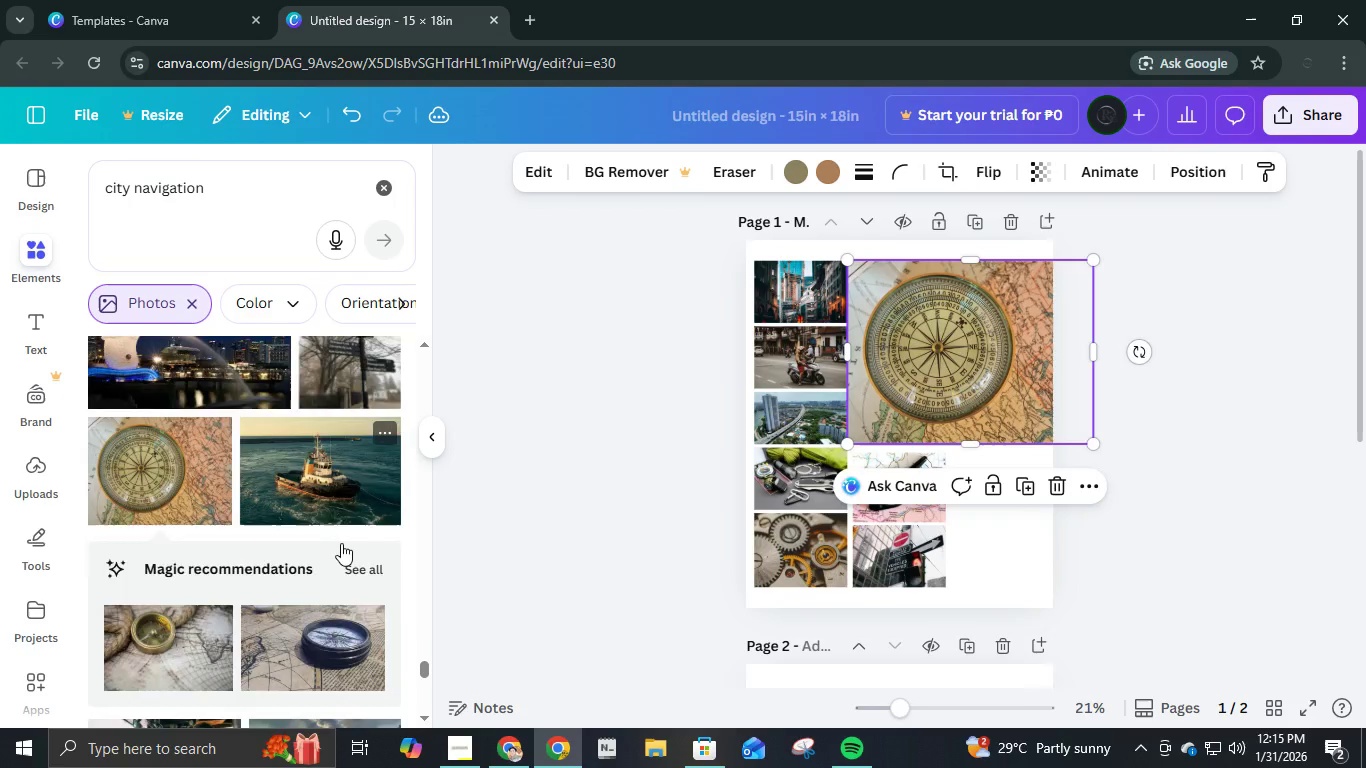 
scroll: coordinate [341, 543], scroll_direction: down, amount: 3.0
 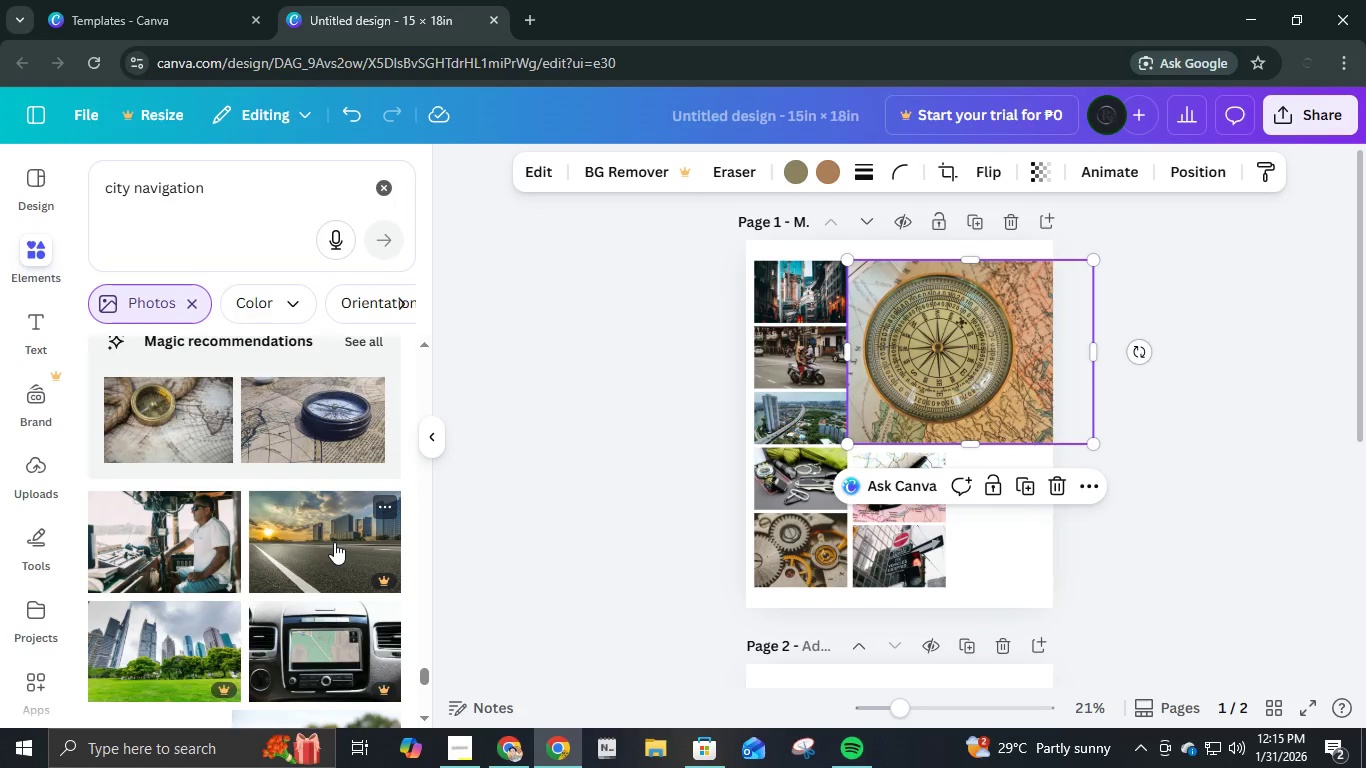 
scroll: coordinate [334, 542], scroll_direction: up, amount: 1.0
 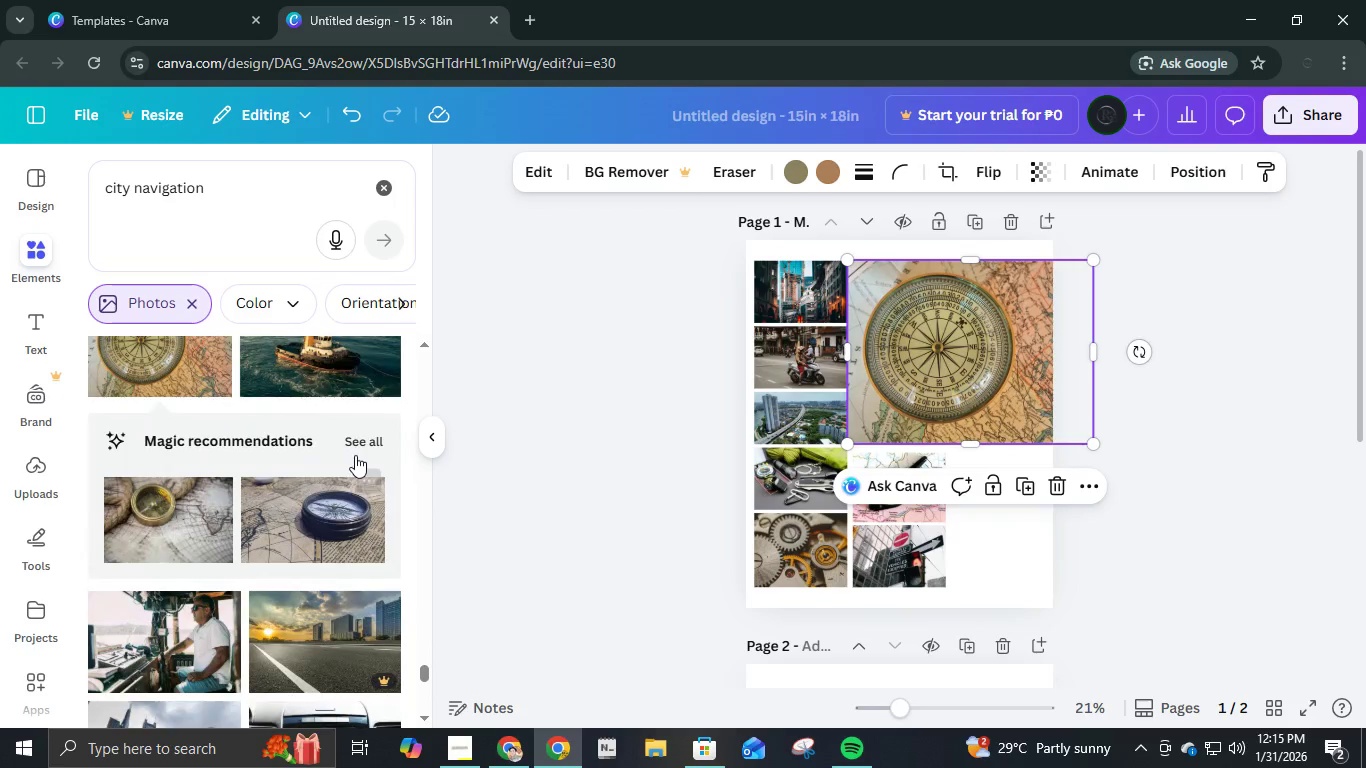 
left_click([355, 436])
 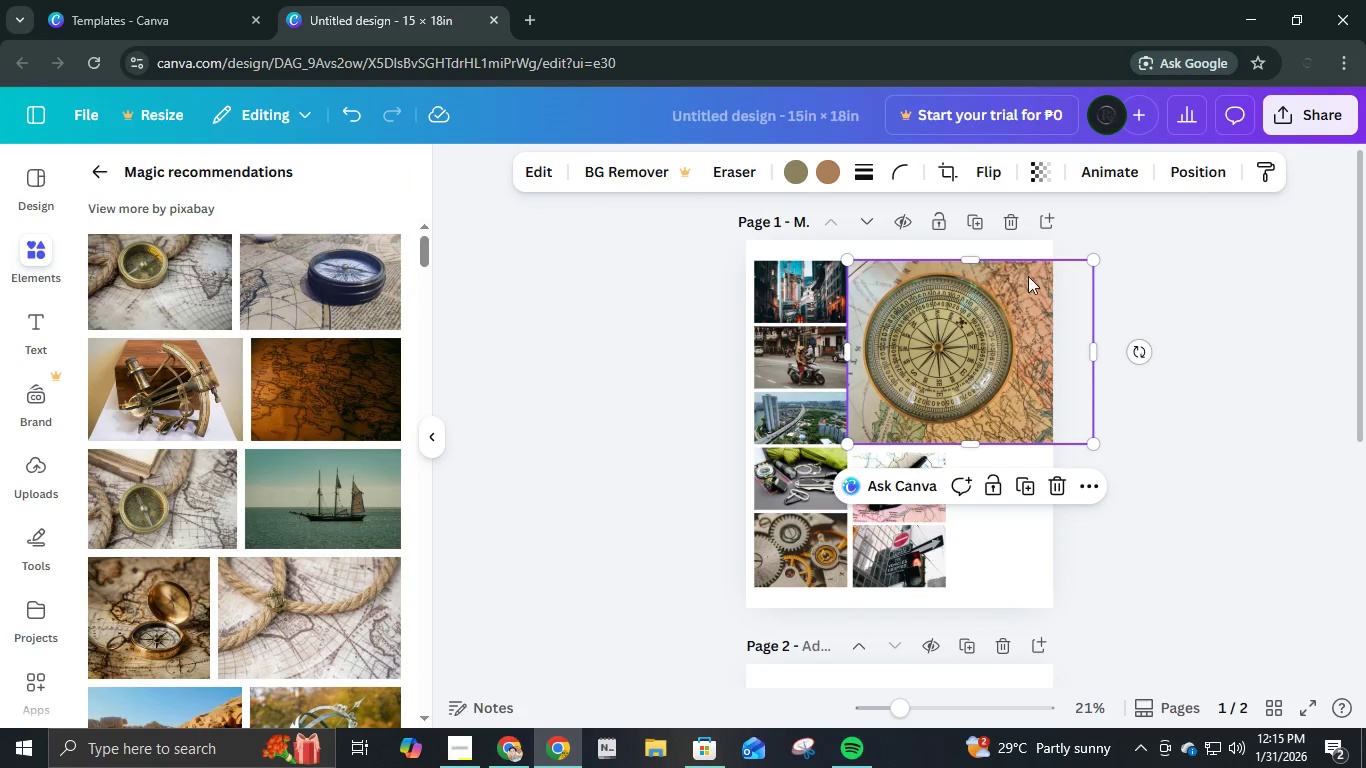 
left_click([1056, 481])
 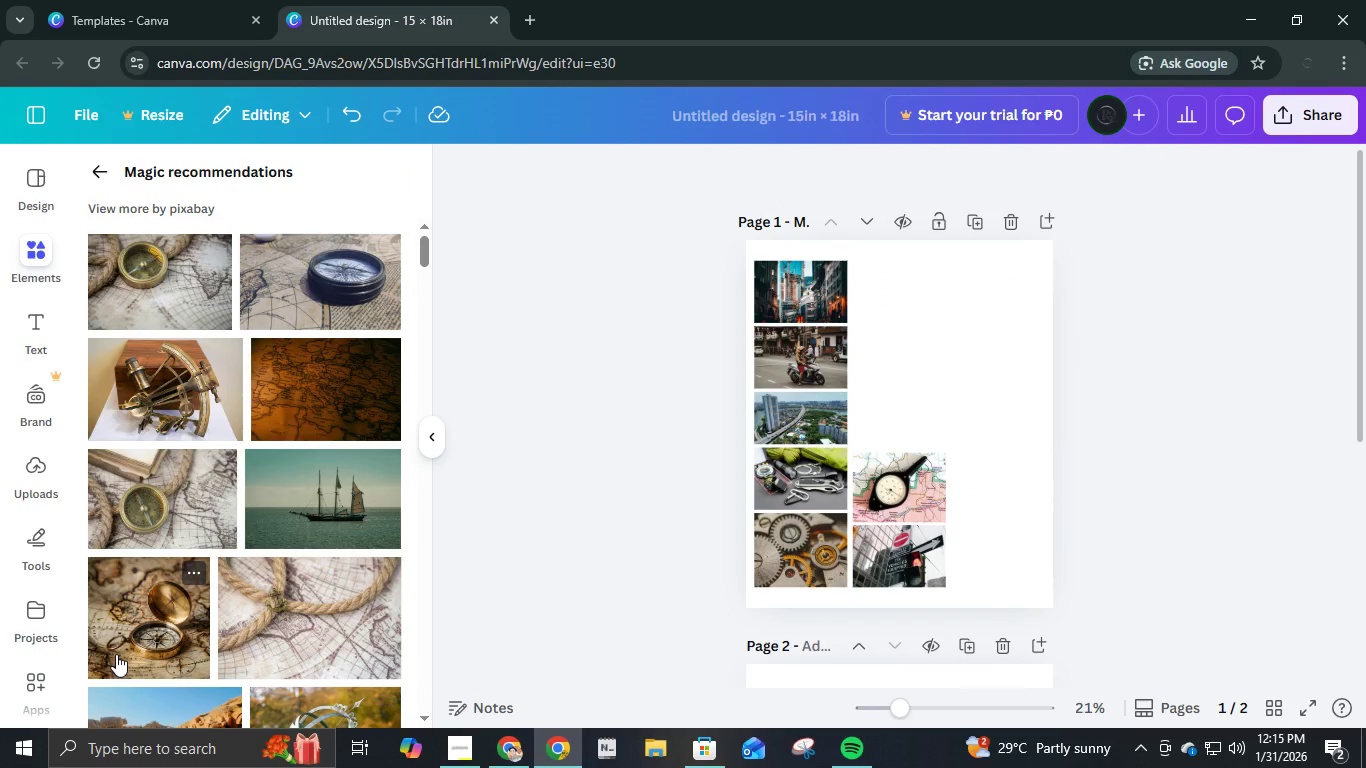 
left_click([118, 653])
 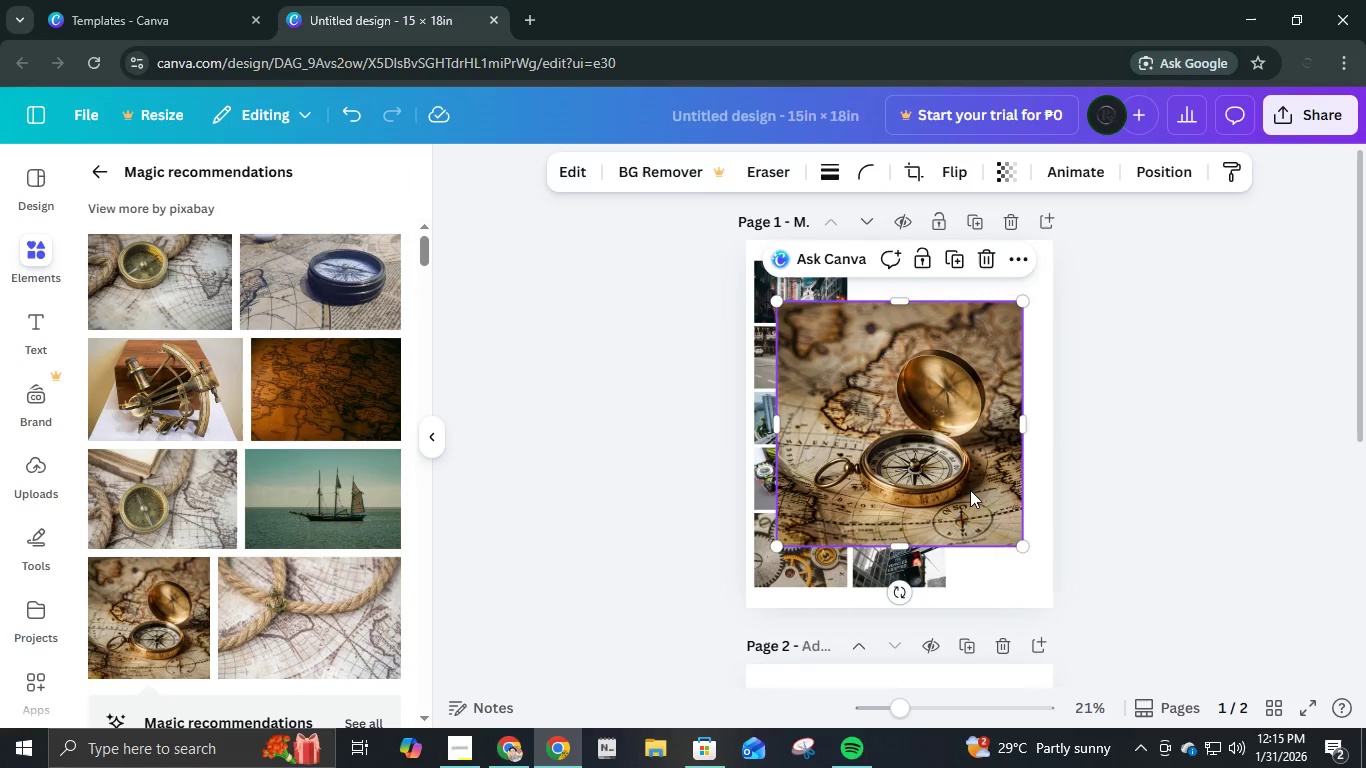 
left_click_drag(start_coordinate=[913, 470], to_coordinate=[992, 373])
 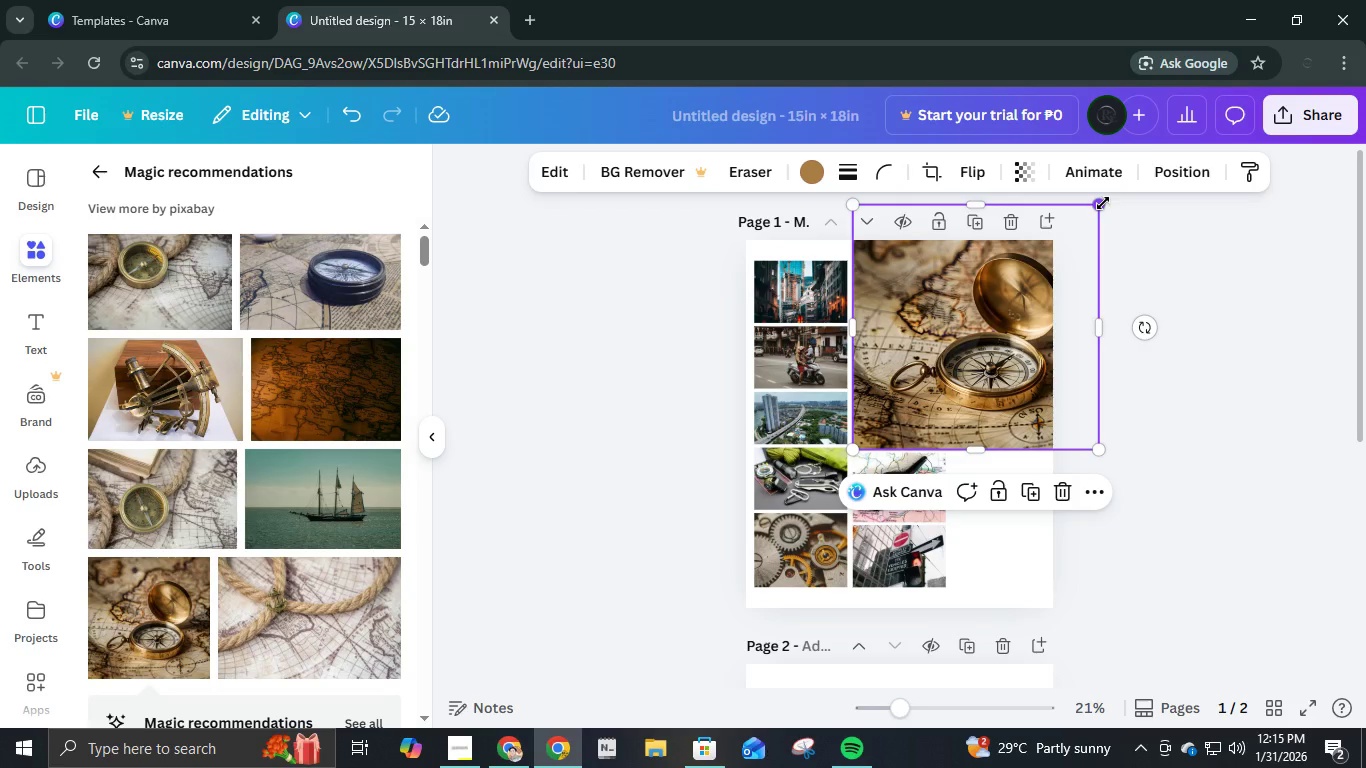 
left_click_drag(start_coordinate=[1103, 203], to_coordinate=[943, 343])
 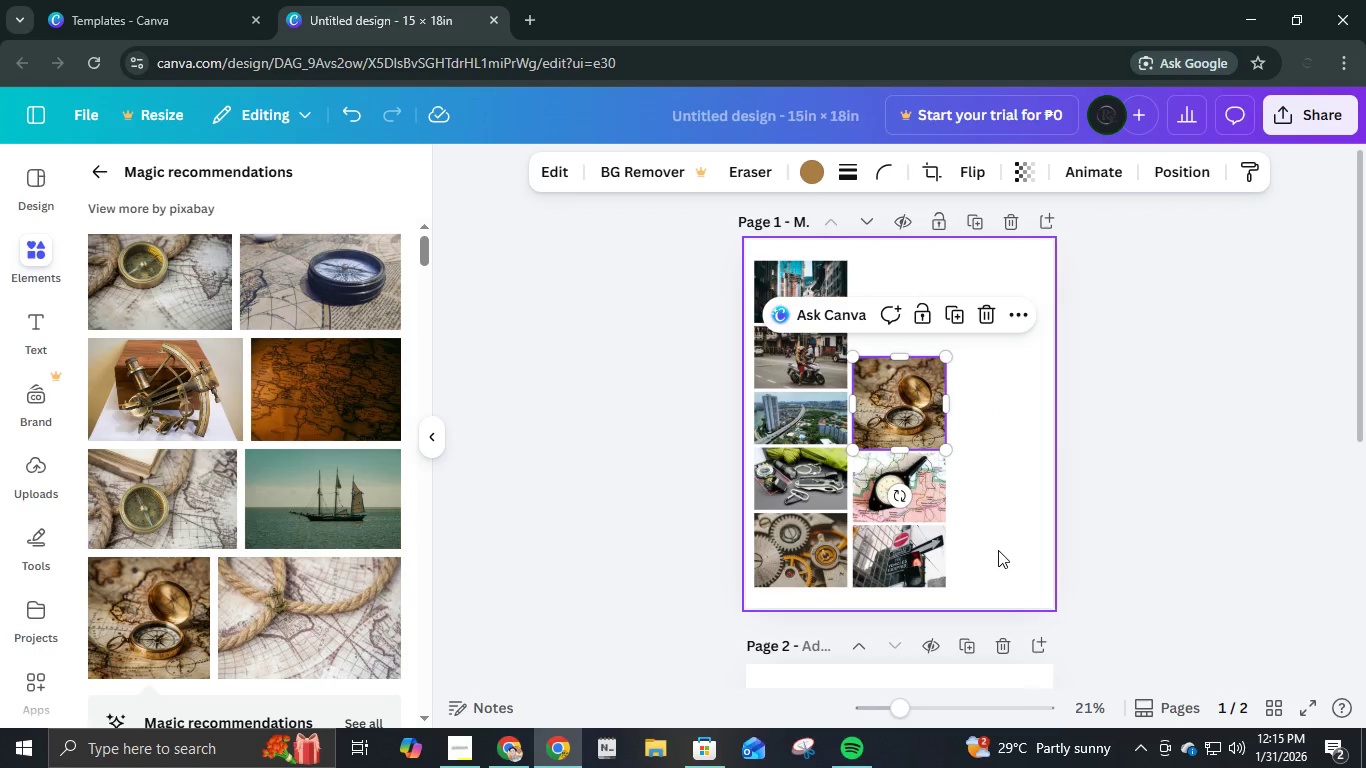 
left_click([998, 550])
 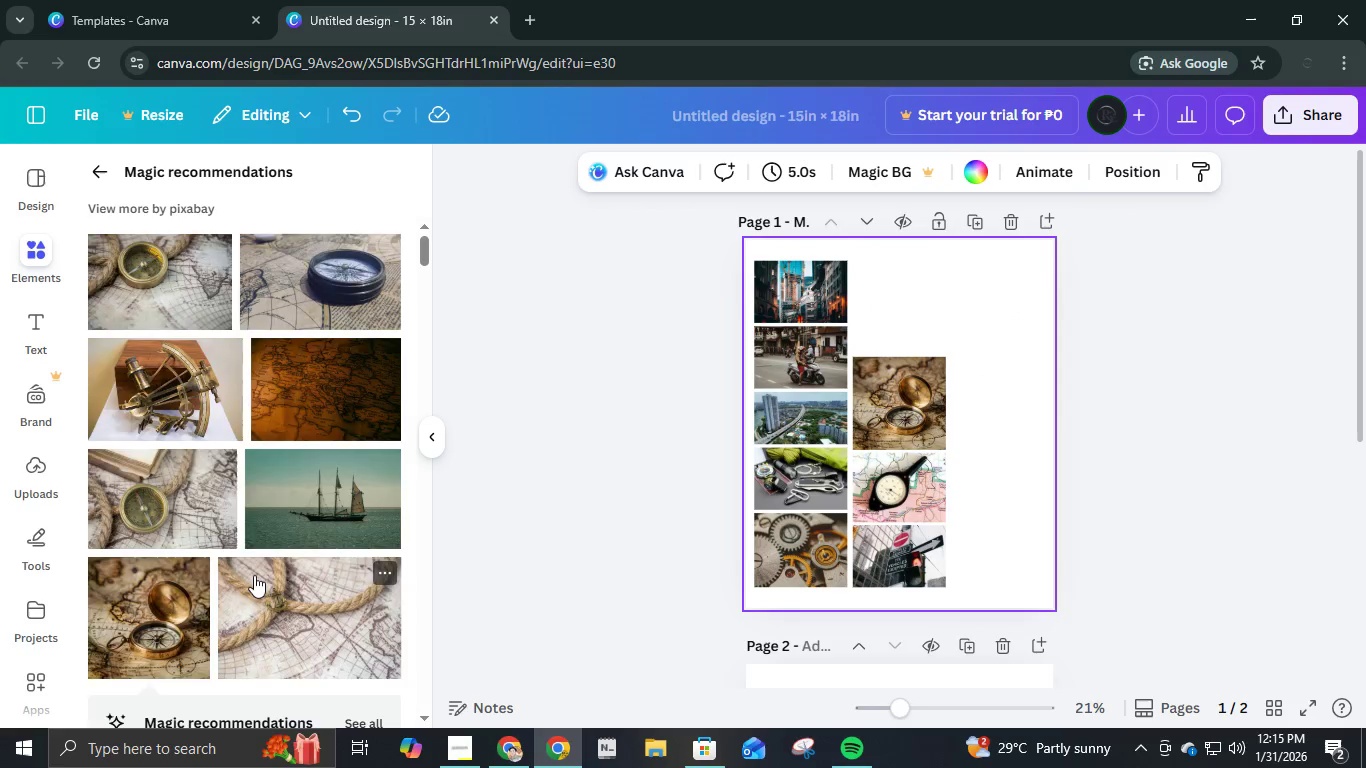 
scroll: coordinate [285, 560], scroll_direction: down, amount: 11.0
 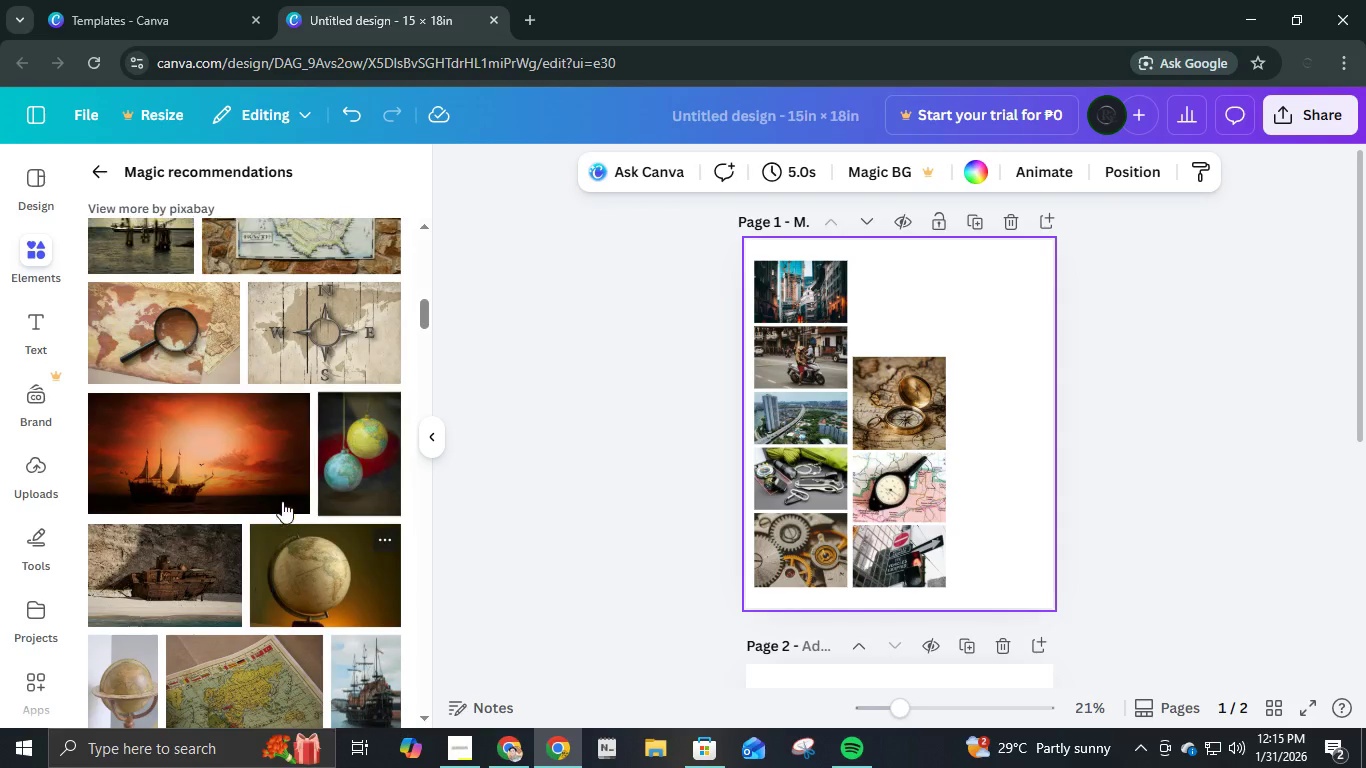 
scroll: coordinate [284, 492], scroll_direction: up, amount: 5.0
 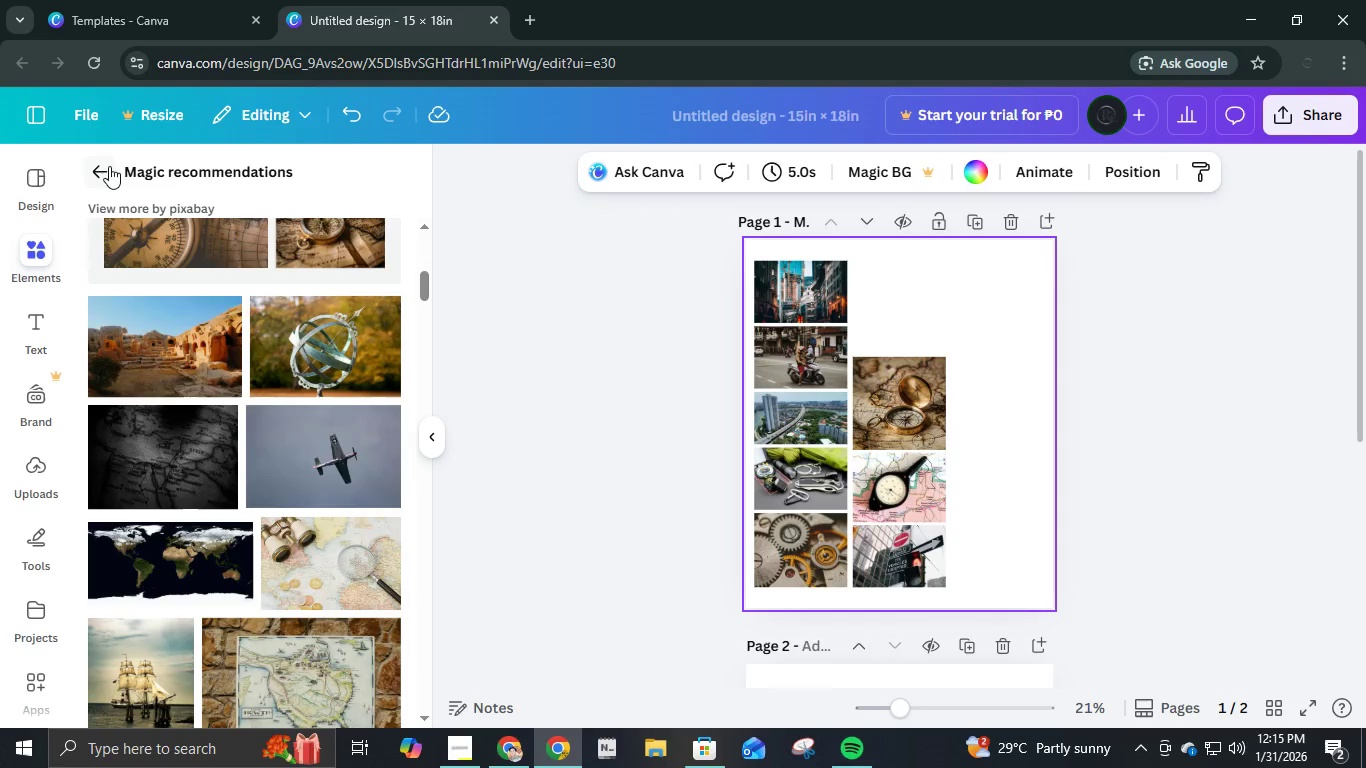 
left_click([109, 166])
 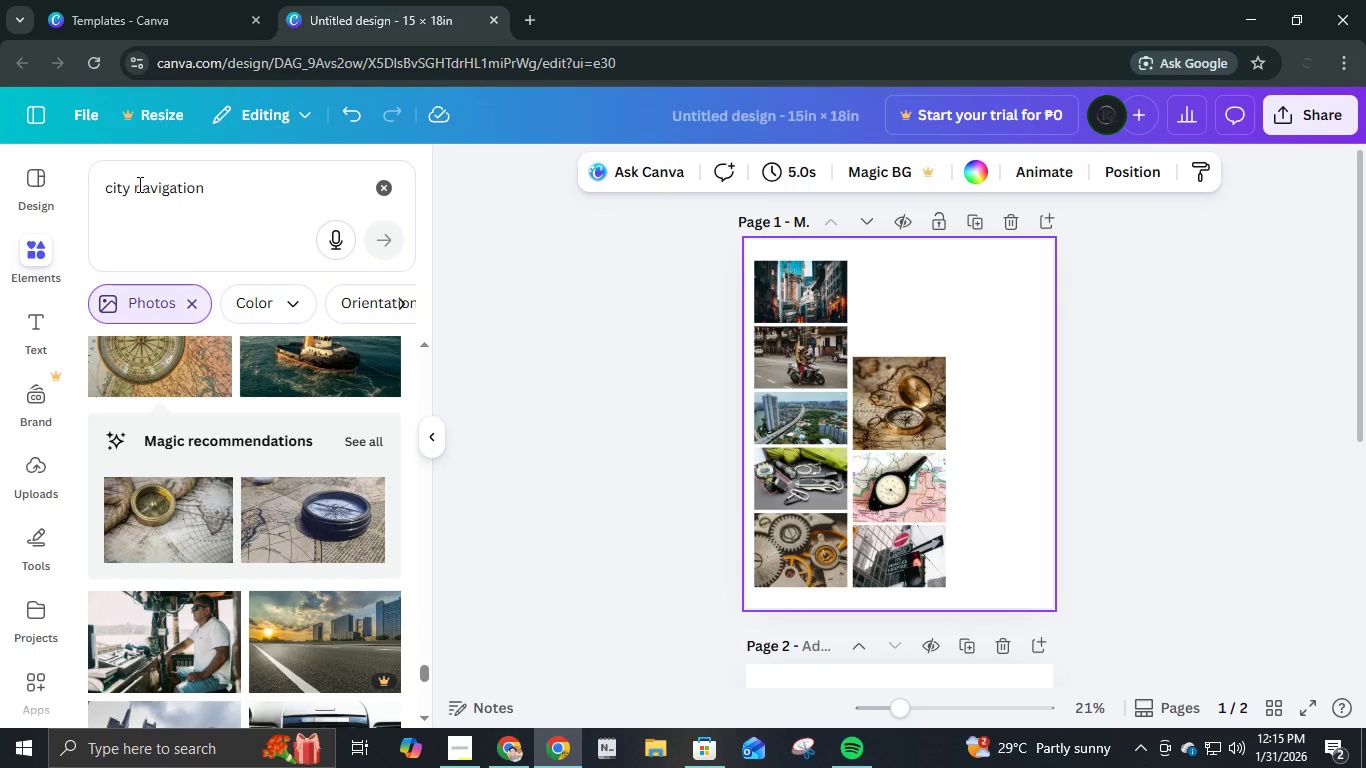 
left_click_drag(start_coordinate=[138, 184], to_coordinate=[50, 194])
 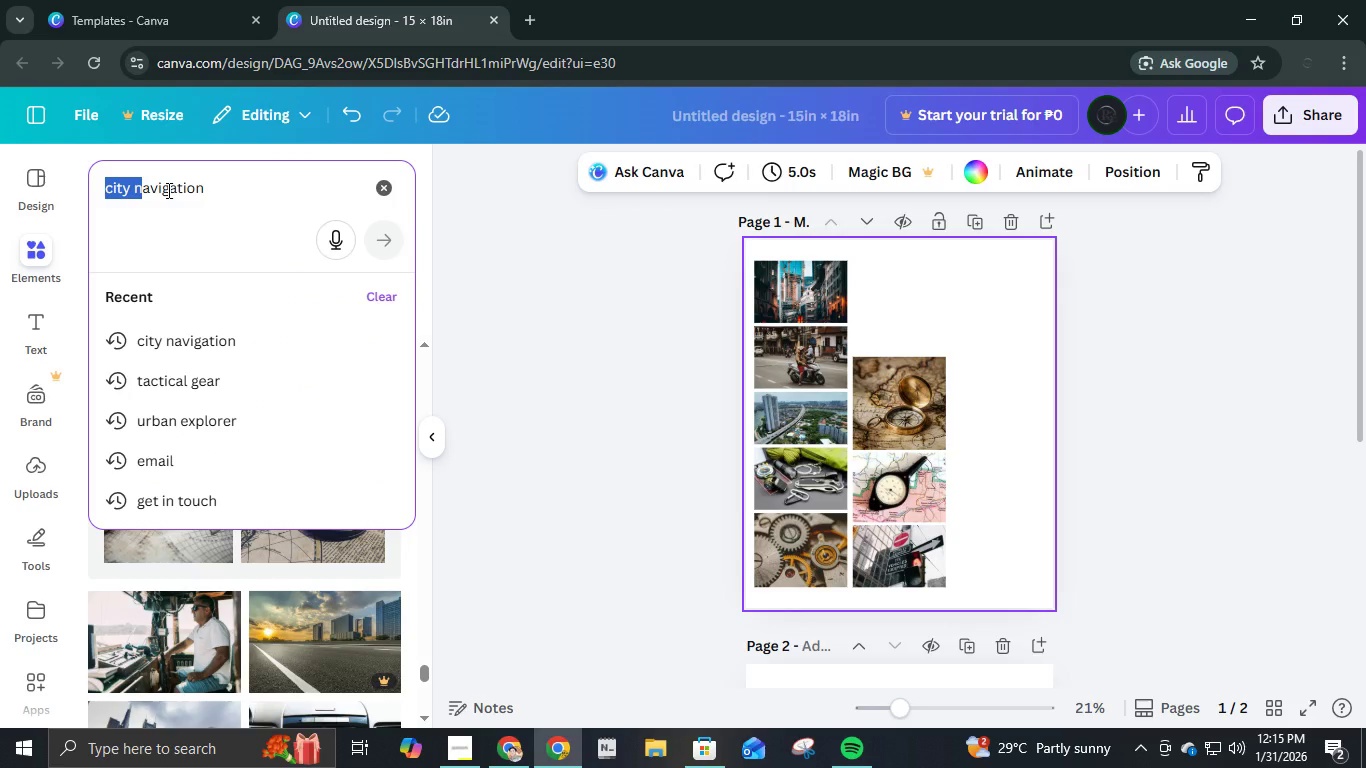 
key(Control+ControlLeft)
 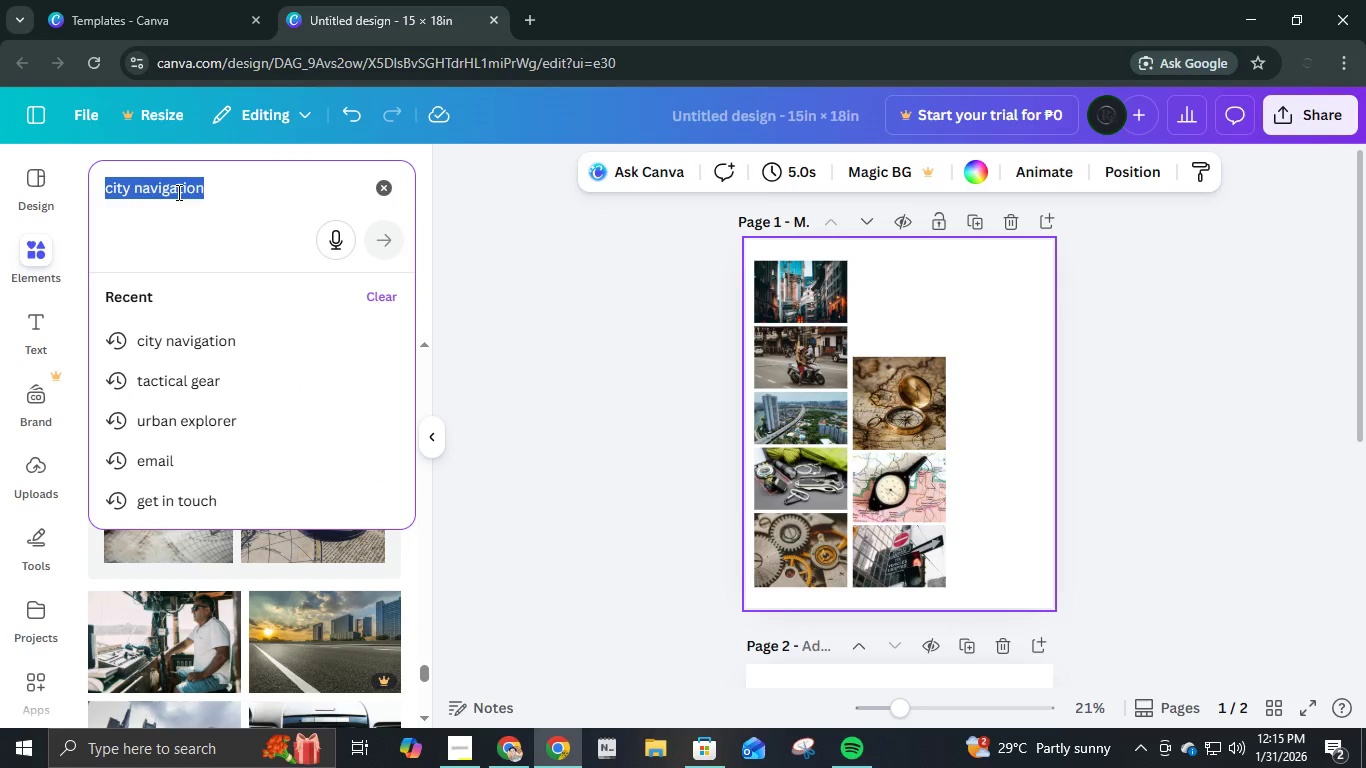 
key(Control+A)
 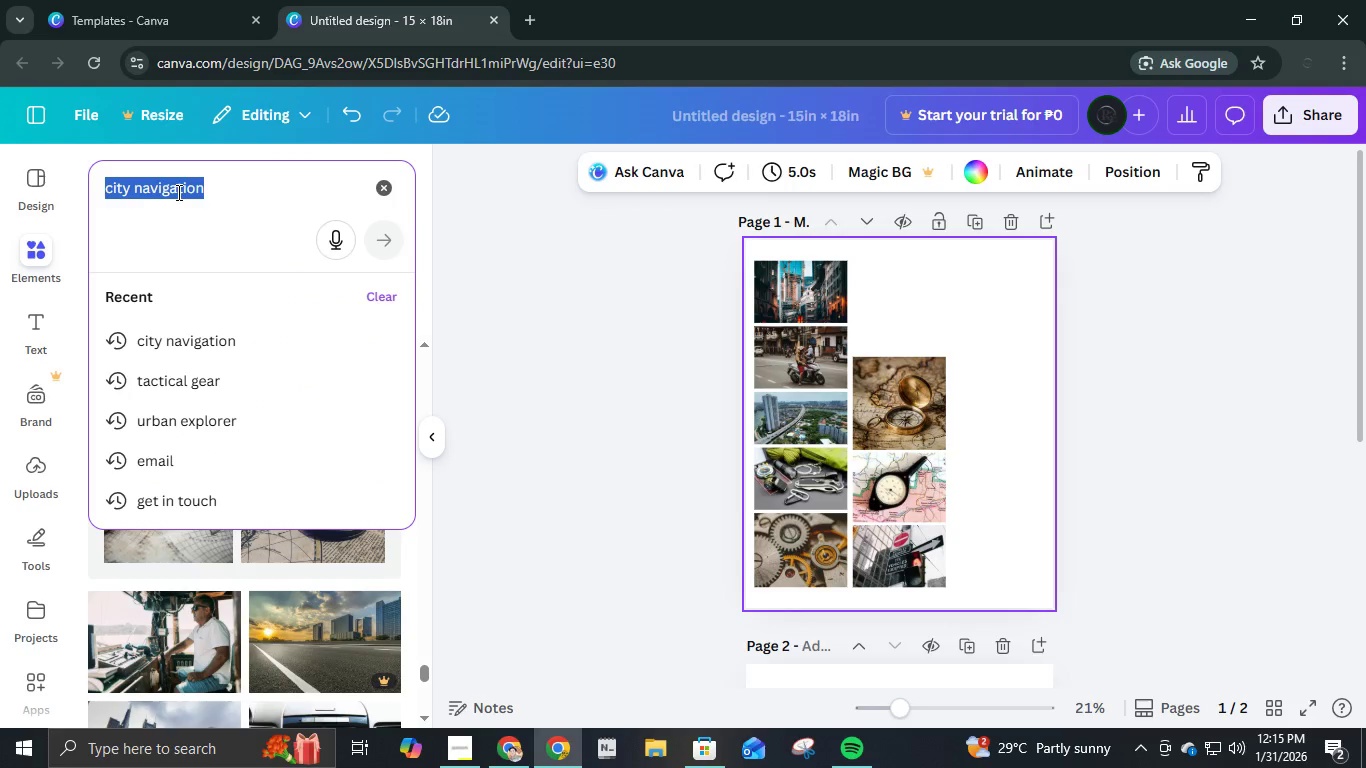 
type(scavenger hunt)
 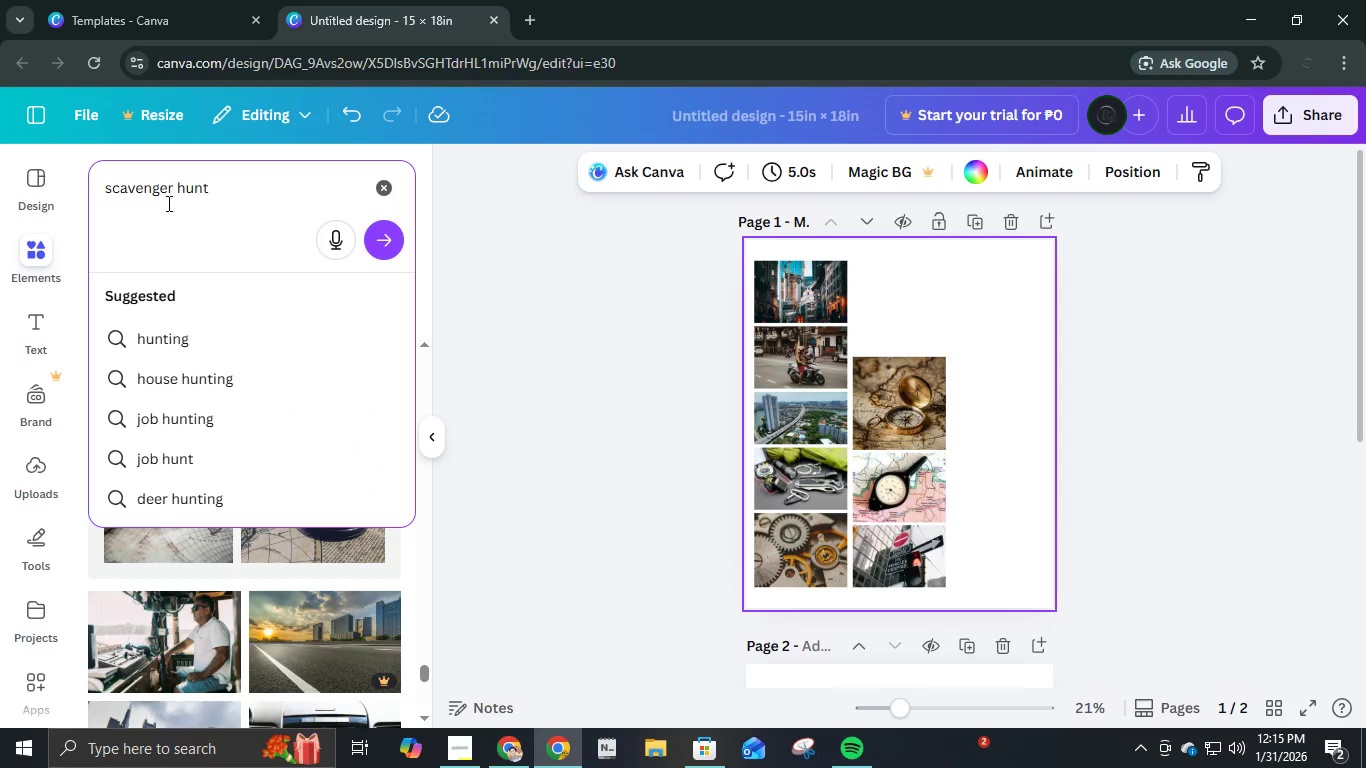 
key(Enter)
 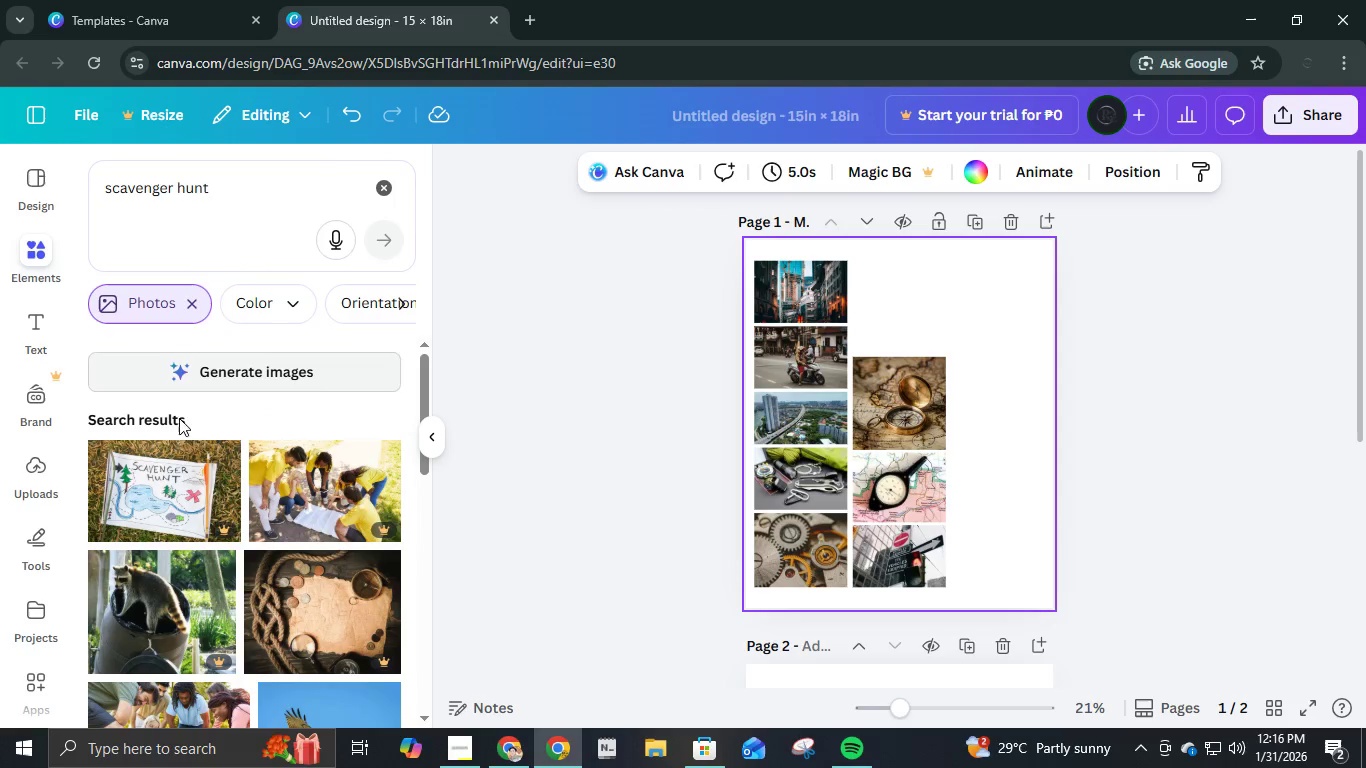 
scroll: coordinate [313, 528], scroll_direction: down, amount: 3.0
 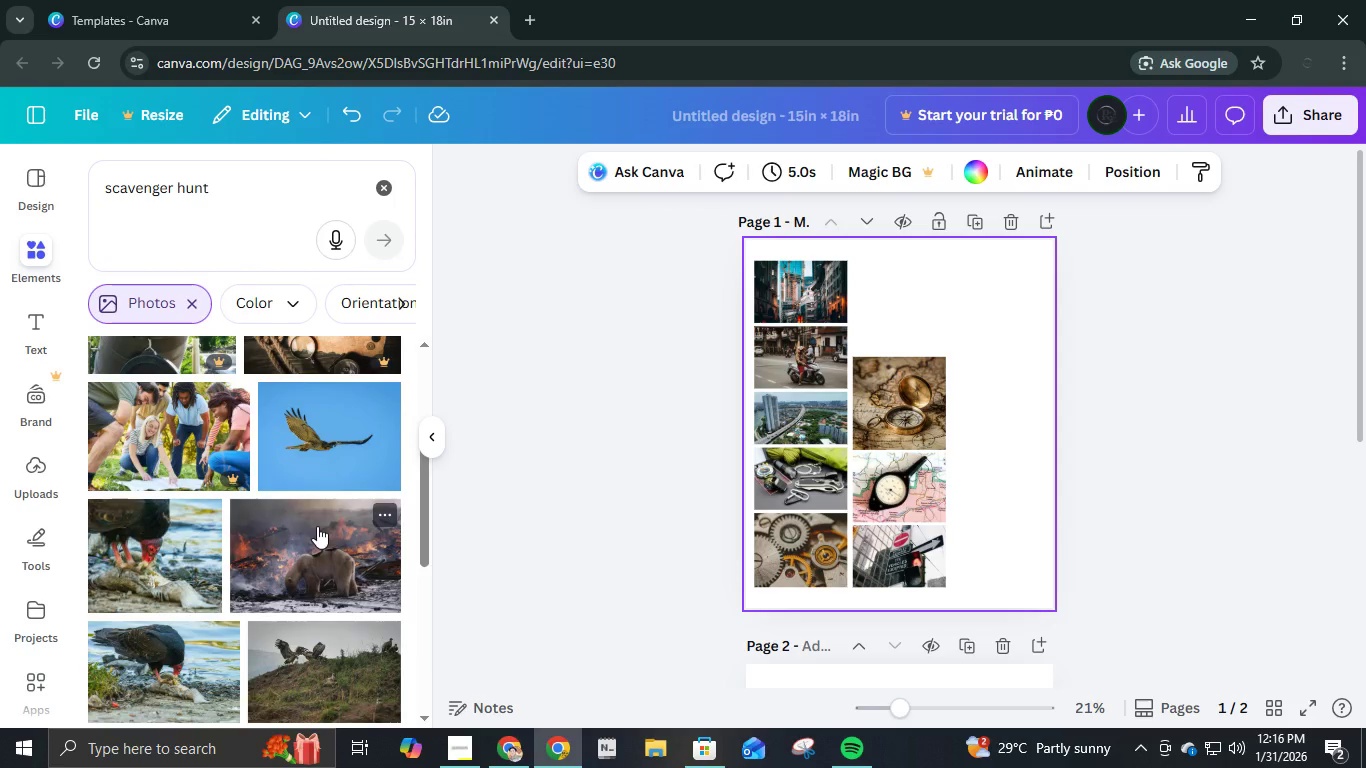 
scroll: coordinate [317, 526], scroll_direction: up, amount: 2.0
 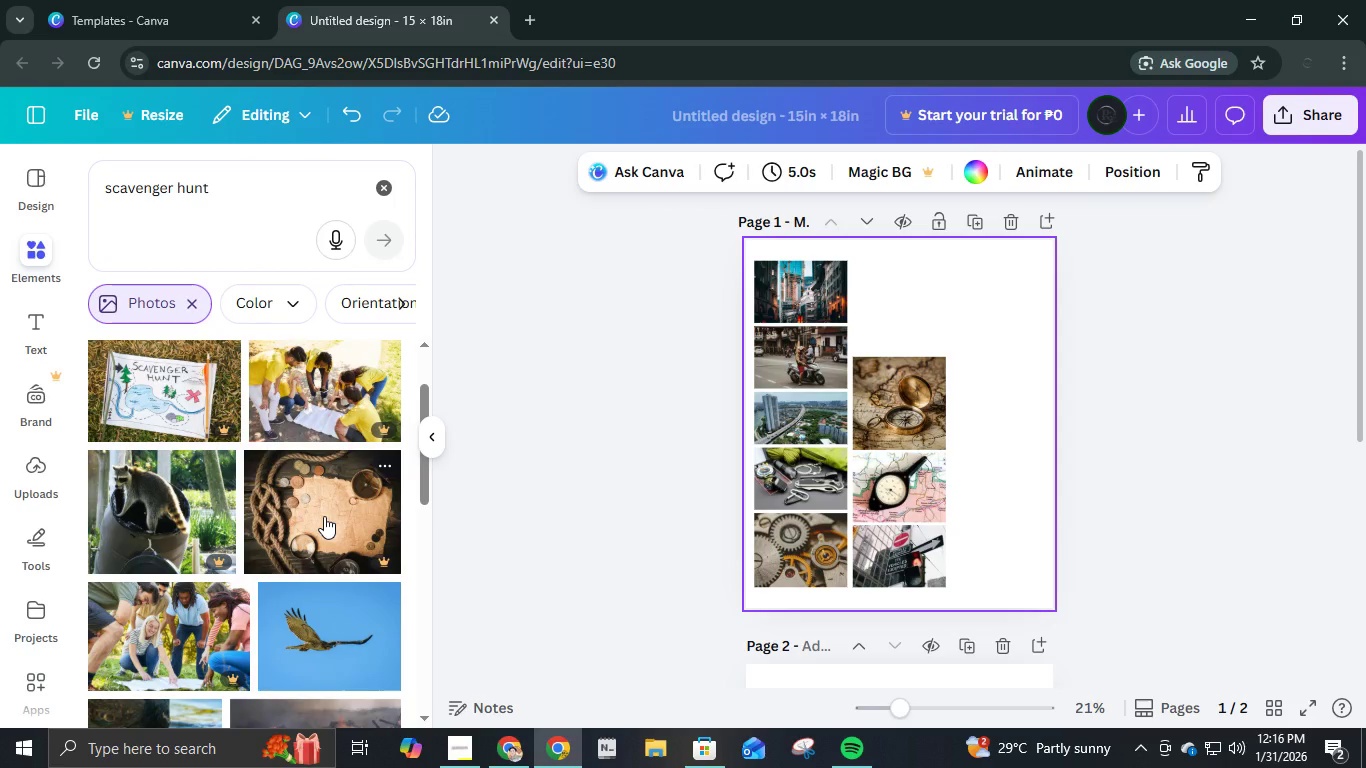 
scroll: coordinate [283, 534], scroll_direction: down, amount: 11.0
 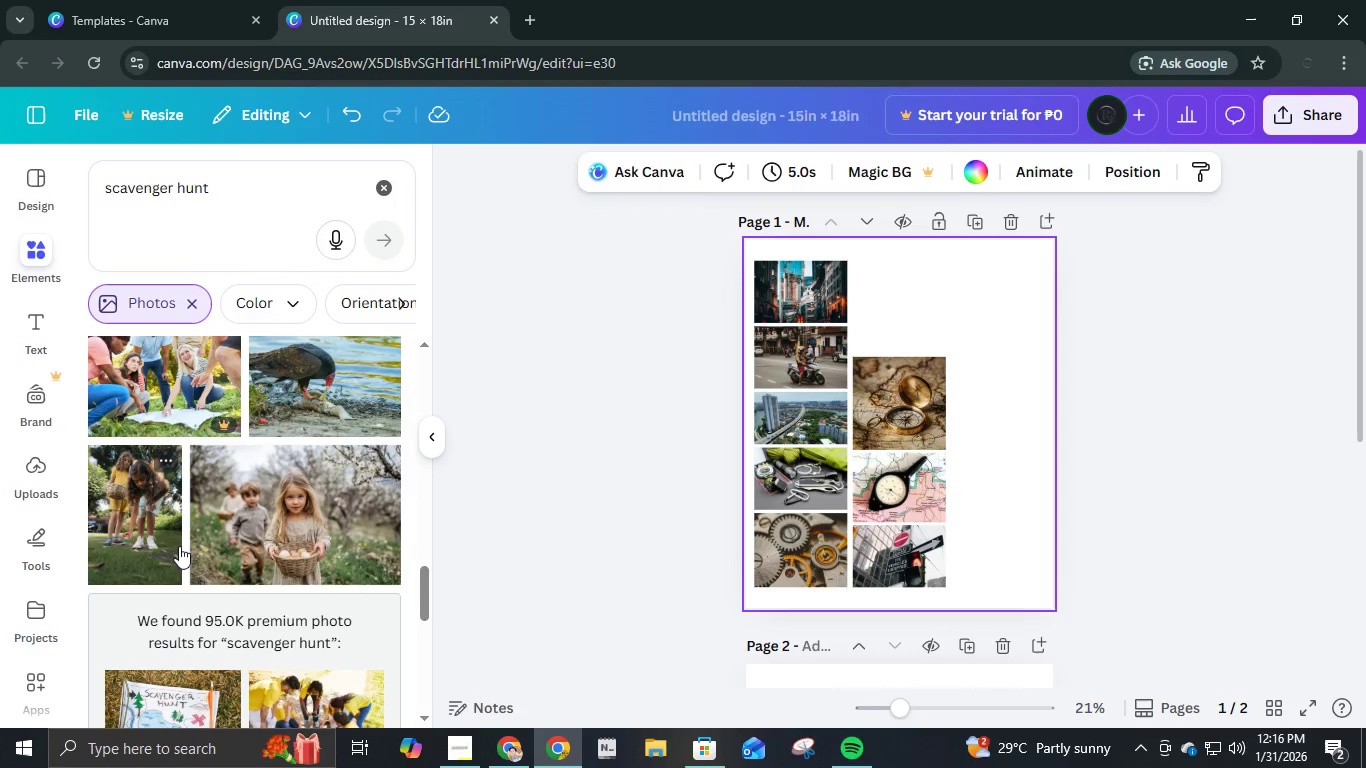 
left_click([281, 536])
 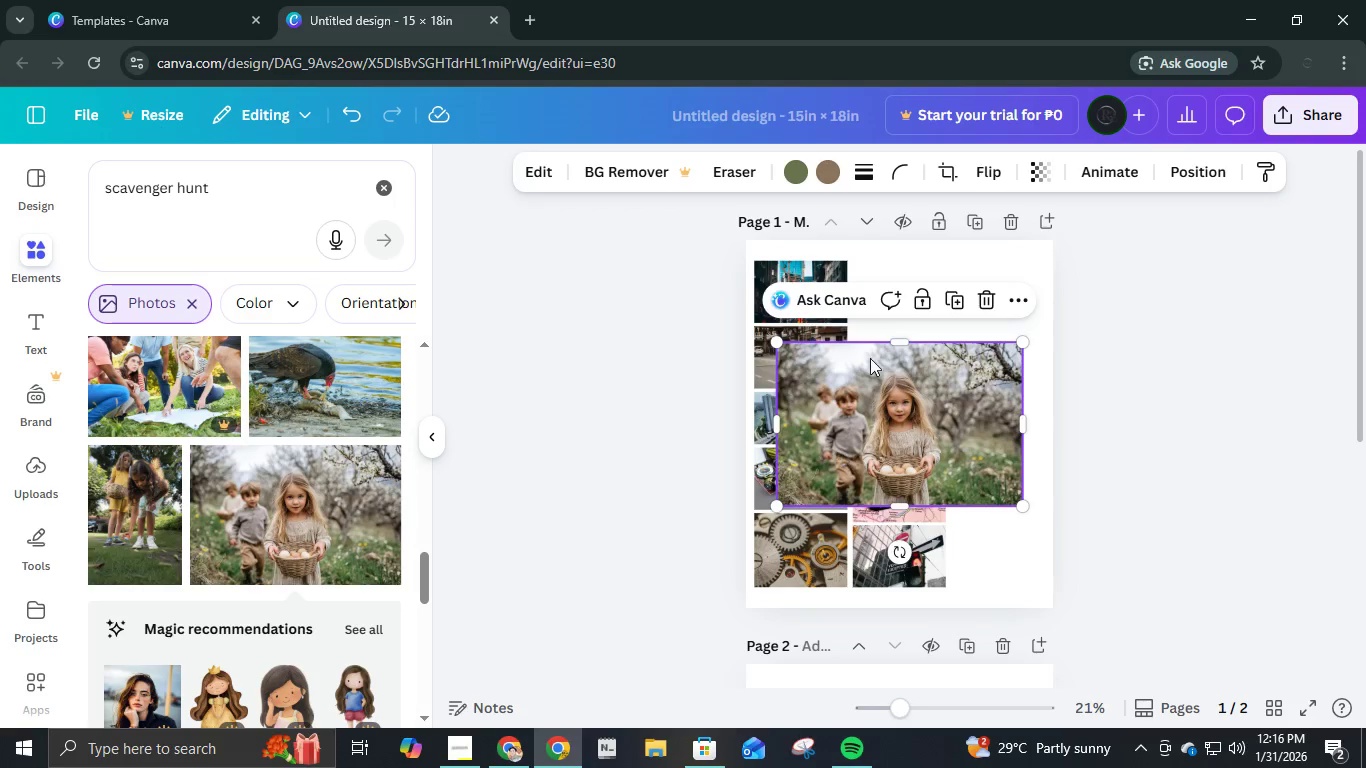 
left_click_drag(start_coordinate=[840, 442], to_coordinate=[820, 523])
 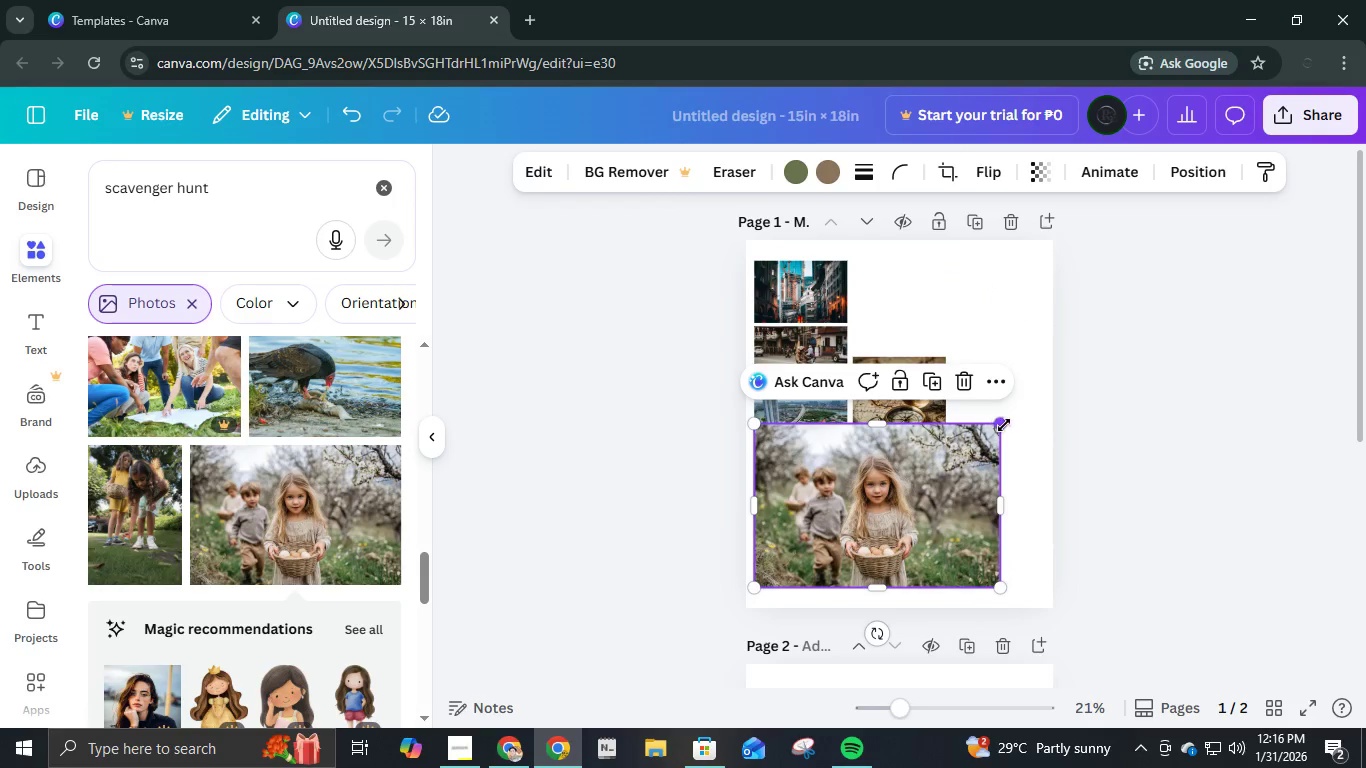 
left_click_drag(start_coordinate=[1004, 425], to_coordinate=[849, 533])
 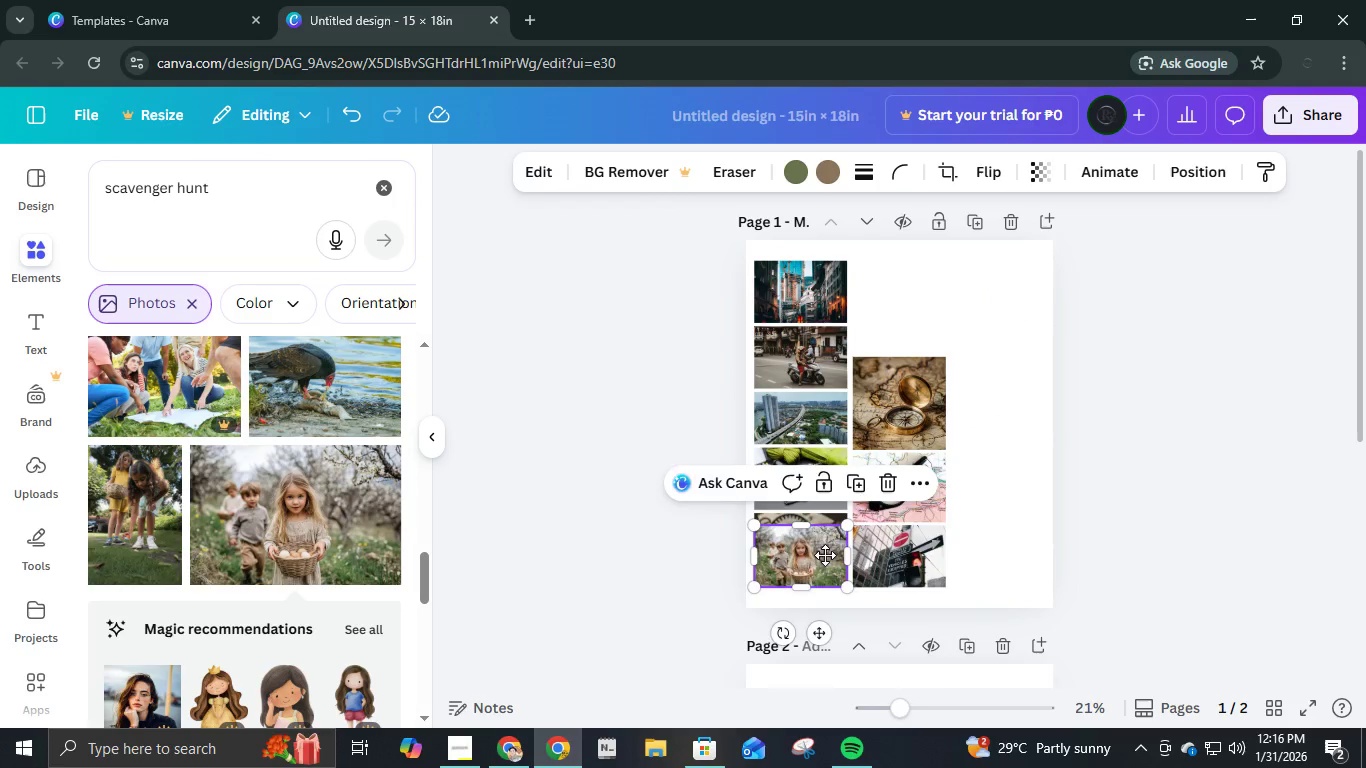 
left_click_drag(start_coordinate=[806, 552], to_coordinate=[1001, 551])
 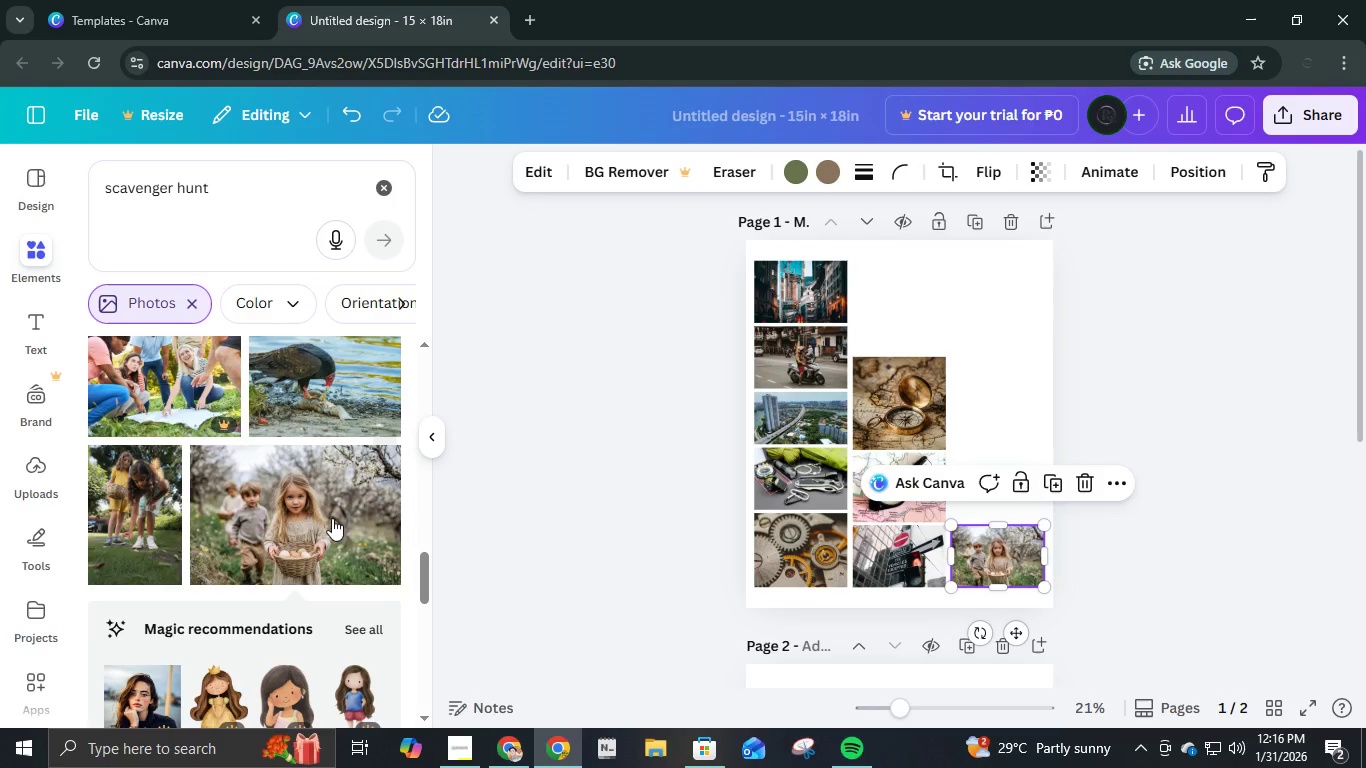 
scroll: coordinate [291, 536], scroll_direction: down, amount: 12.0
 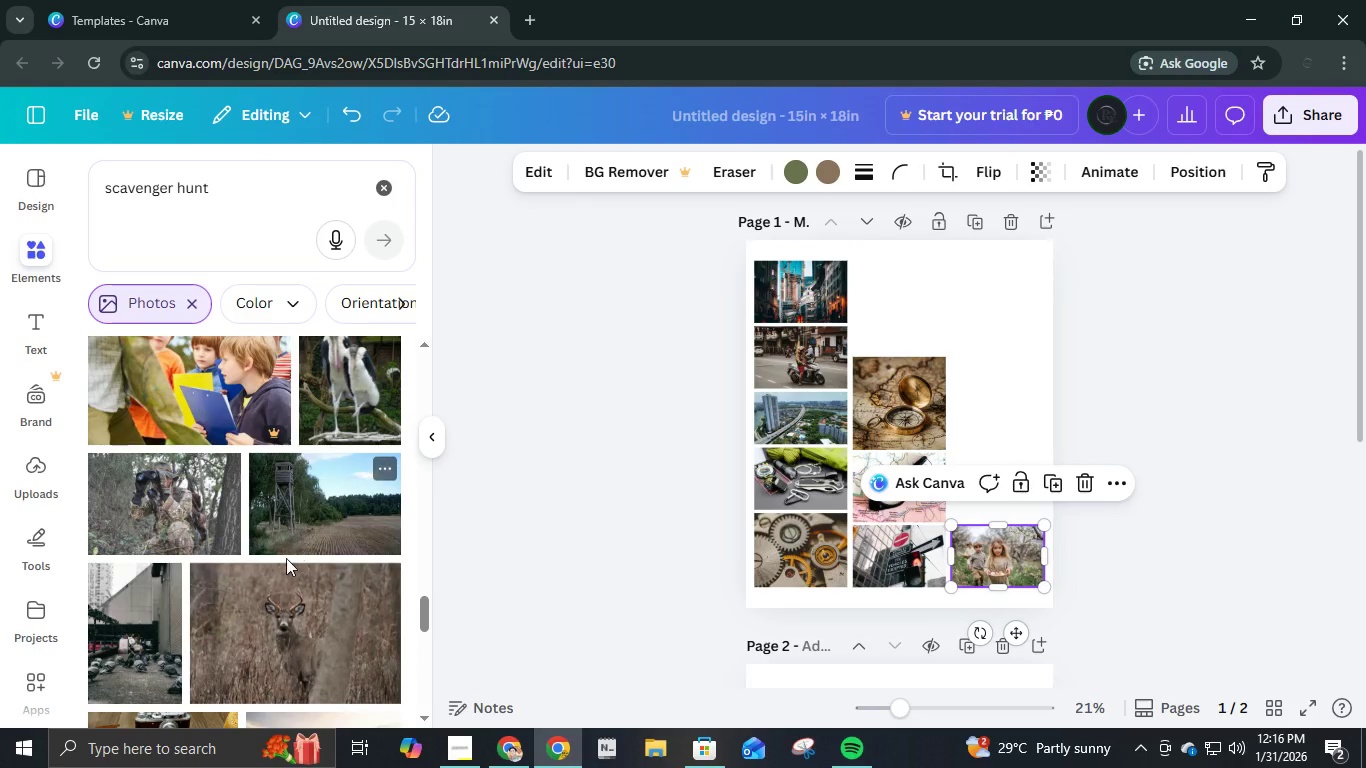 
scroll: coordinate [280, 580], scroll_direction: down, amount: 22.0
 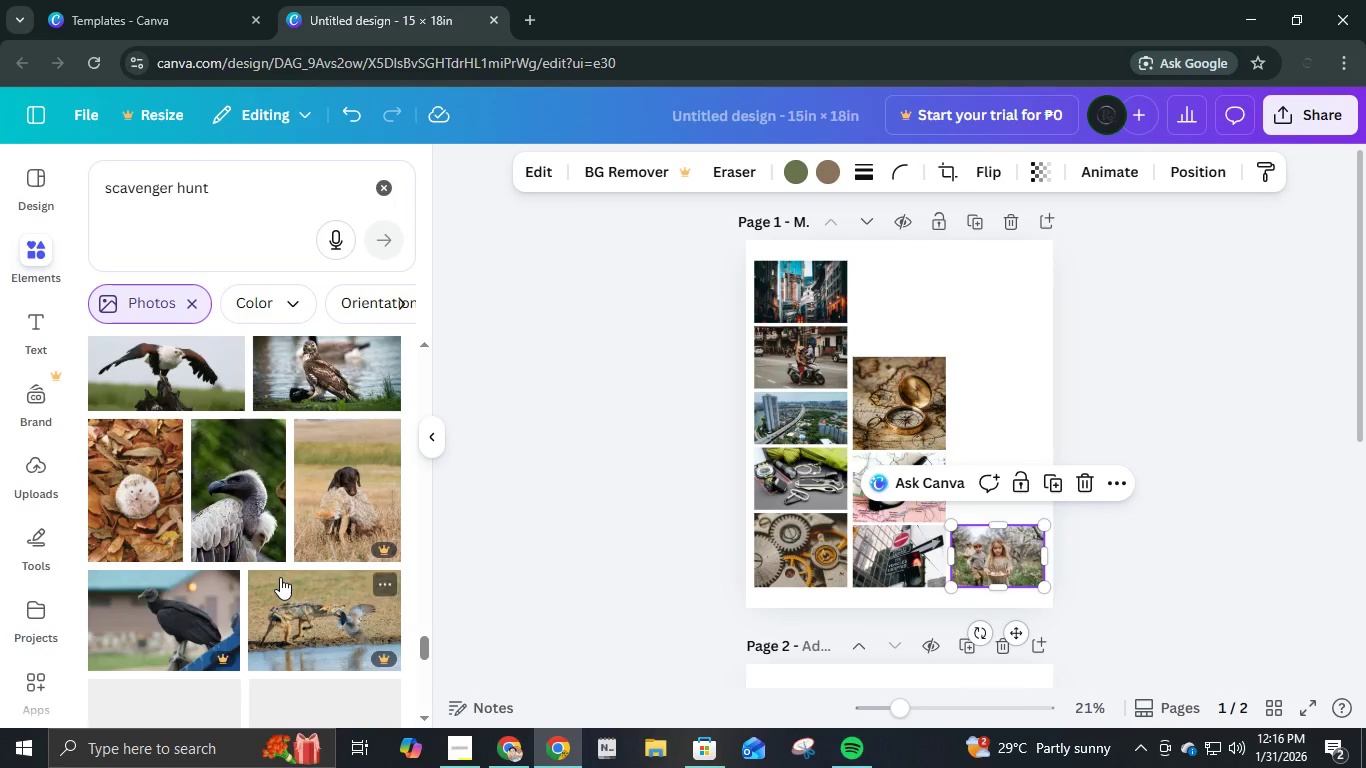 
scroll: coordinate [280, 577], scroll_direction: down, amount: 8.0
 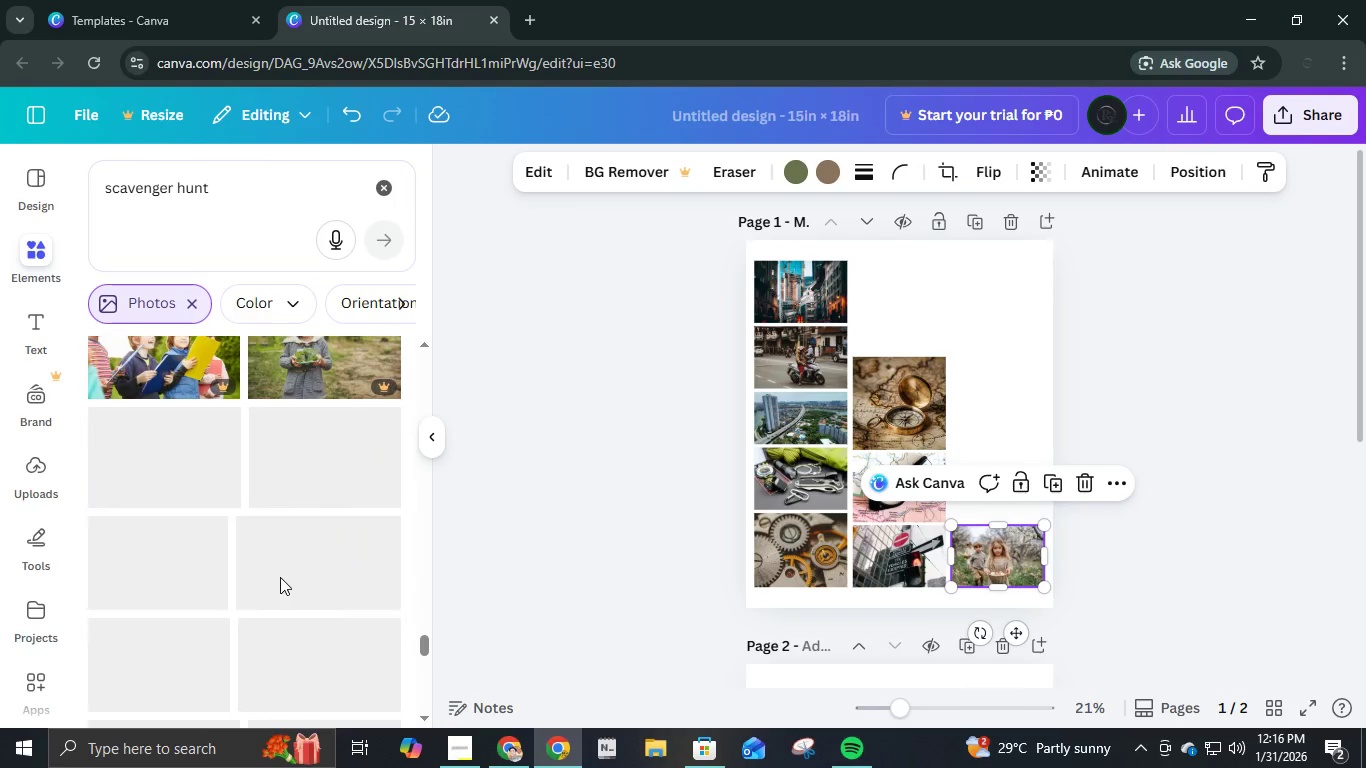 
scroll: coordinate [278, 577], scroll_direction: up, amount: 3.0
 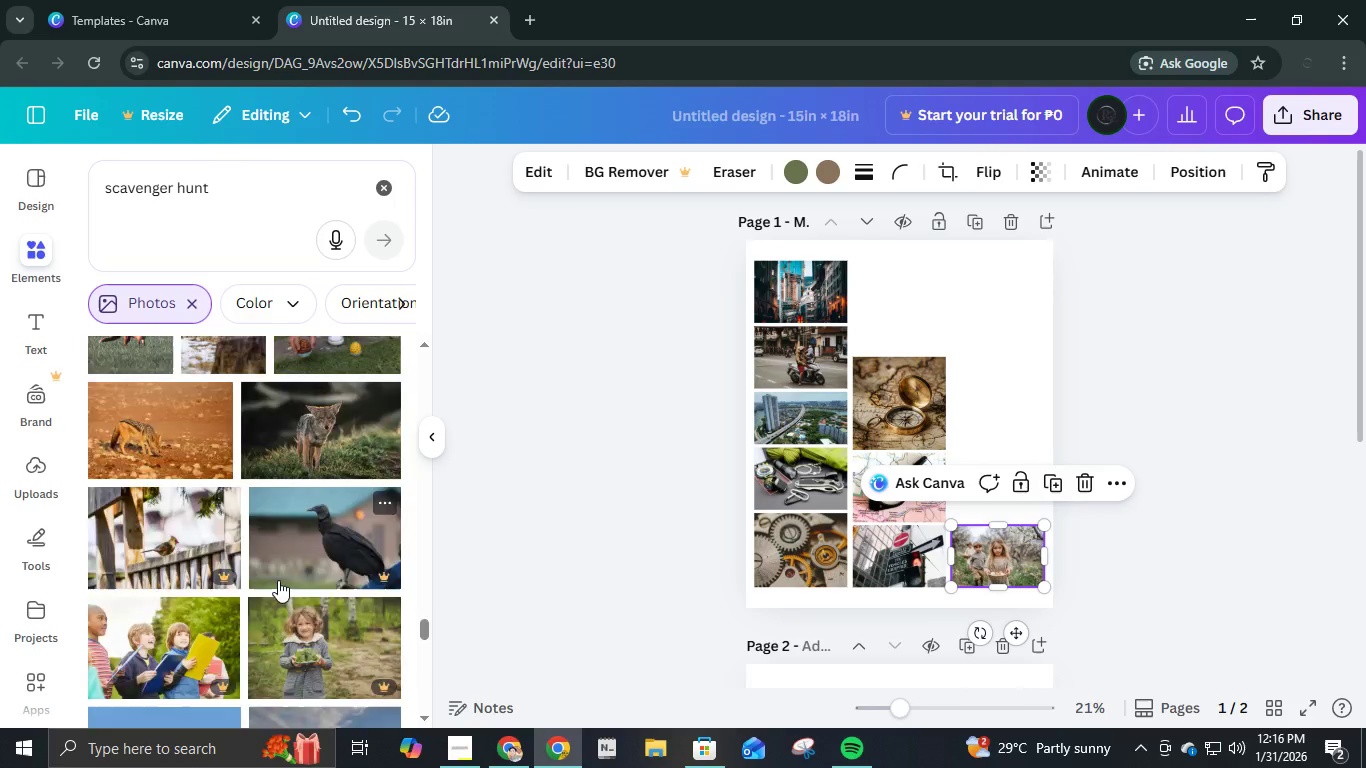 
scroll: coordinate [294, 579], scroll_direction: down, amount: 25.0
 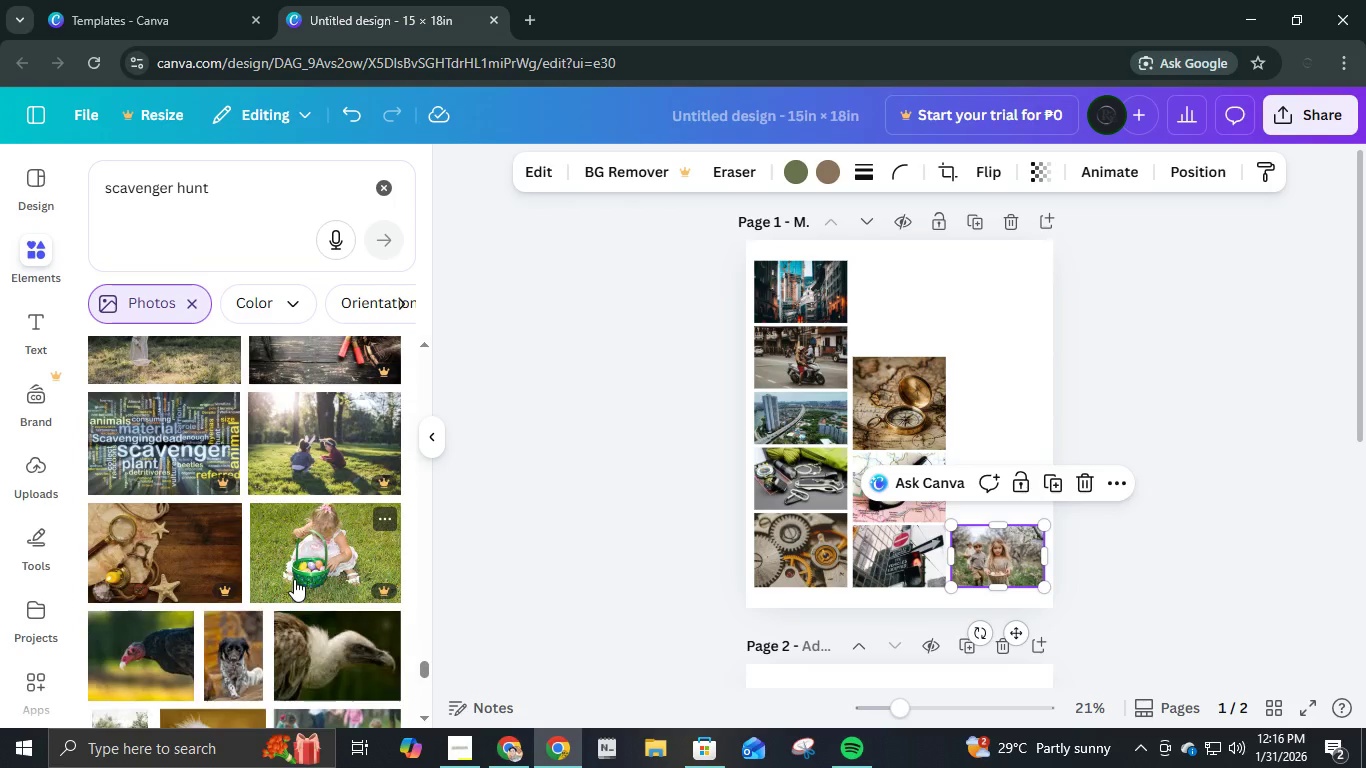 
scroll: coordinate [329, 577], scroll_direction: down, amount: 16.0
 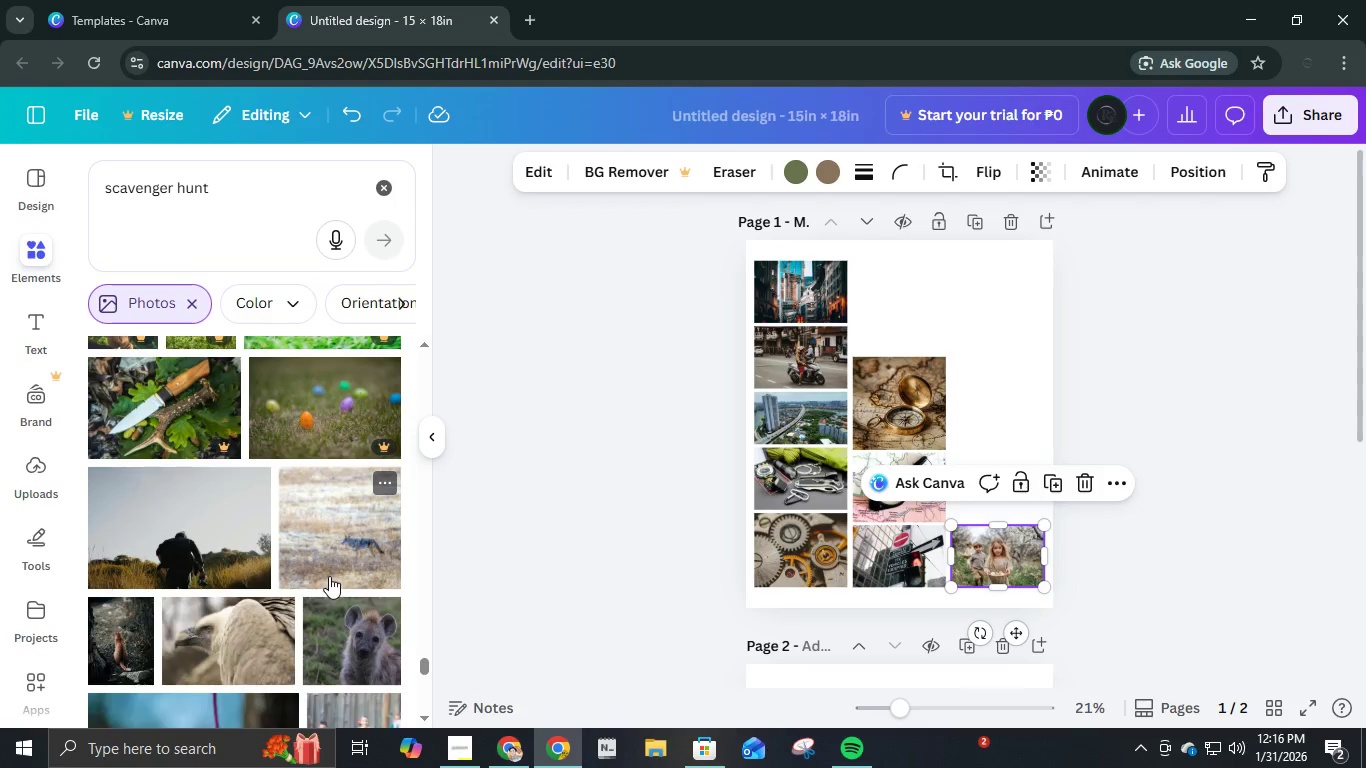 
scroll: coordinate [331, 576], scroll_direction: down, amount: 5.0
 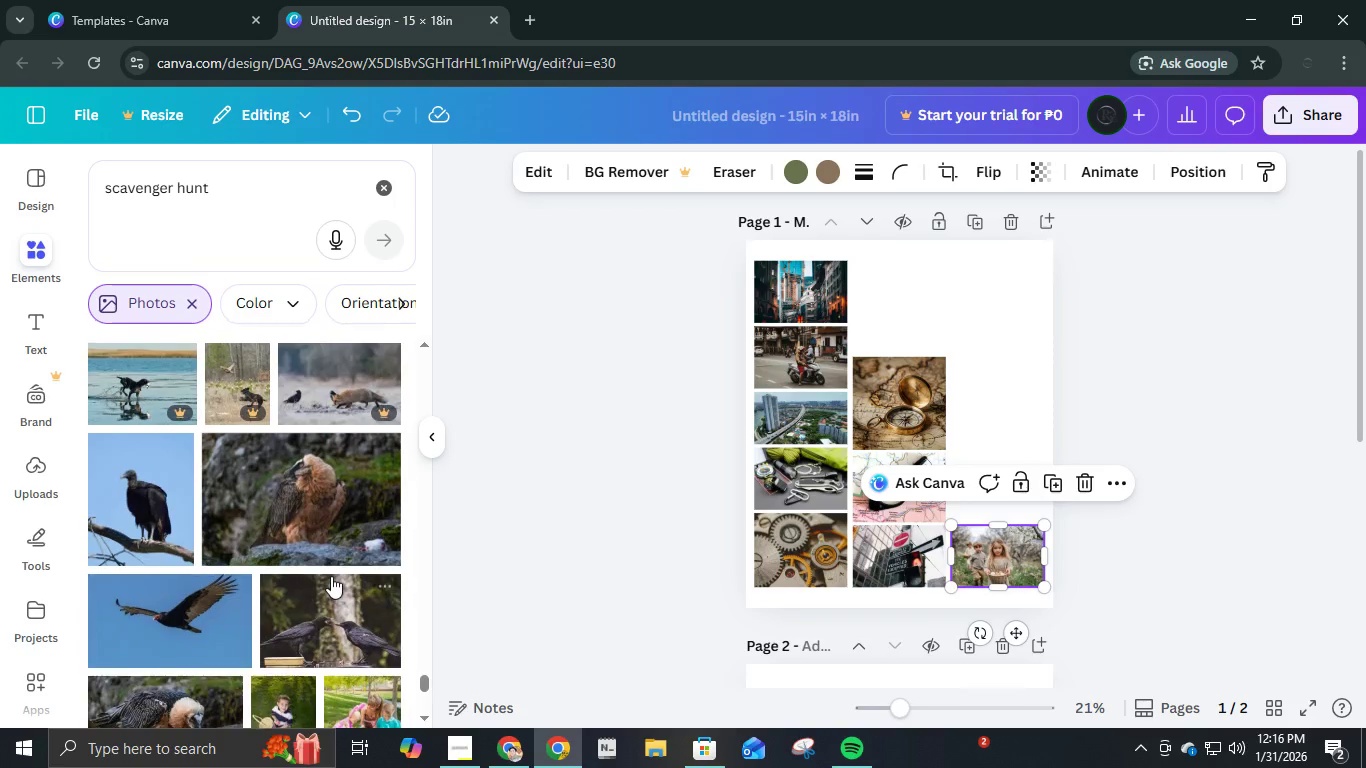 
scroll: coordinate [332, 576], scroll_direction: up, amount: 3.0
 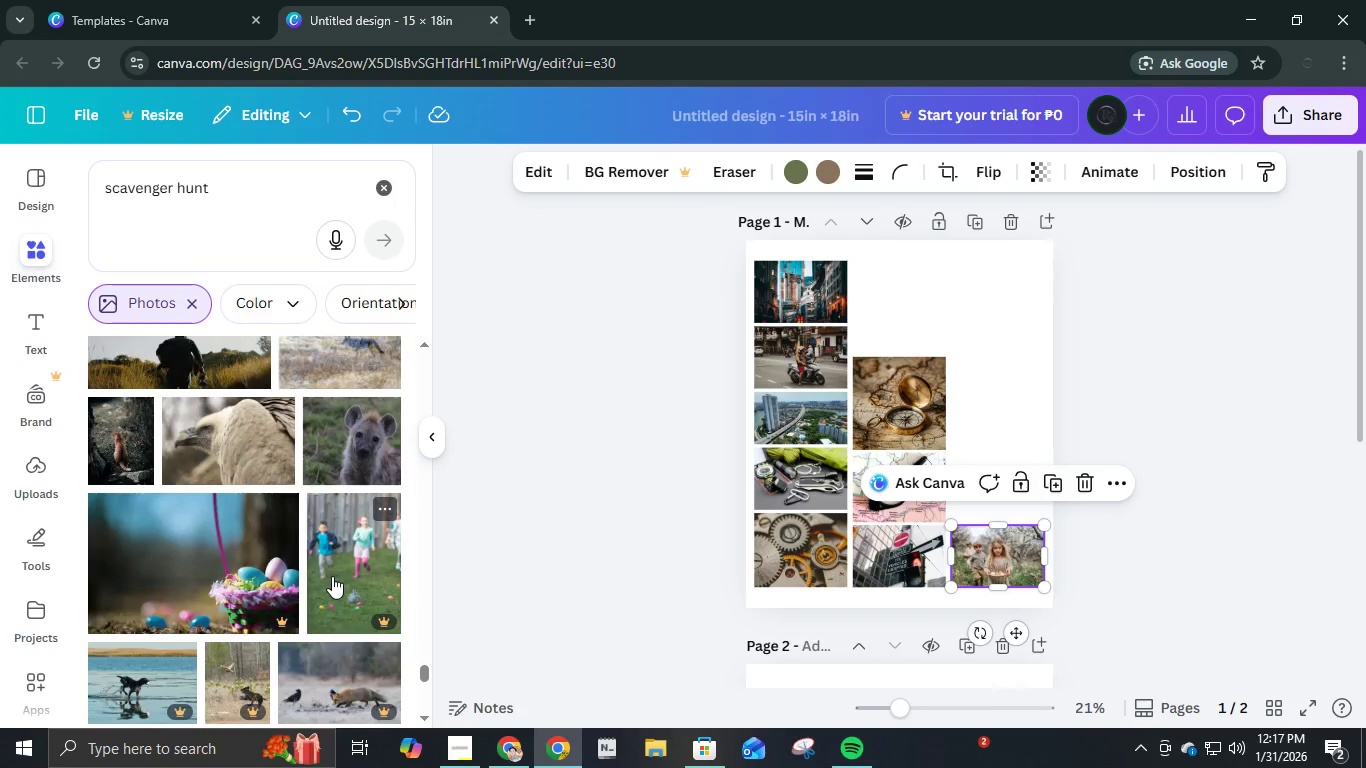 
scroll: coordinate [334, 574], scroll_direction: down, amount: 11.0
 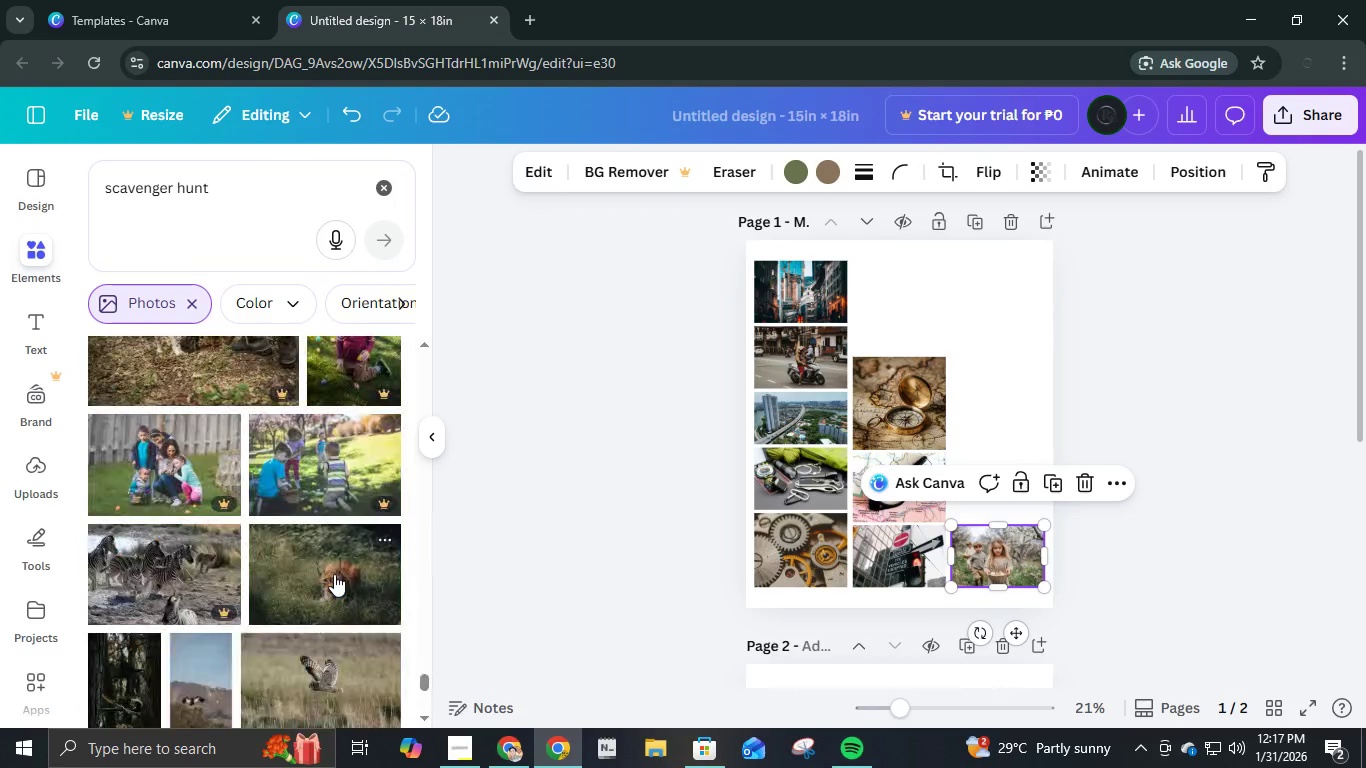 
scroll: coordinate [334, 574], scroll_direction: up, amount: 2.0
 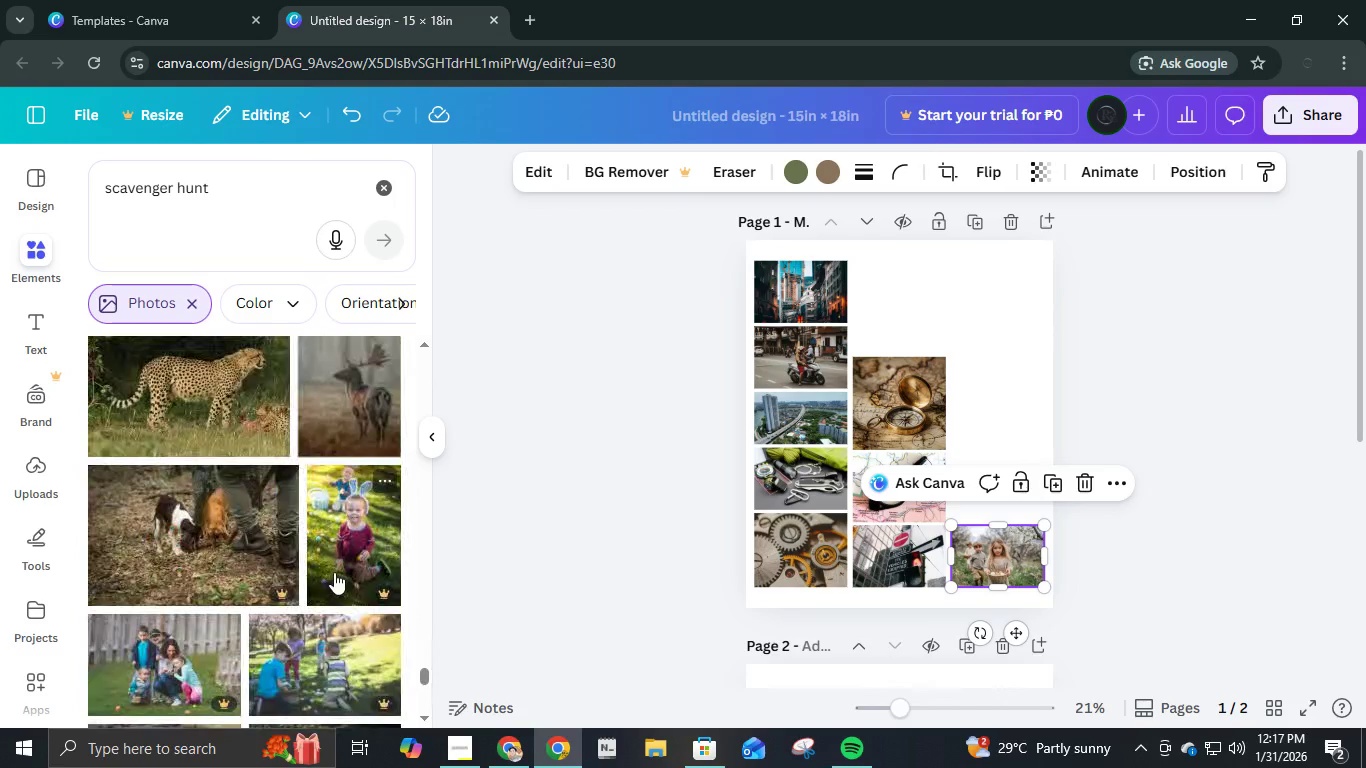 
scroll: coordinate [340, 571], scroll_direction: down, amount: 19.0
 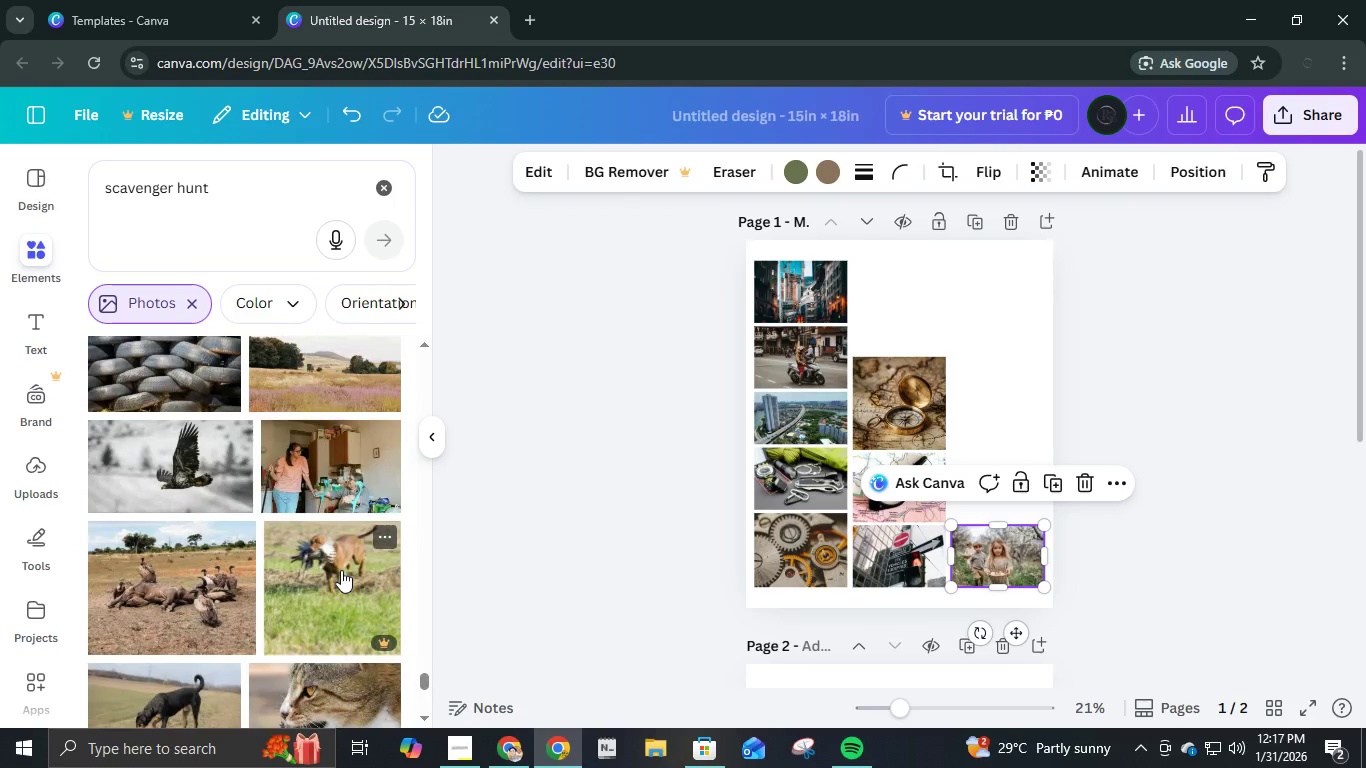 
scroll: coordinate [341, 570], scroll_direction: down, amount: 2.0
 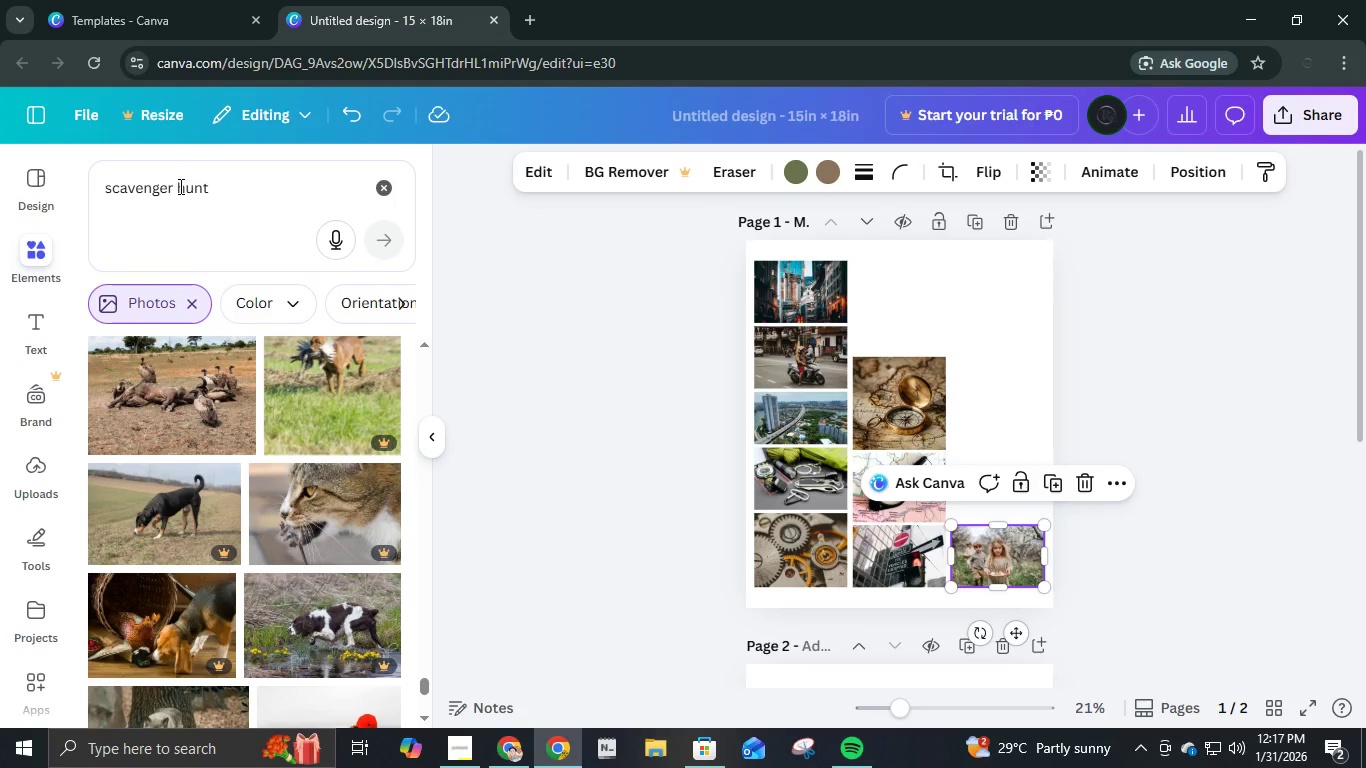 
left_click_drag(start_coordinate=[174, 187], to_coordinate=[211, 194])
 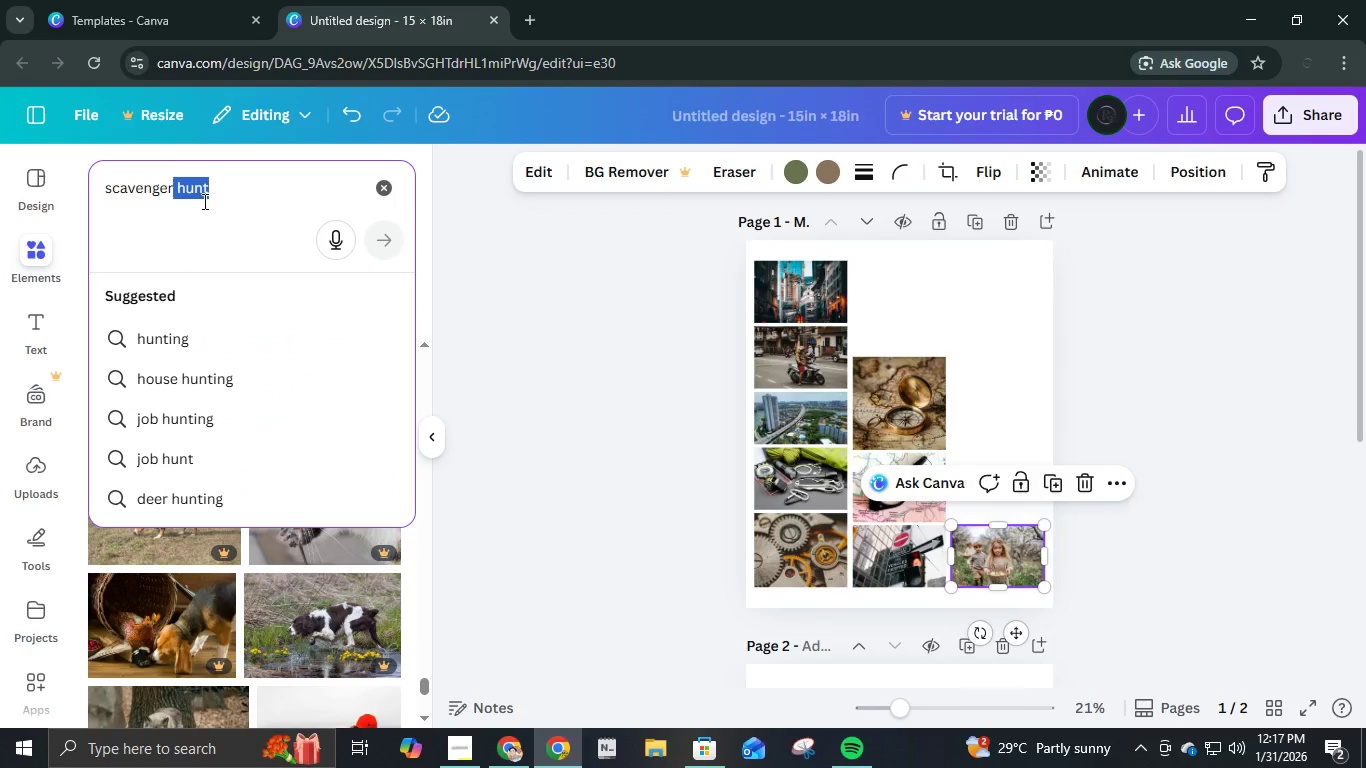 
key(Backspace)
 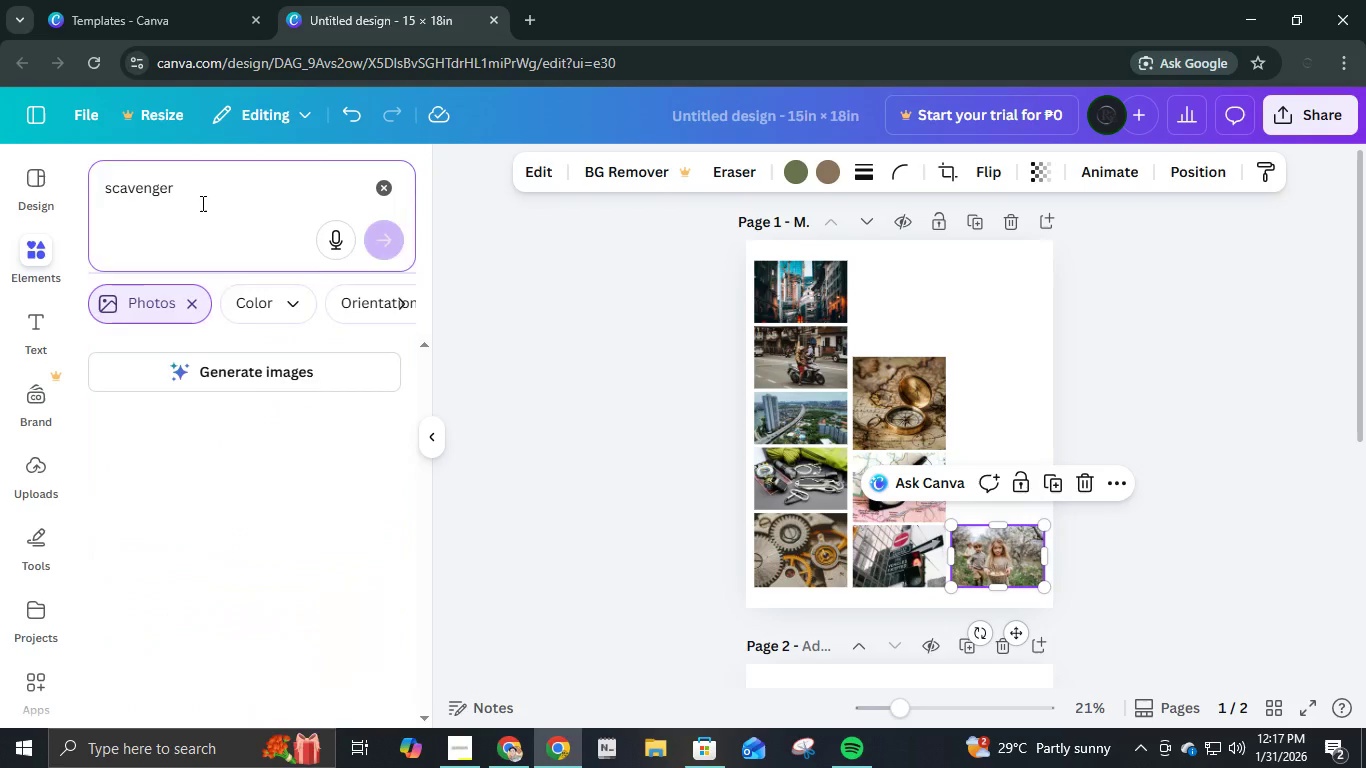 
key(Enter)
 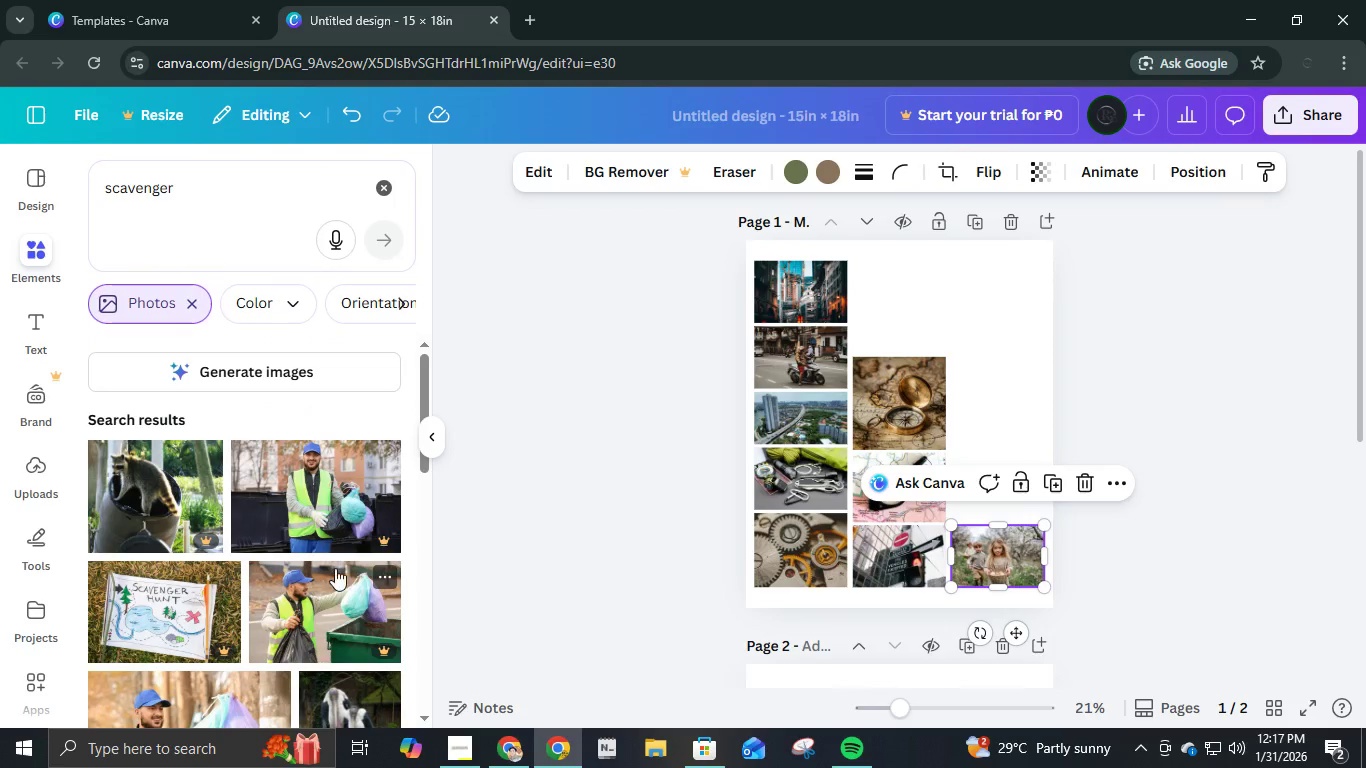 
scroll: coordinate [384, 638], scroll_direction: down, amount: 13.0
 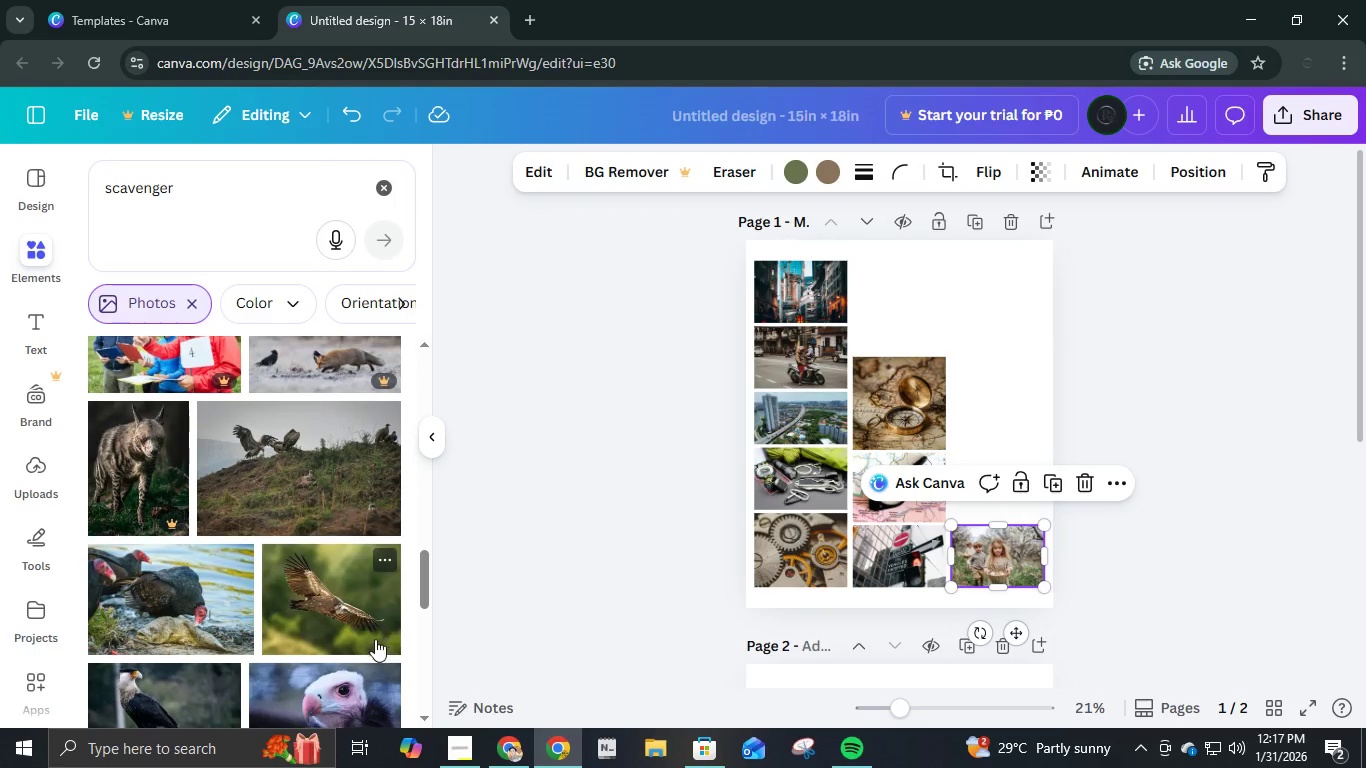 
scroll: coordinate [344, 644], scroll_direction: down, amount: 17.0
 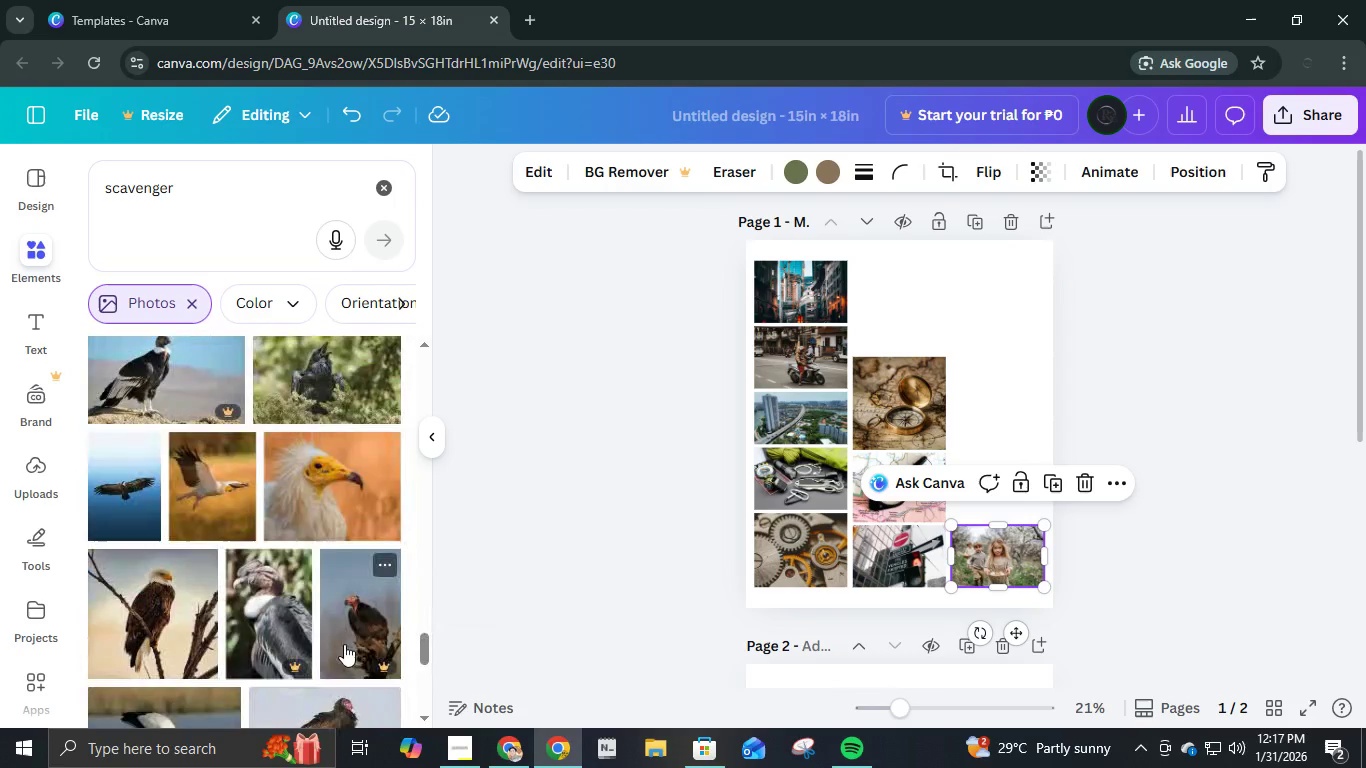 
scroll: coordinate [349, 641], scroll_direction: down, amount: 17.0
 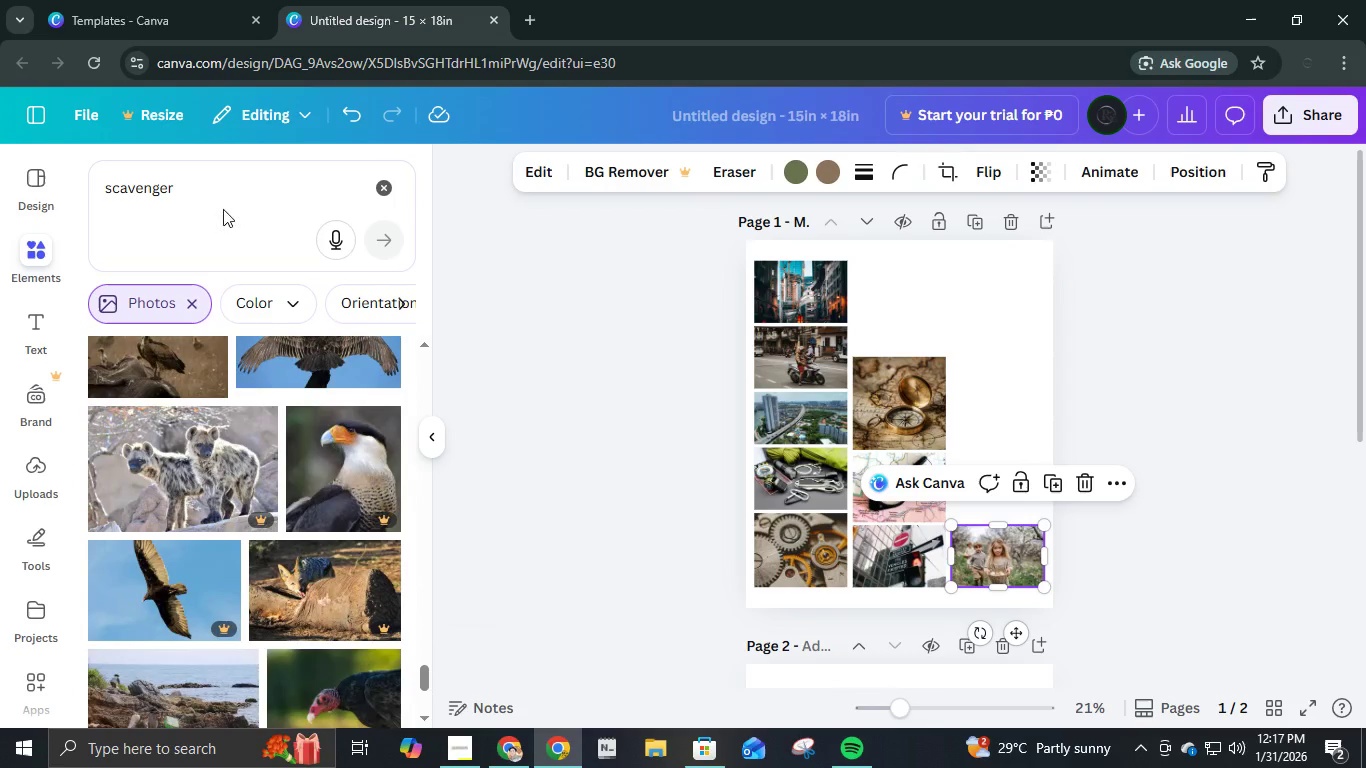 
left_click_drag(start_coordinate=[223, 201], to_coordinate=[0, 201])
 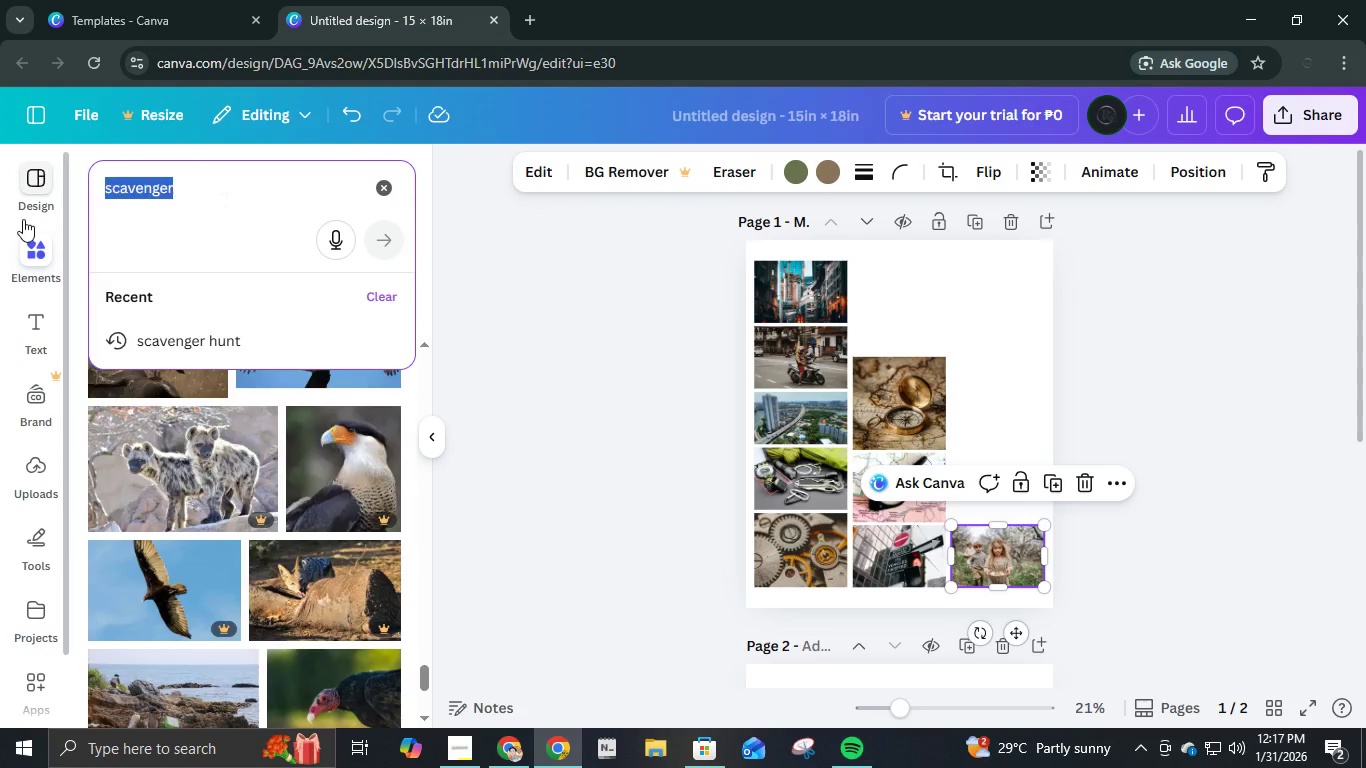 
type(hunt)
 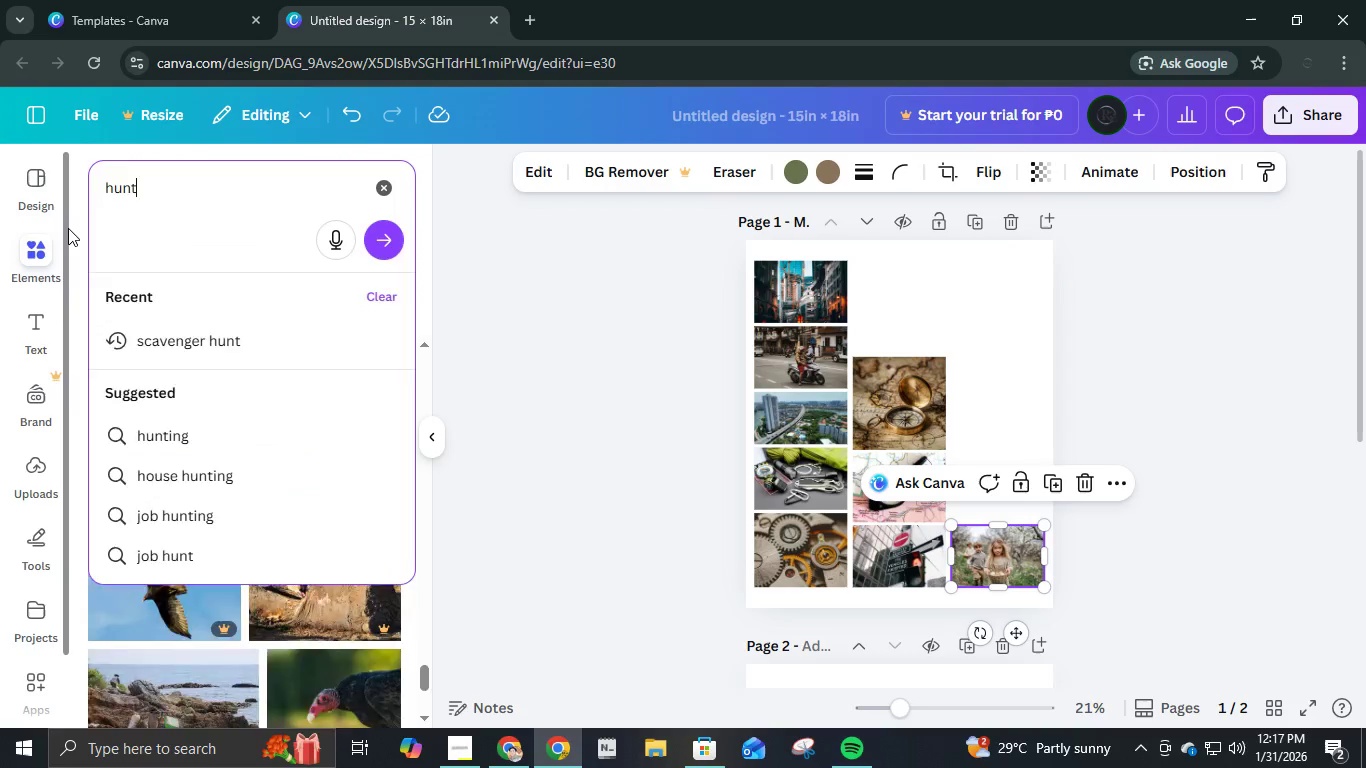 
key(Enter)
 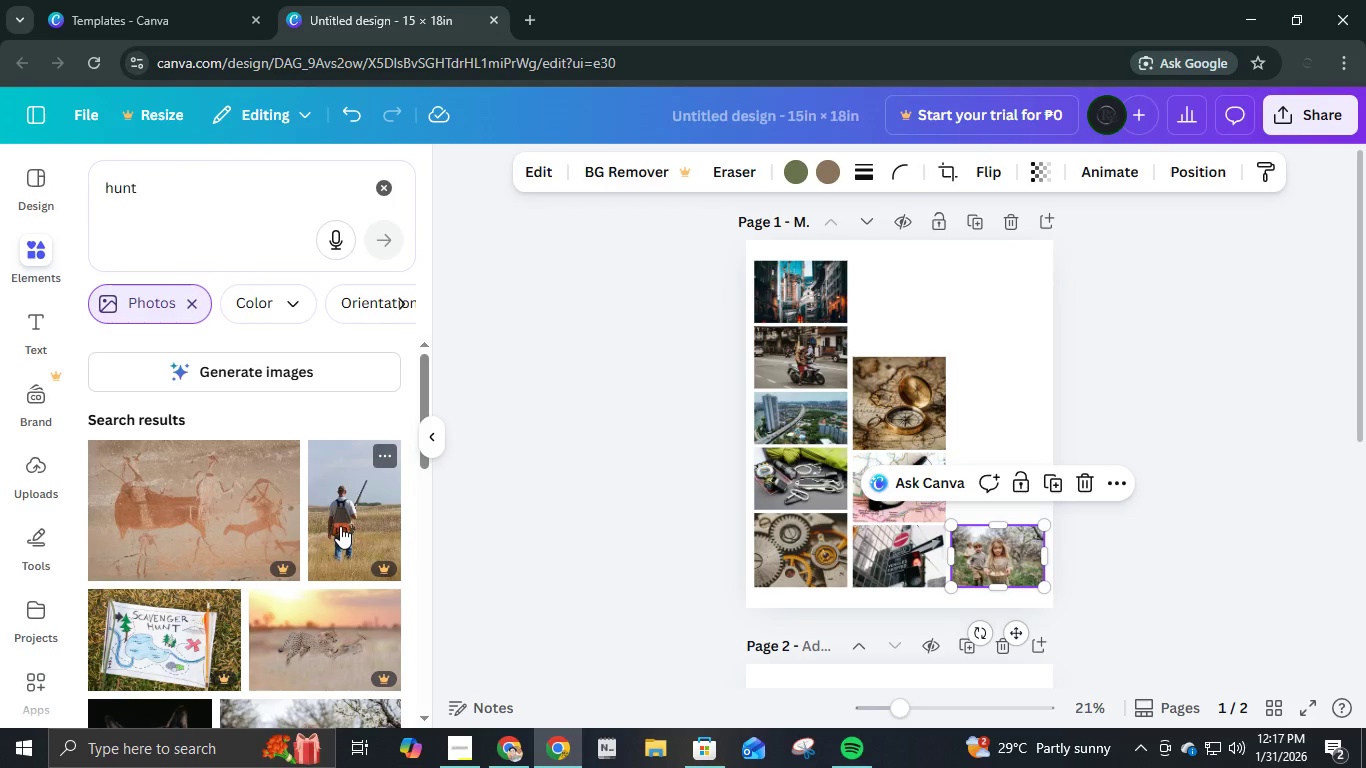 
scroll: coordinate [331, 541], scroll_direction: down, amount: 5.0
 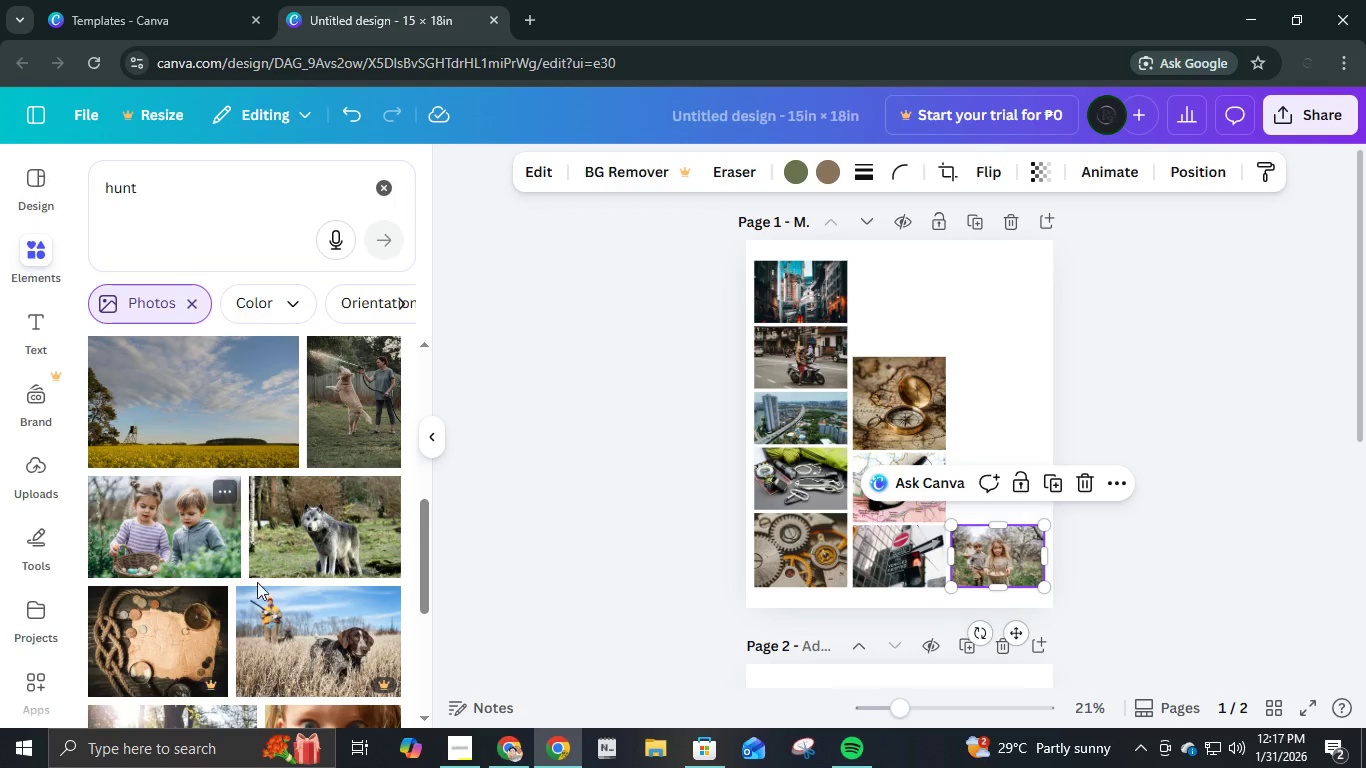 
left_click([184, 543])
 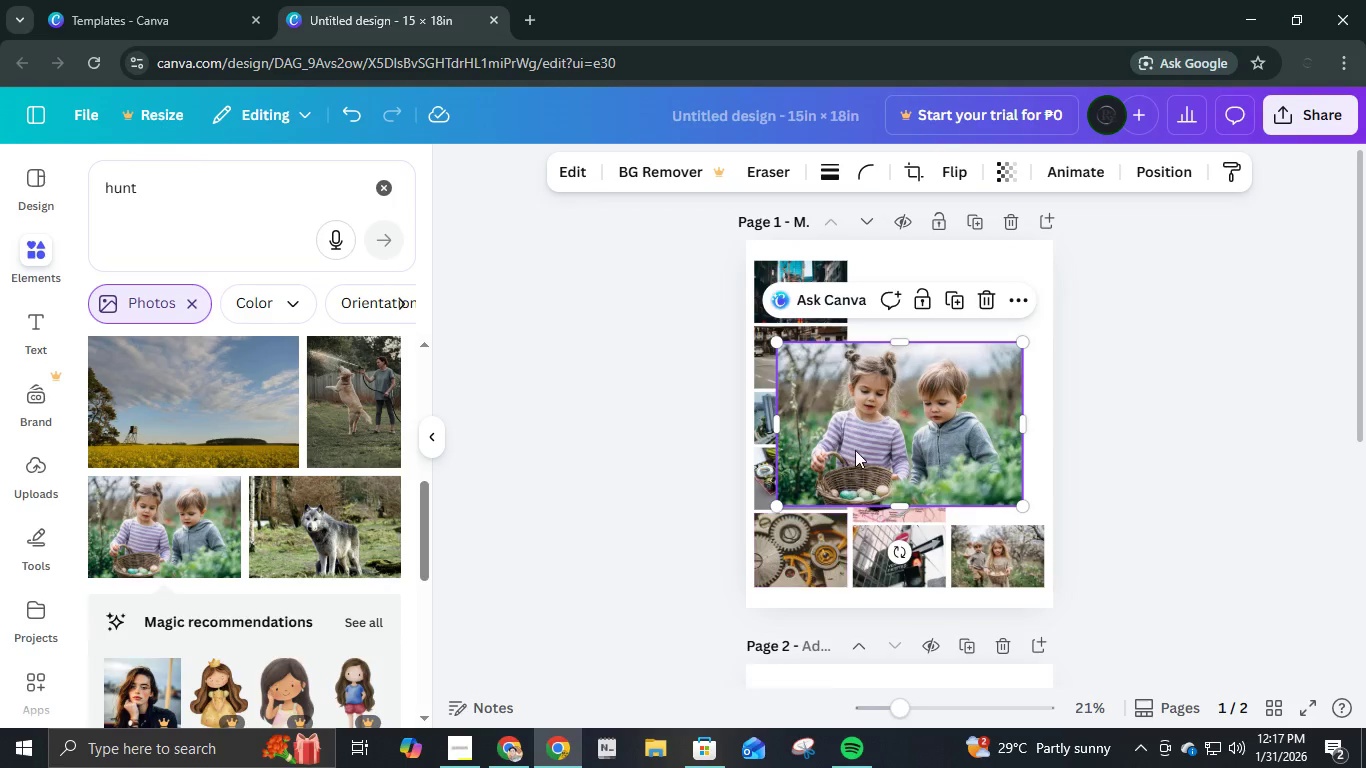 
left_click_drag(start_coordinate=[867, 438], to_coordinate=[886, 450])
 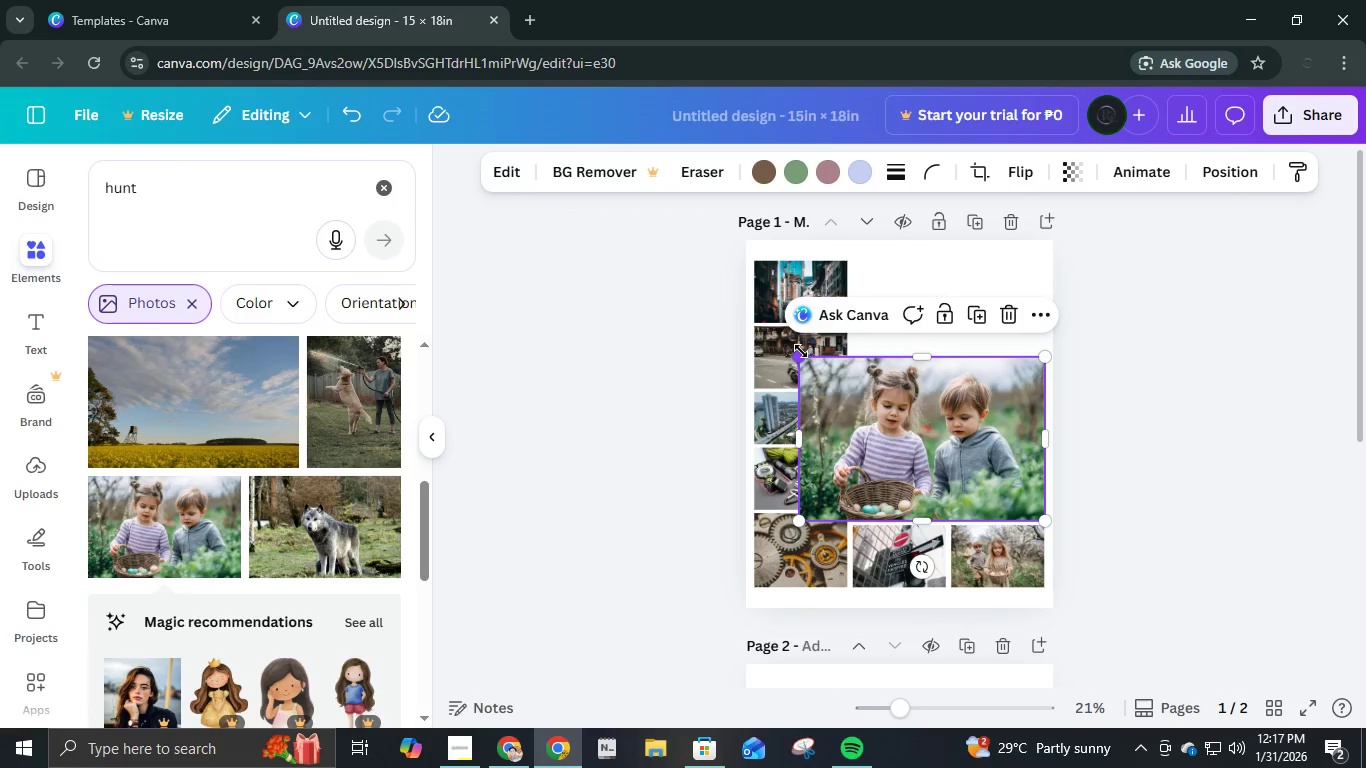 
left_click_drag(start_coordinate=[800, 353], to_coordinate=[970, 431])
 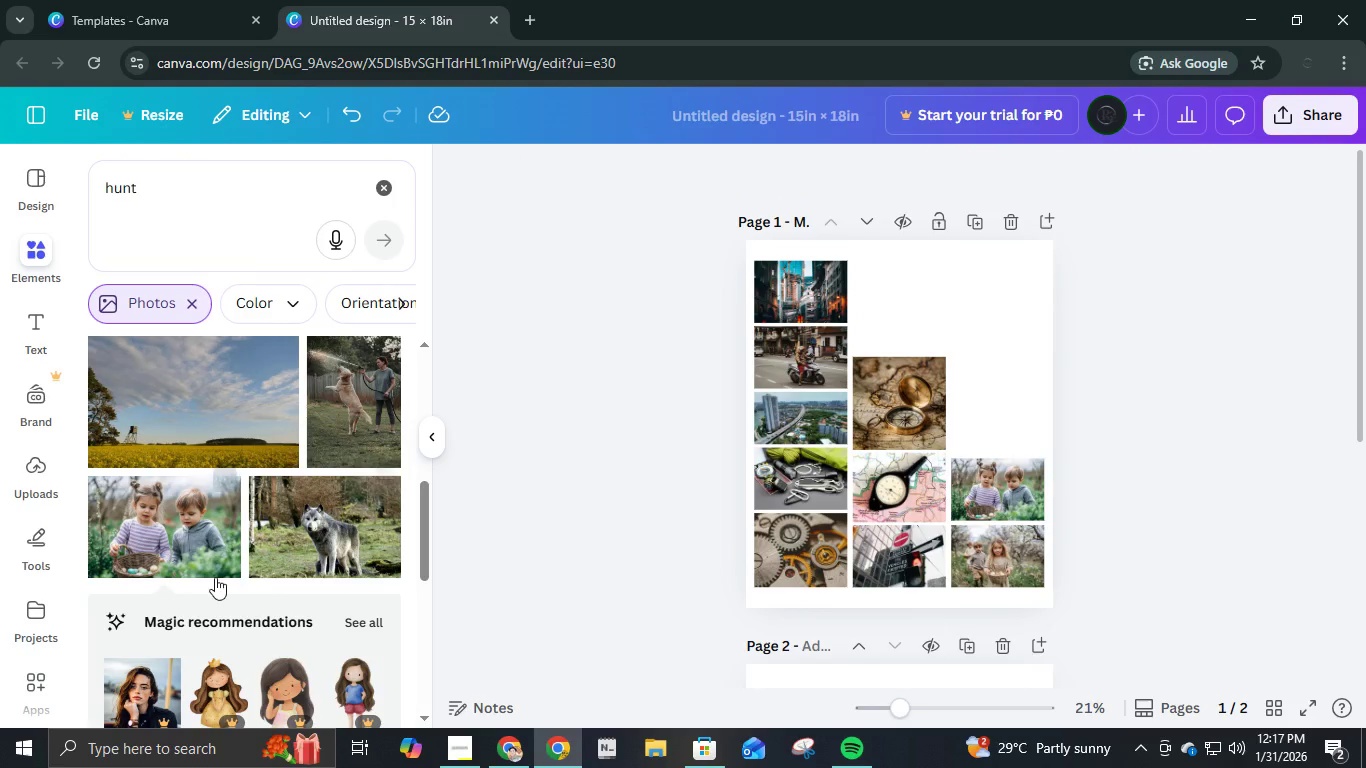 
scroll: coordinate [358, 604], scroll_direction: down, amount: 15.0
 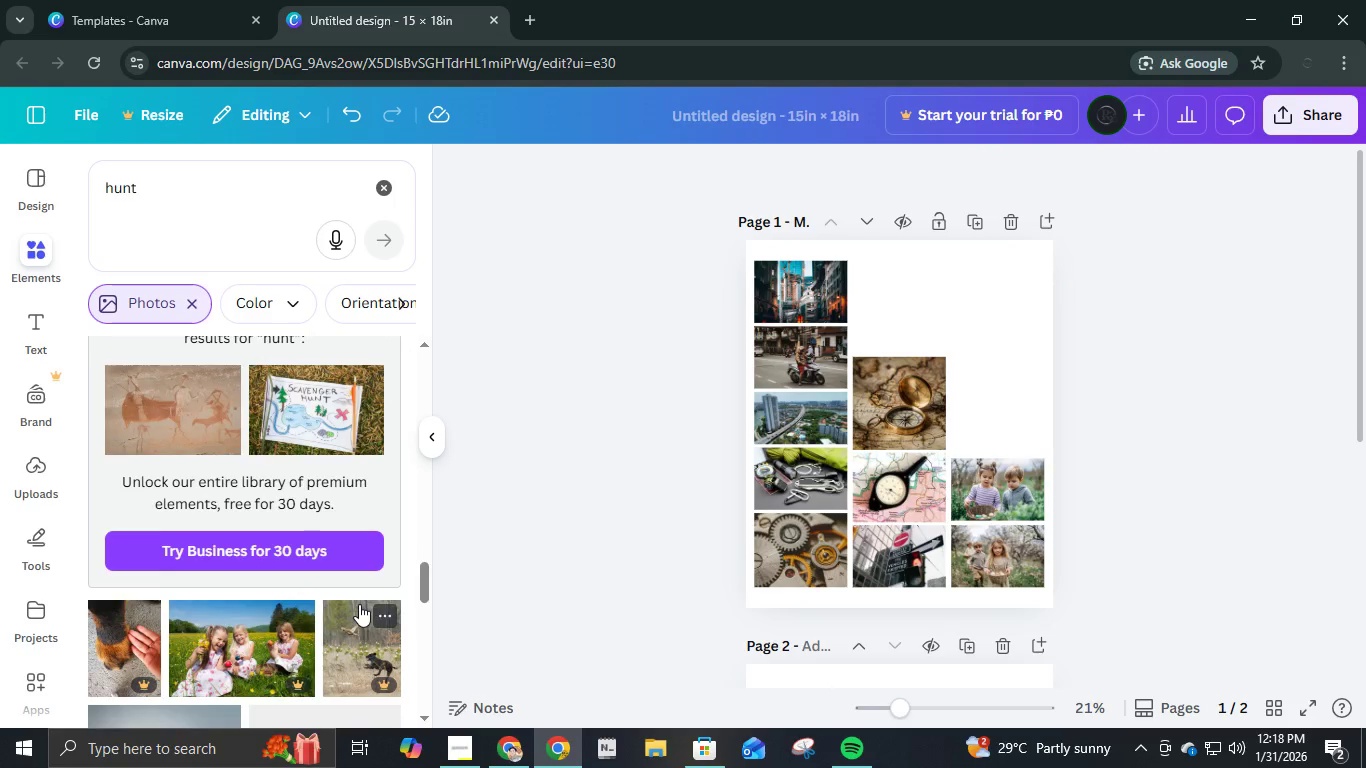 
scroll: coordinate [359, 615], scroll_direction: down, amount: 22.0
 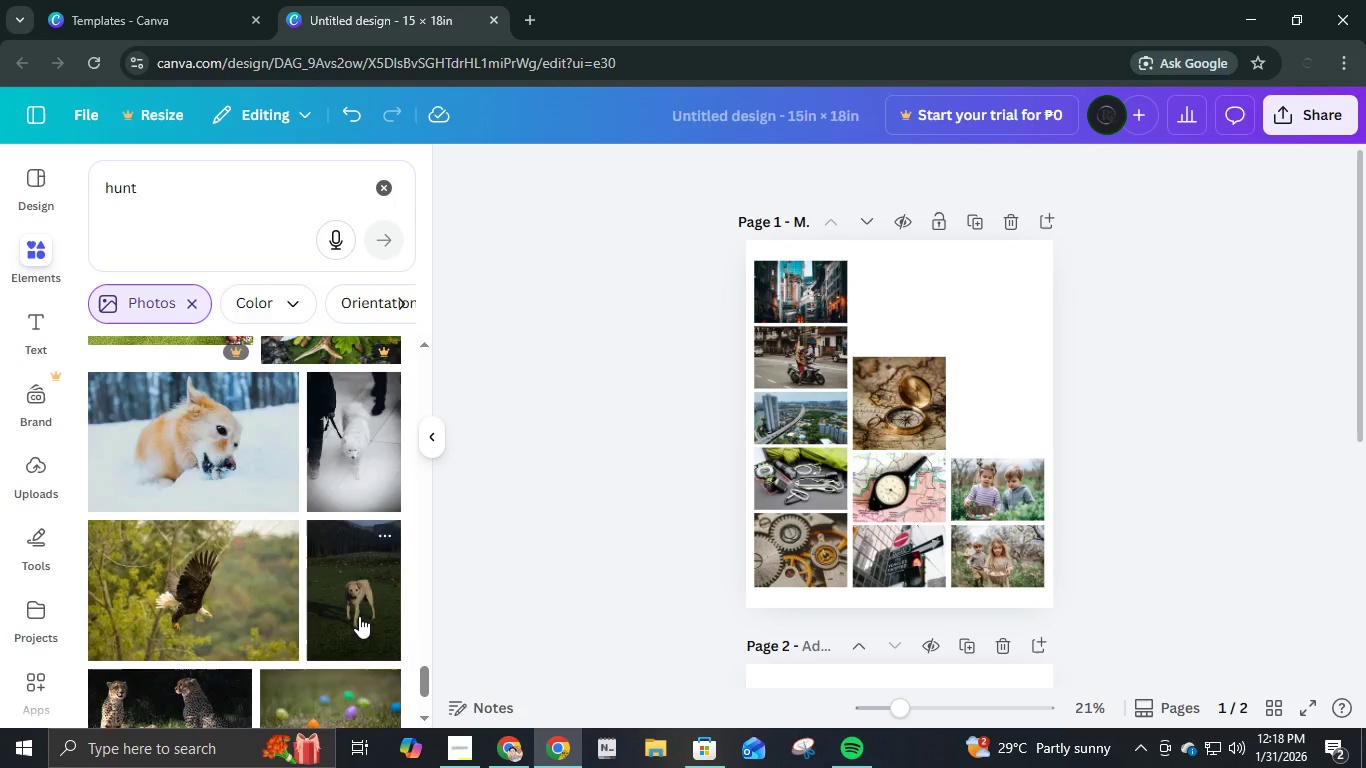 
scroll: coordinate [359, 619], scroll_direction: down, amount: 19.0
 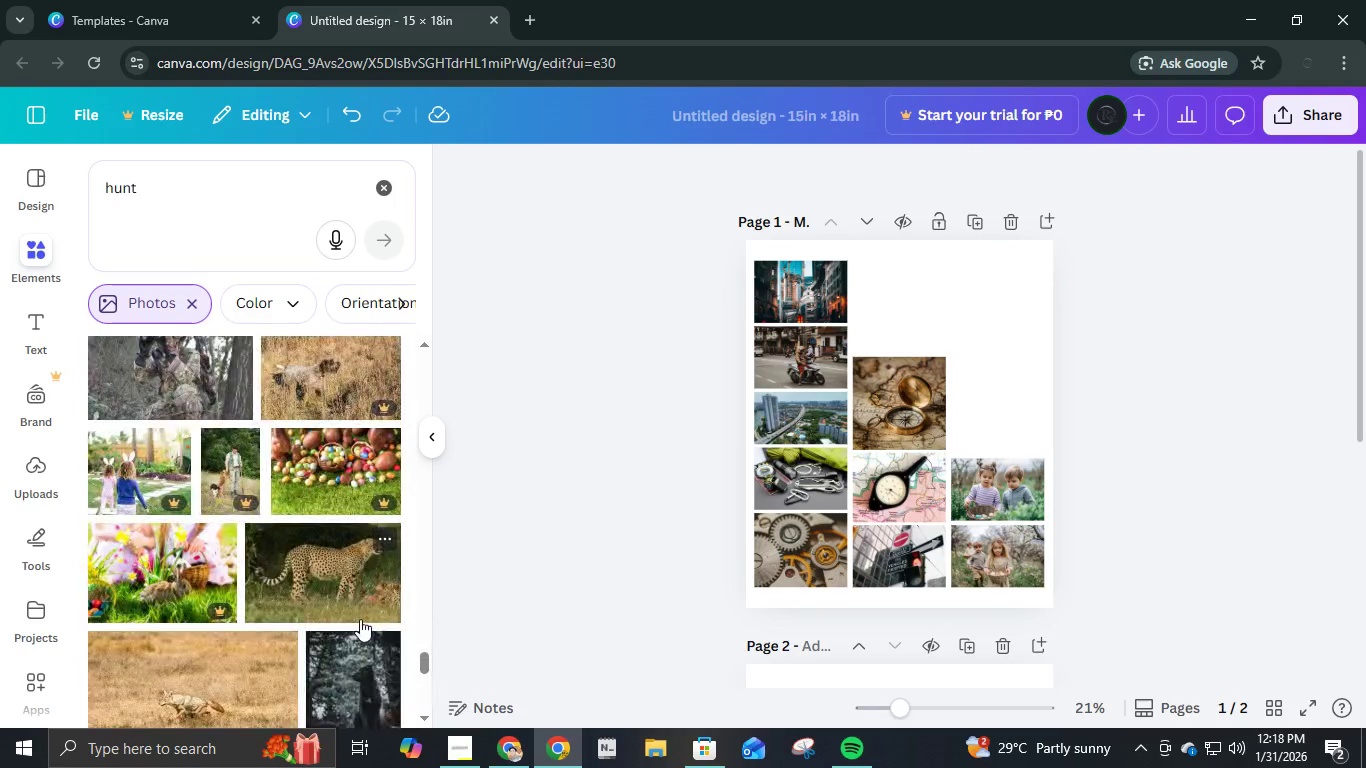 
scroll: coordinate [363, 619], scroll_direction: up, amount: 4.0
 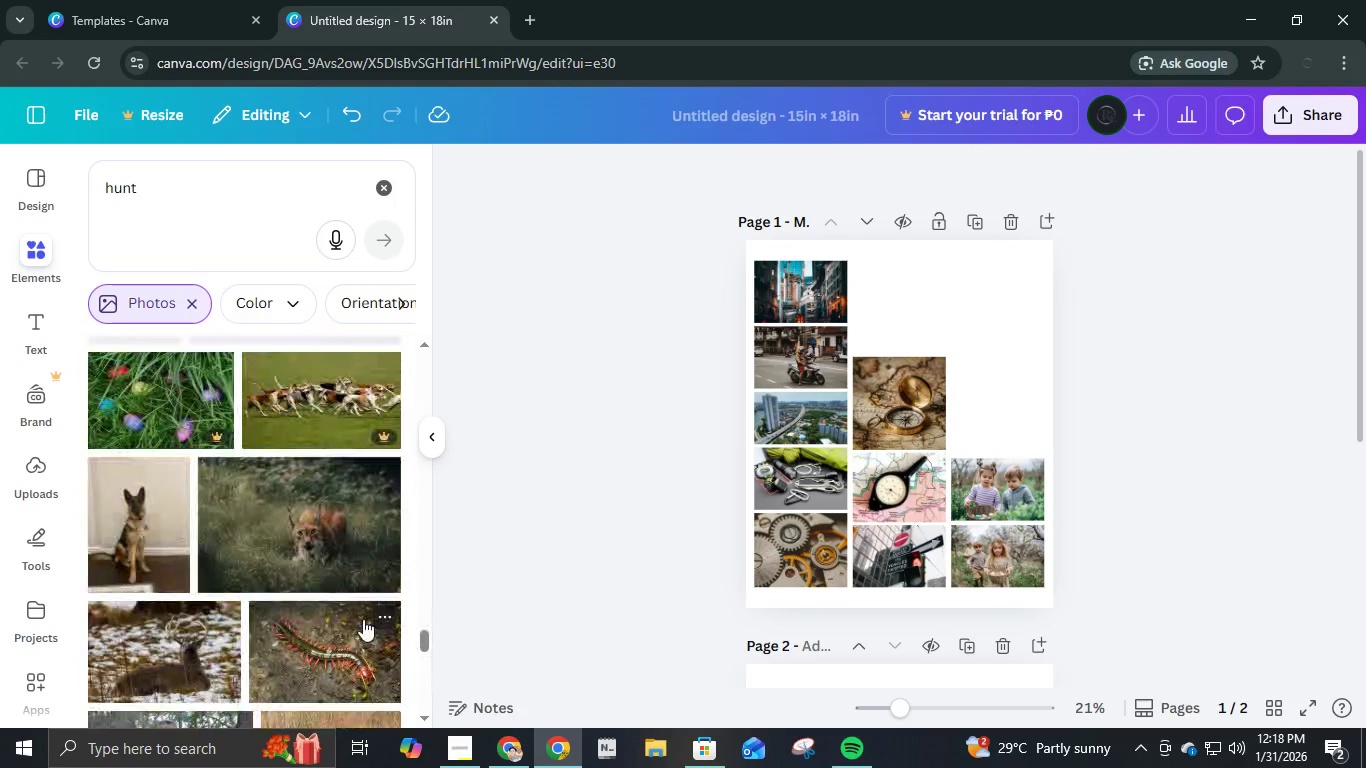 
scroll: coordinate [363, 622], scroll_direction: down, amount: 25.0
 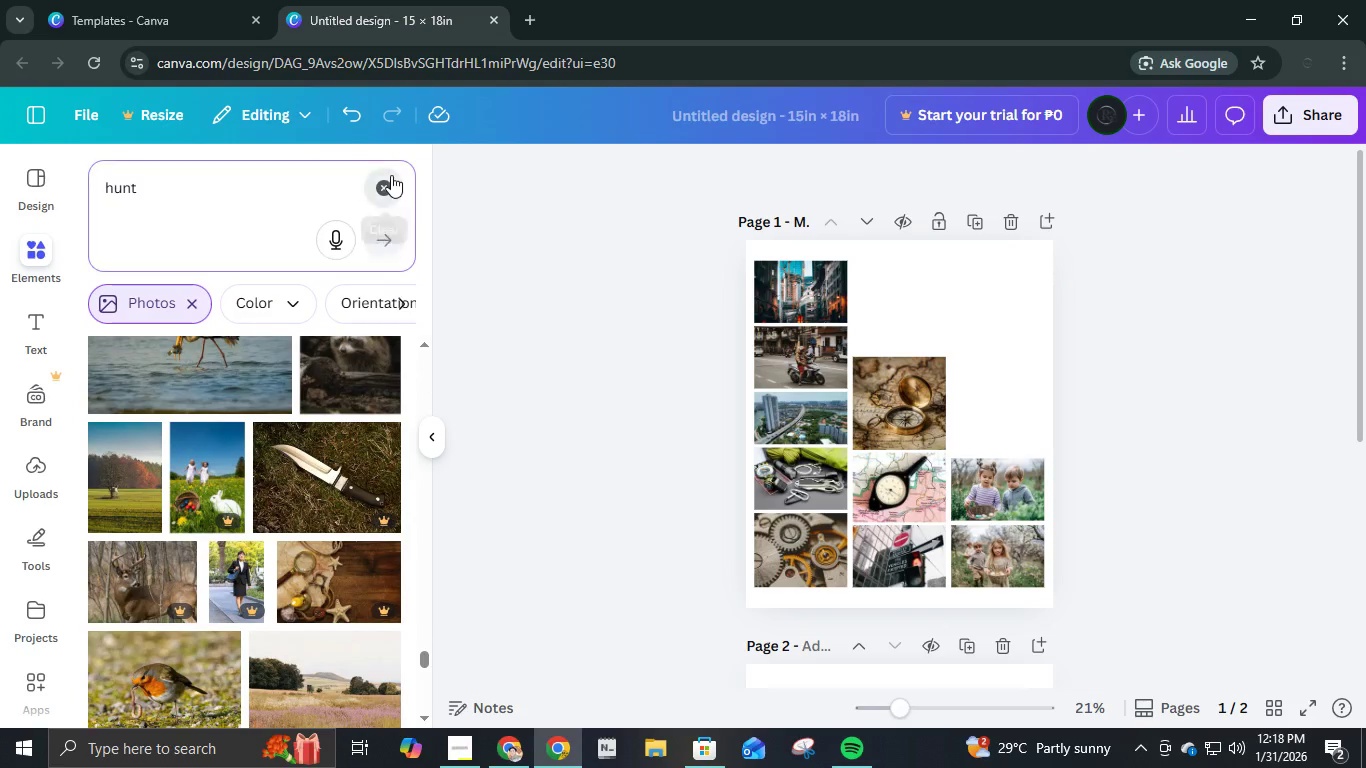 
left_click([255, 194])
 